 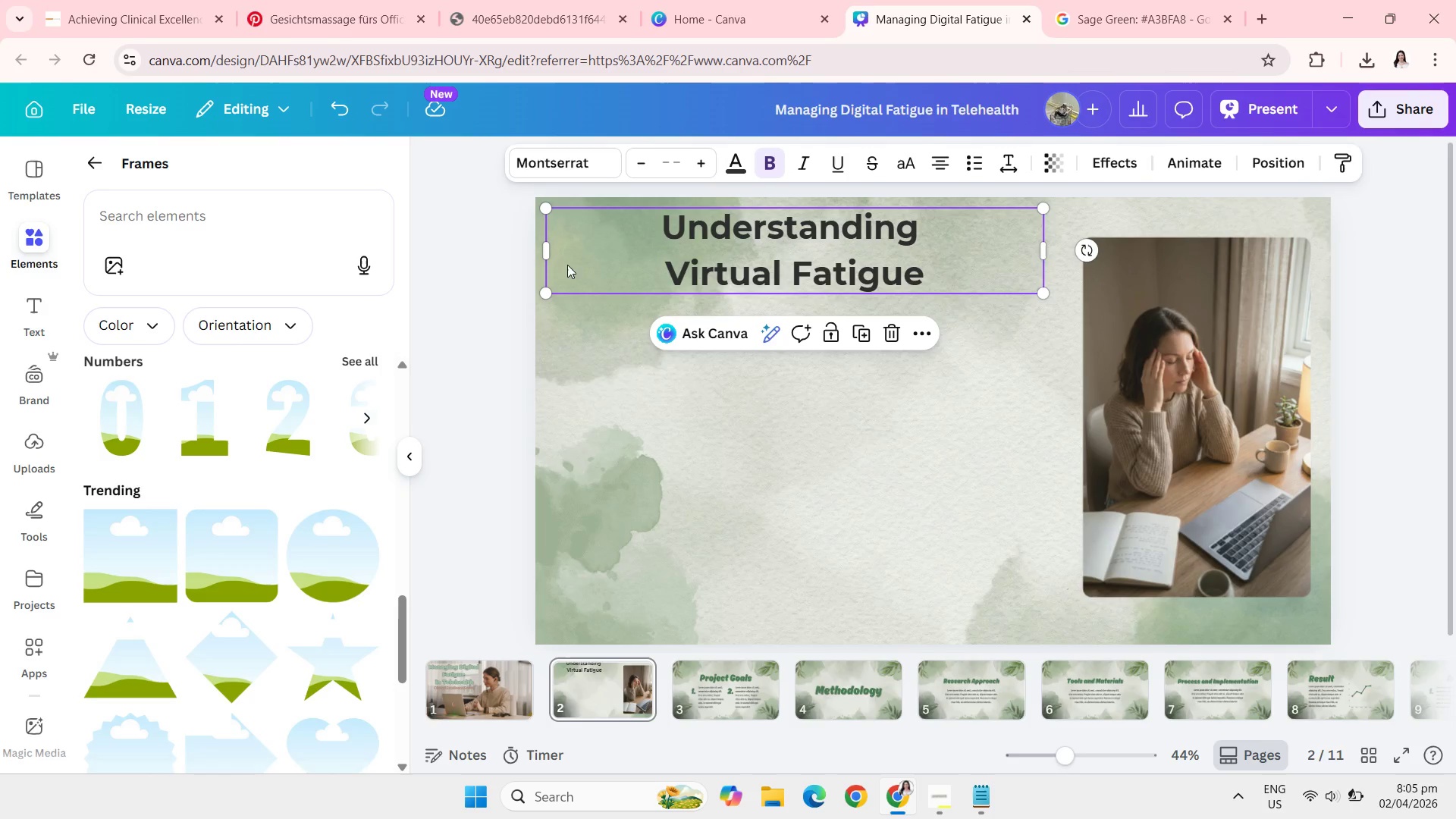 
left_click_drag(start_coordinate=[547, 252], to_coordinate=[579, 252])
 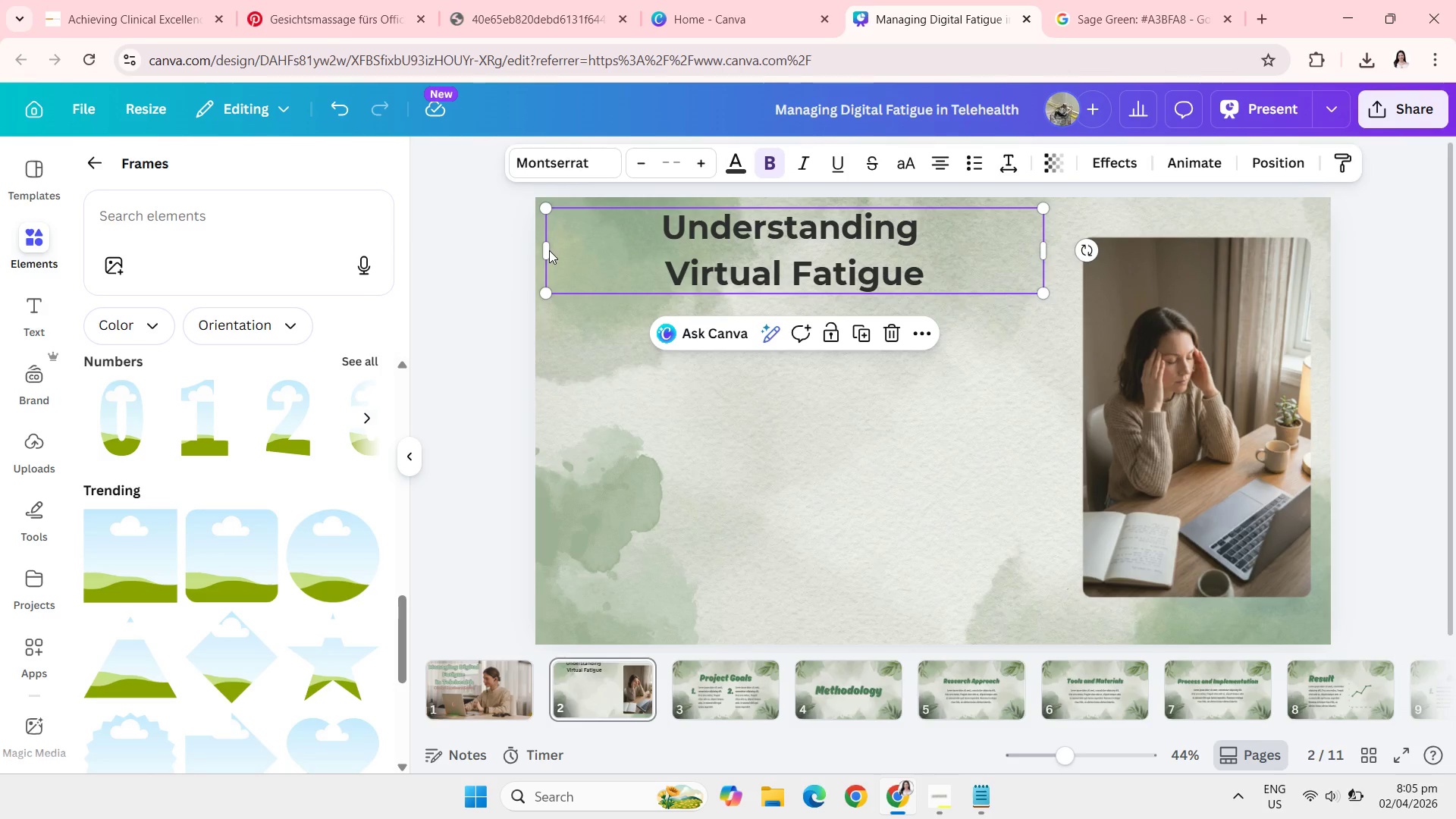 
left_click([549, 250])
 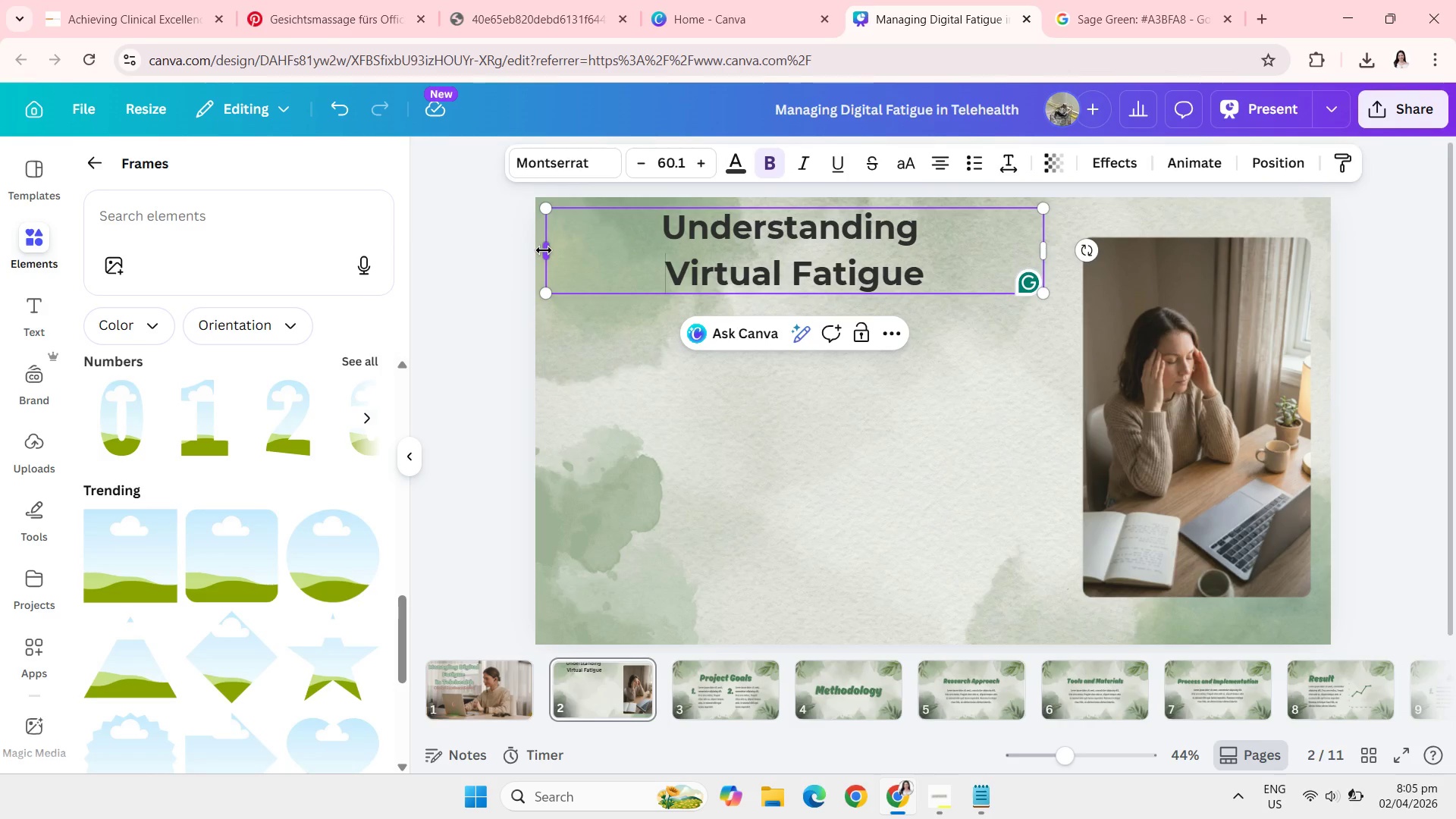 
left_click_drag(start_coordinate=[544, 250], to_coordinate=[736, 252])
 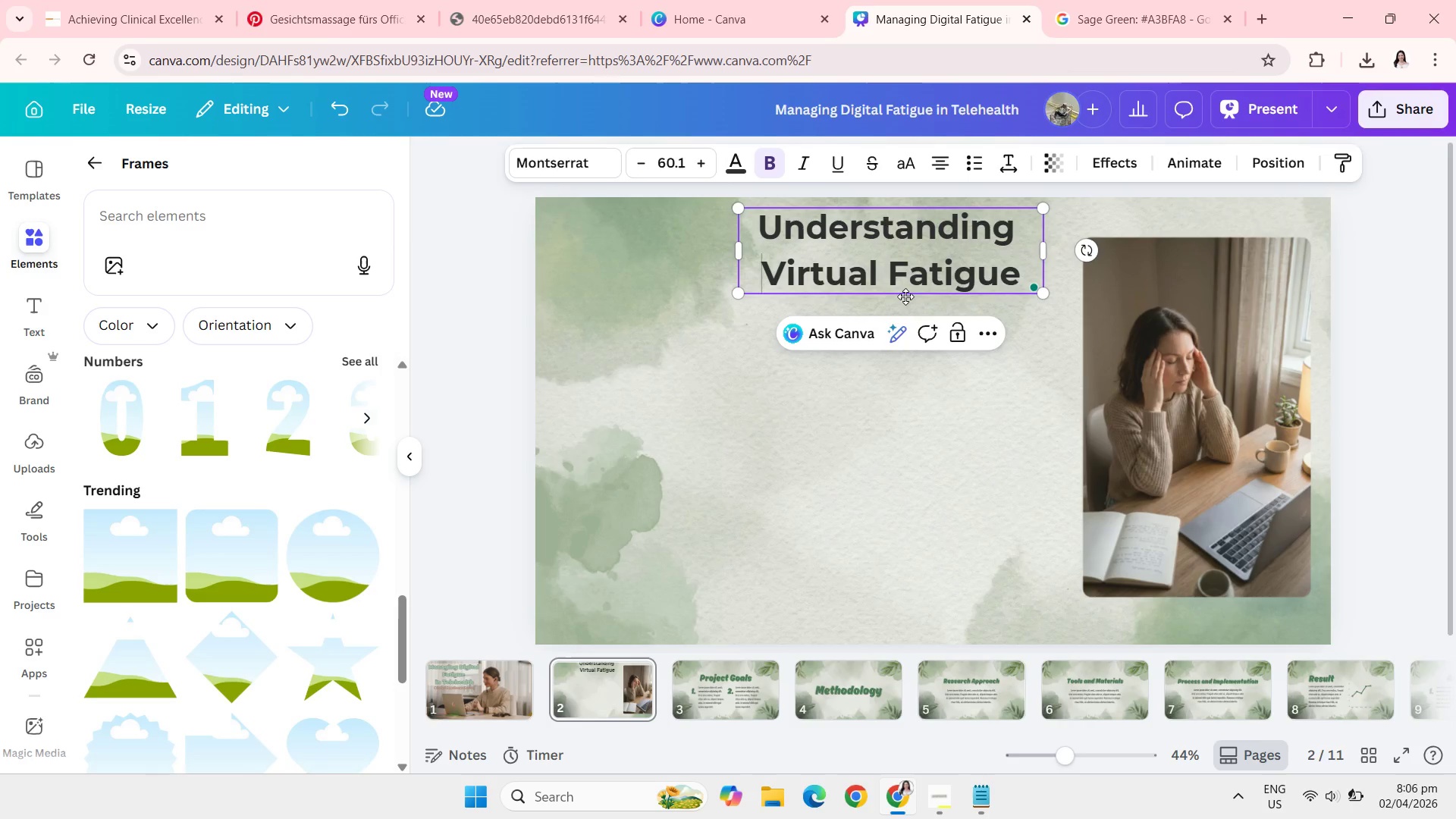 
left_click_drag(start_coordinate=[905, 297], to_coordinate=[736, 304])
 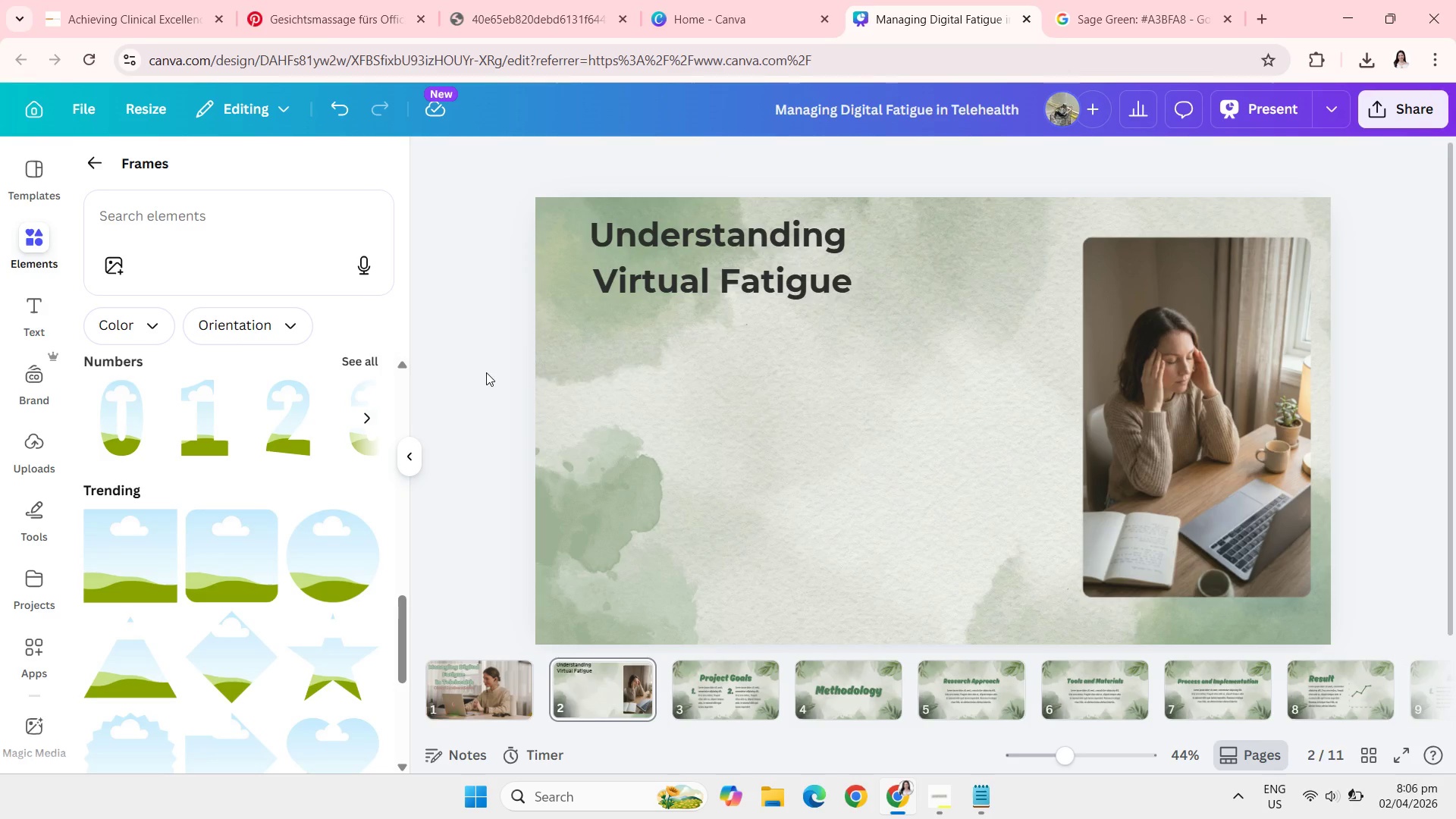 
wait(21.0)
 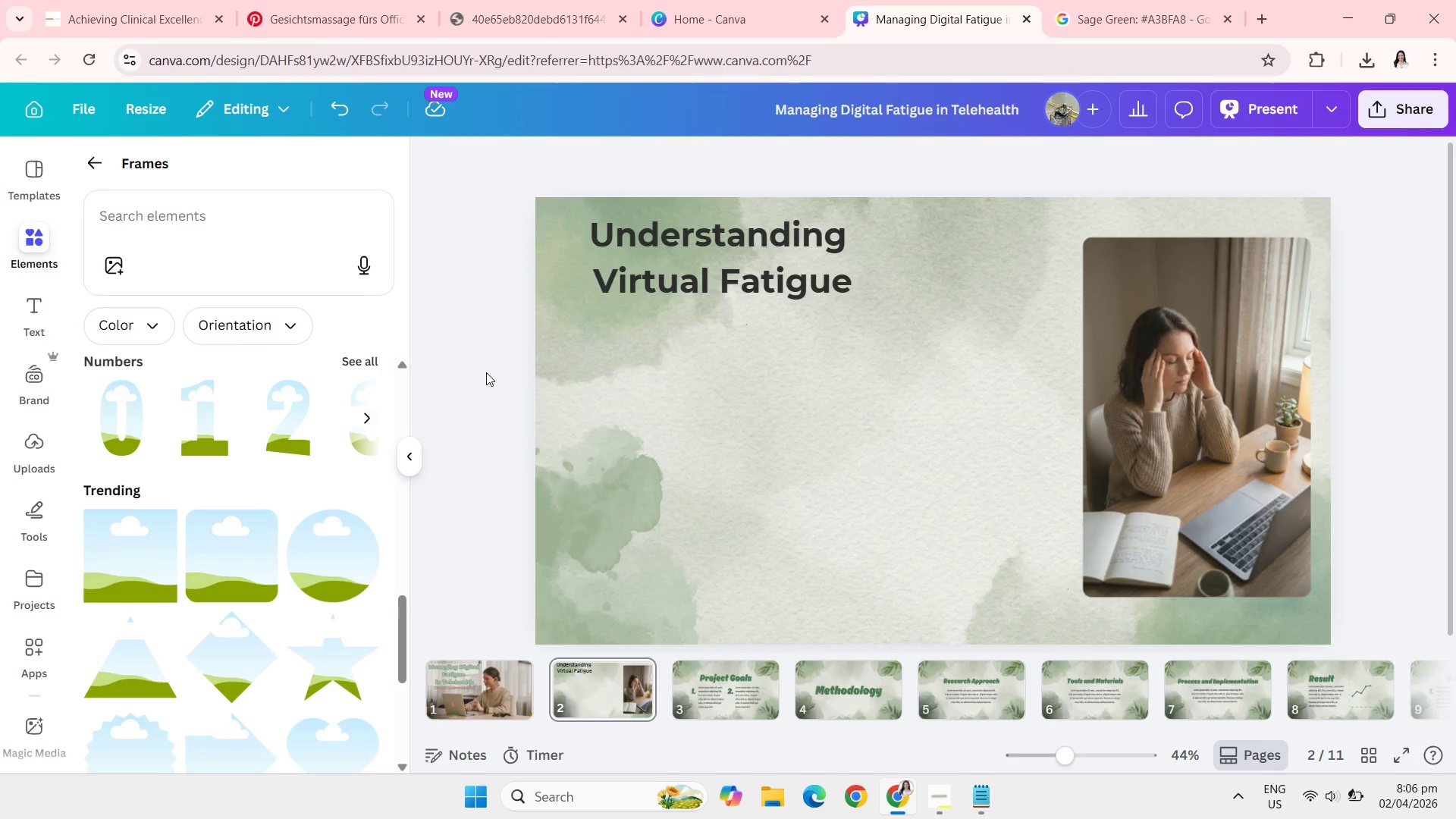 
left_click_drag(start_coordinate=[1204, 455], to_coordinate=[1204, 460])
 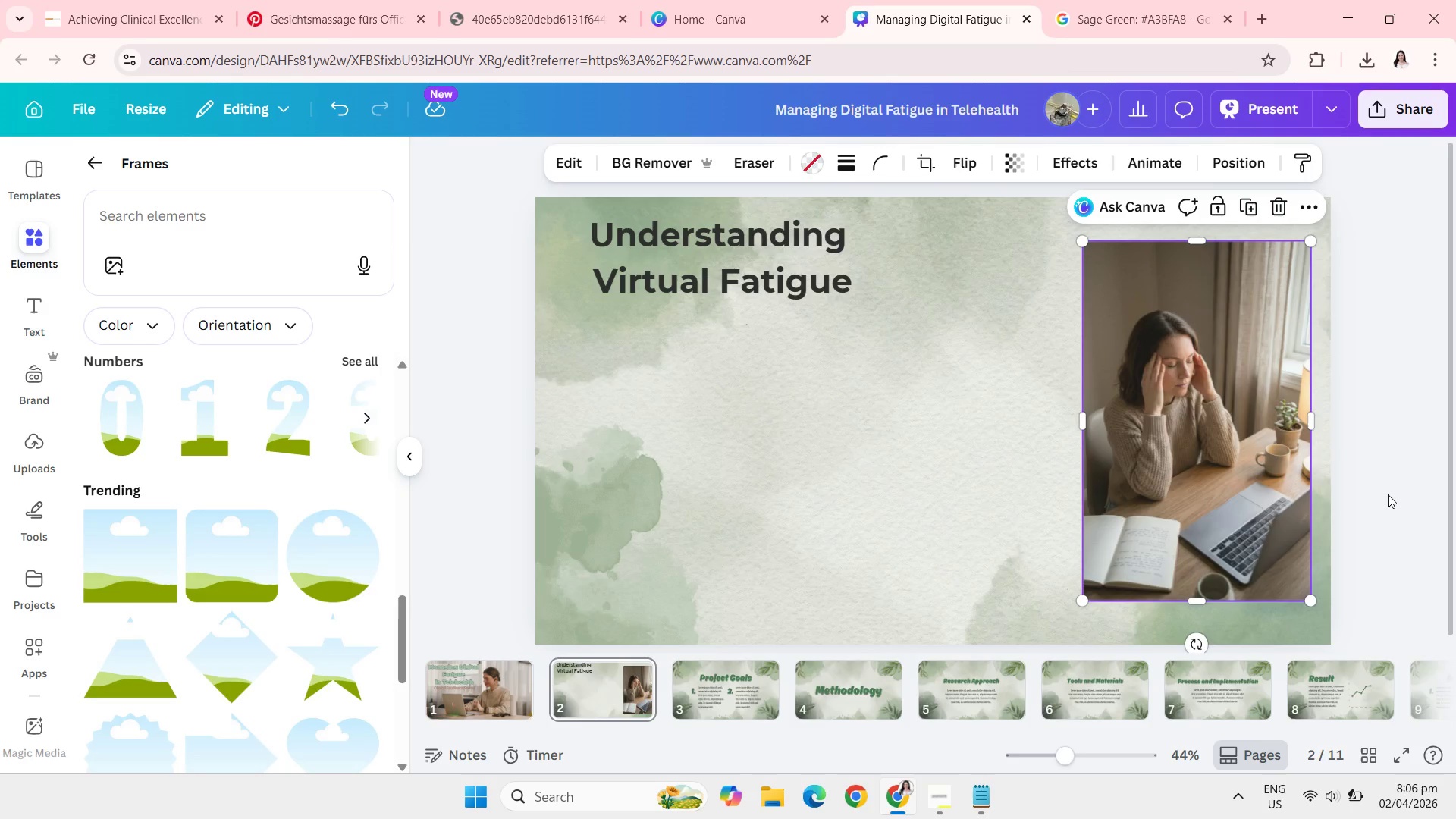 
left_click([1388, 494])
 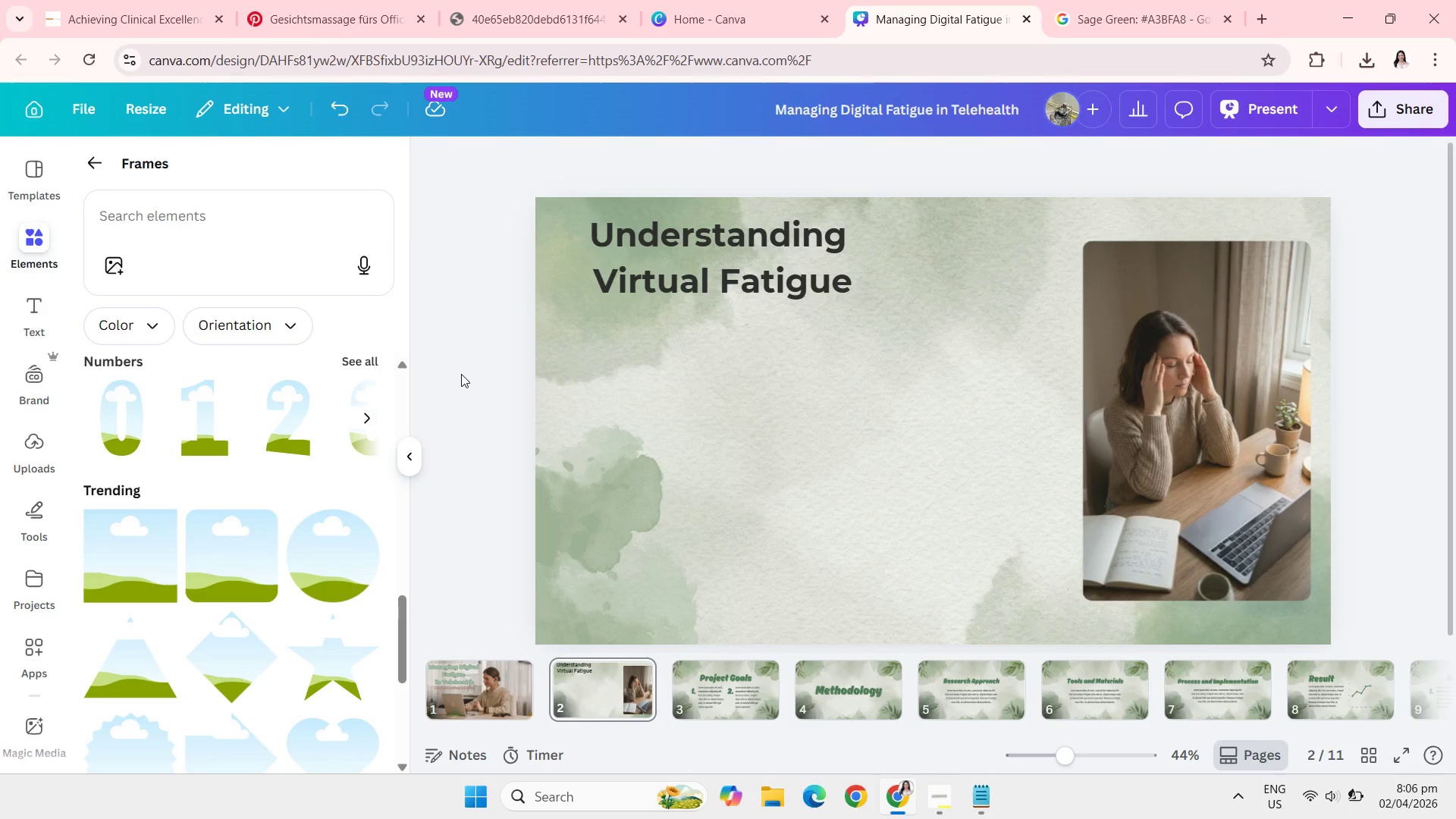 
mouse_move([698, 681])
 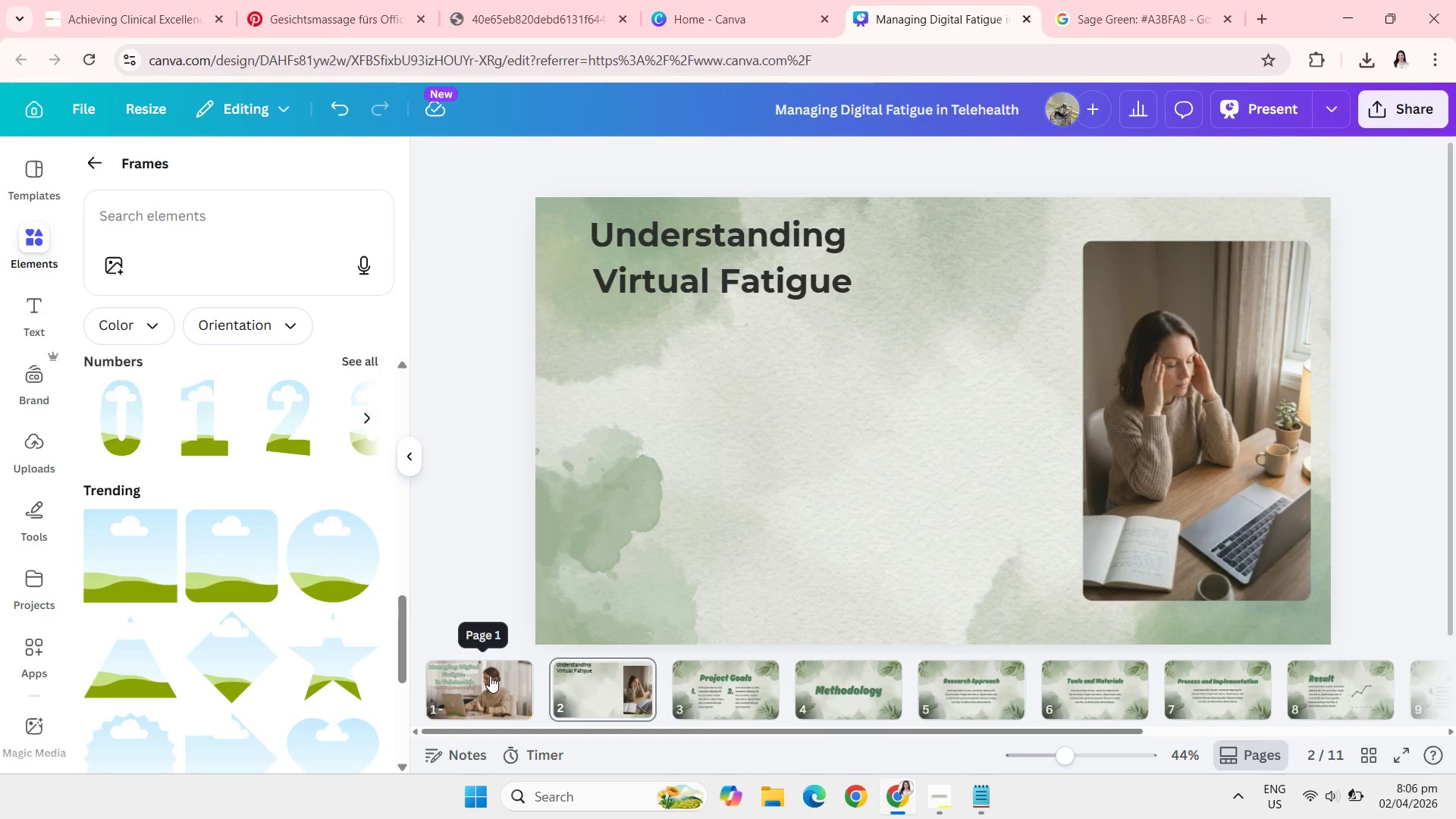 
left_click([490, 676])
 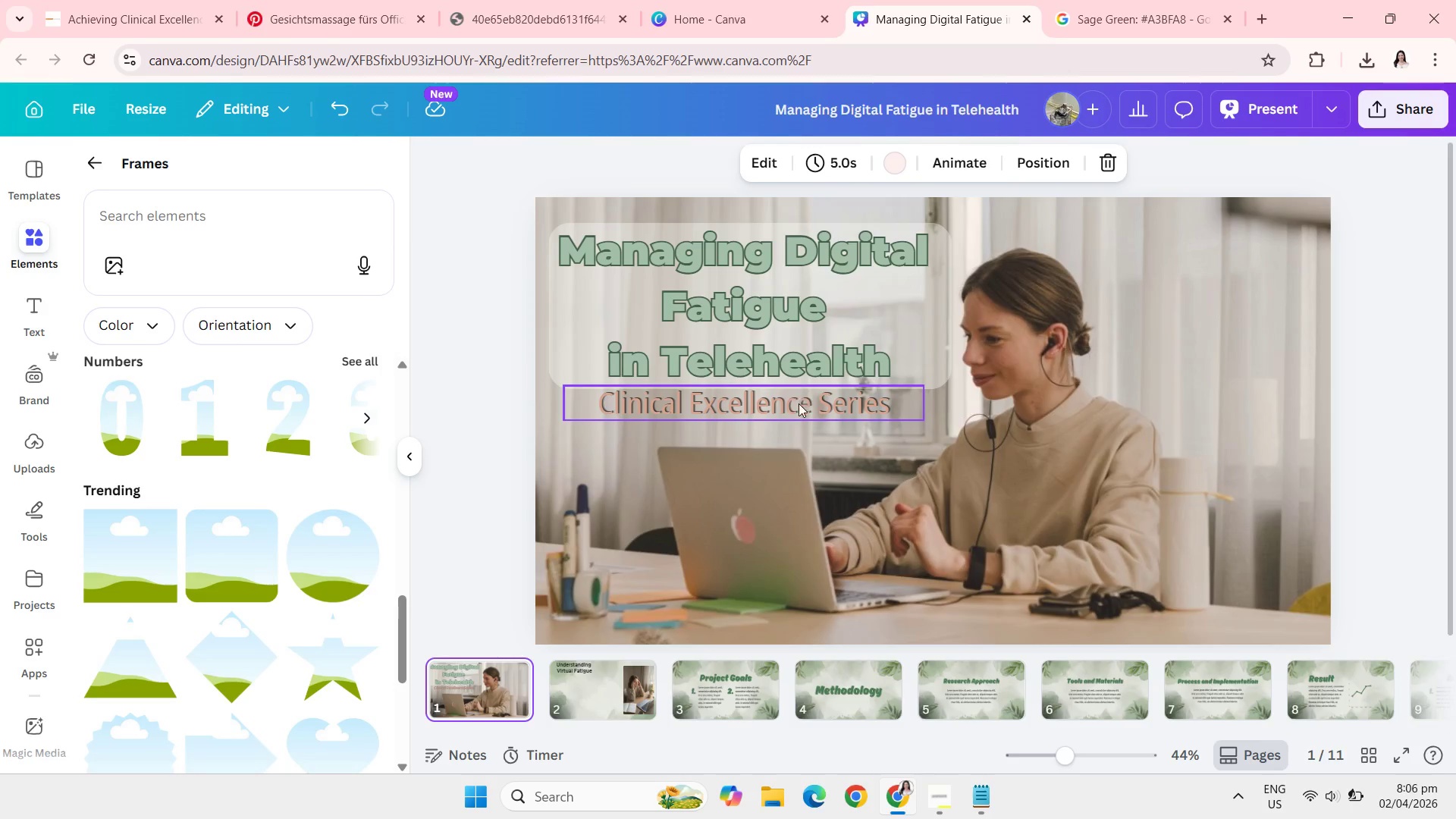 
left_click([799, 404])
 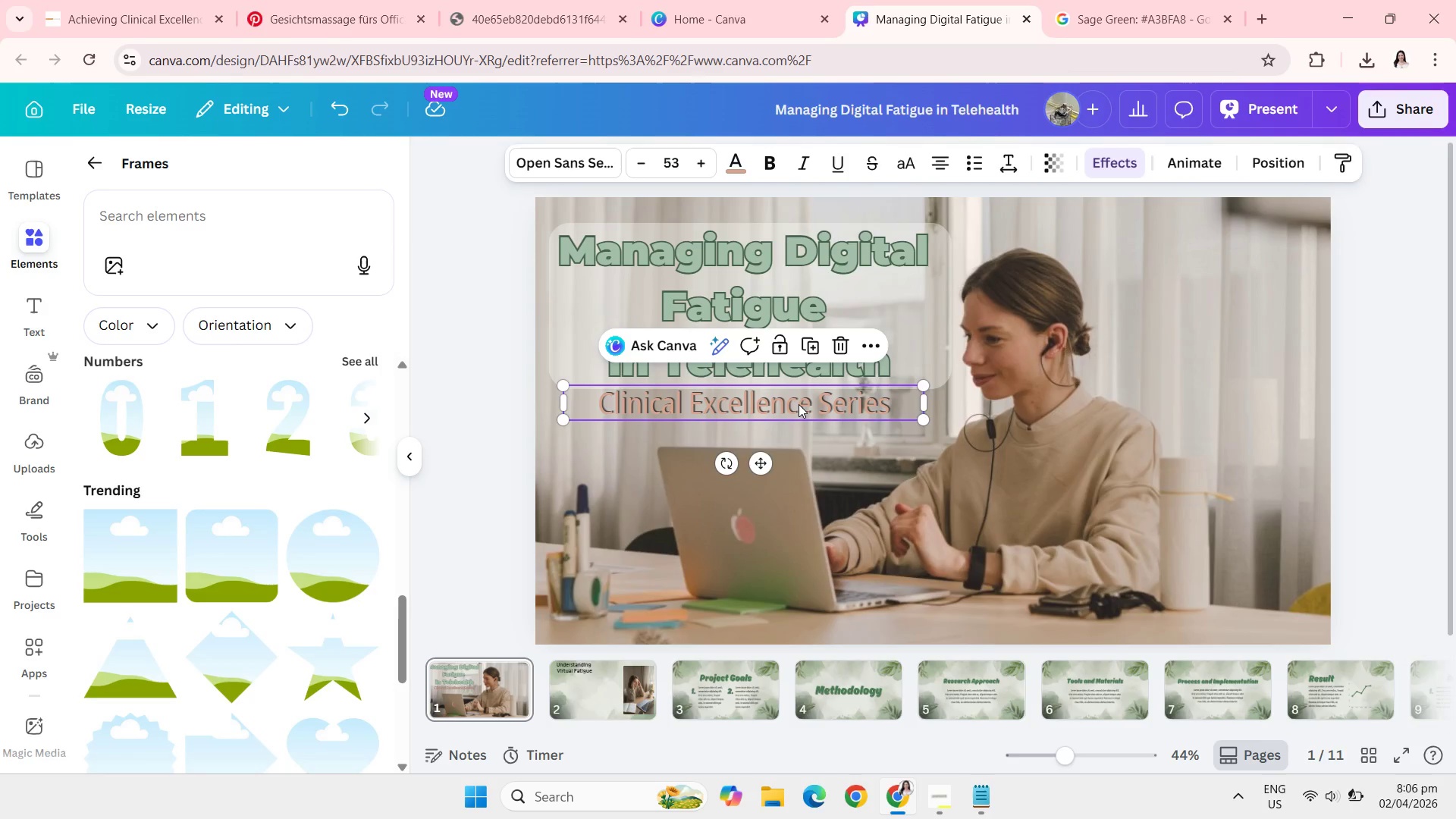 
key(Control+C)
 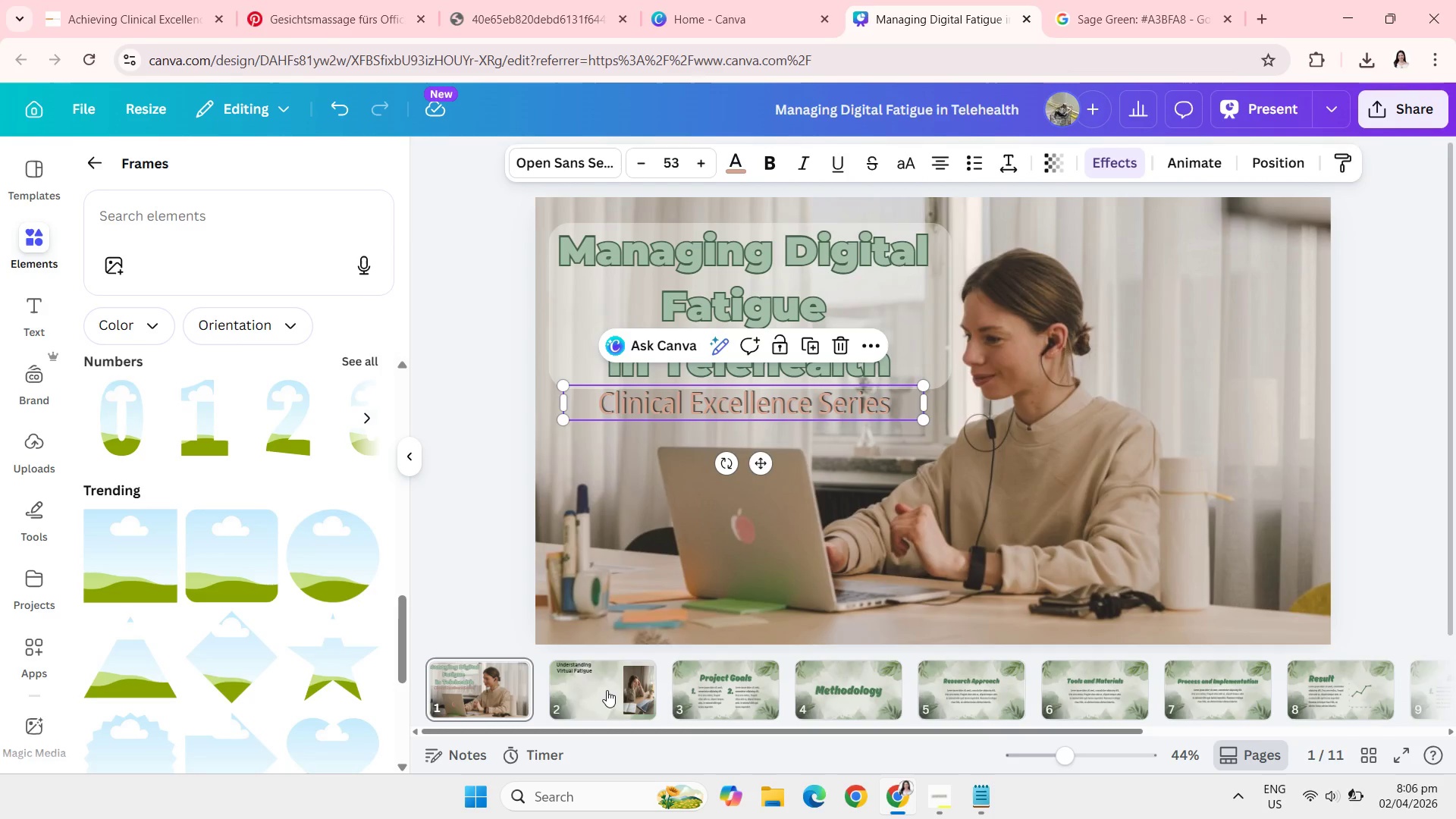 
left_click([607, 690])
 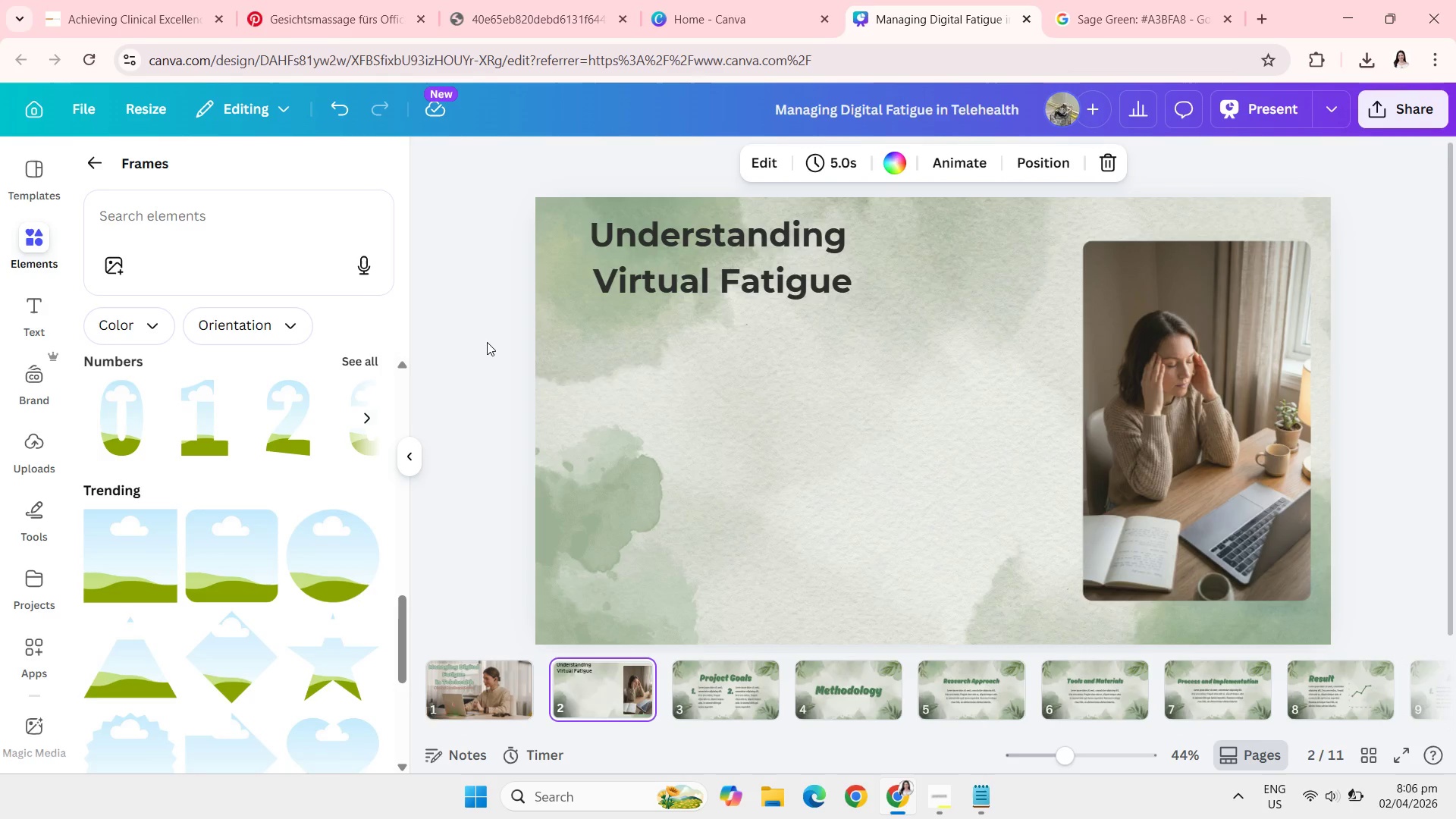 
left_click([487, 342])
 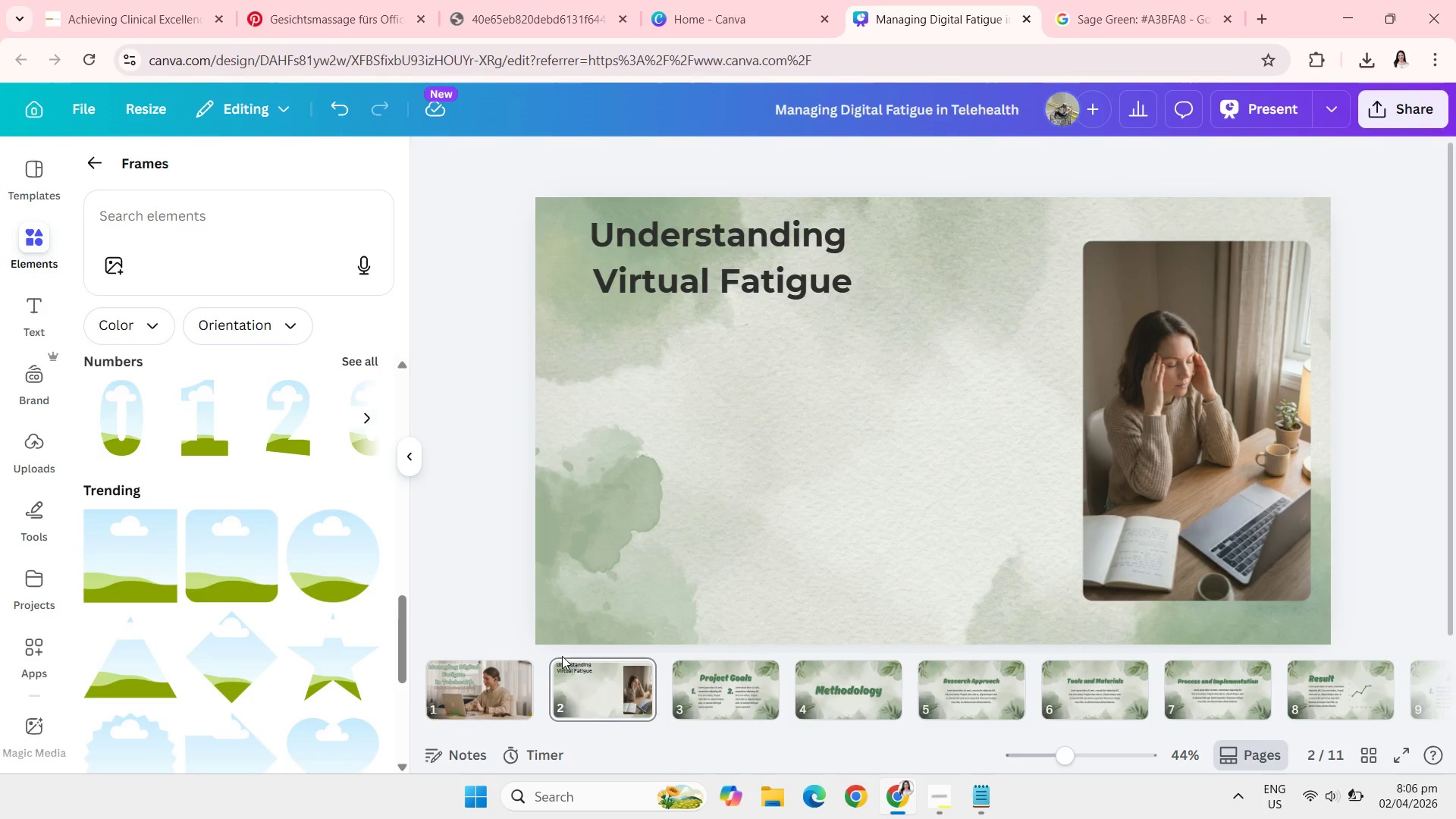 
left_click([462, 689])
 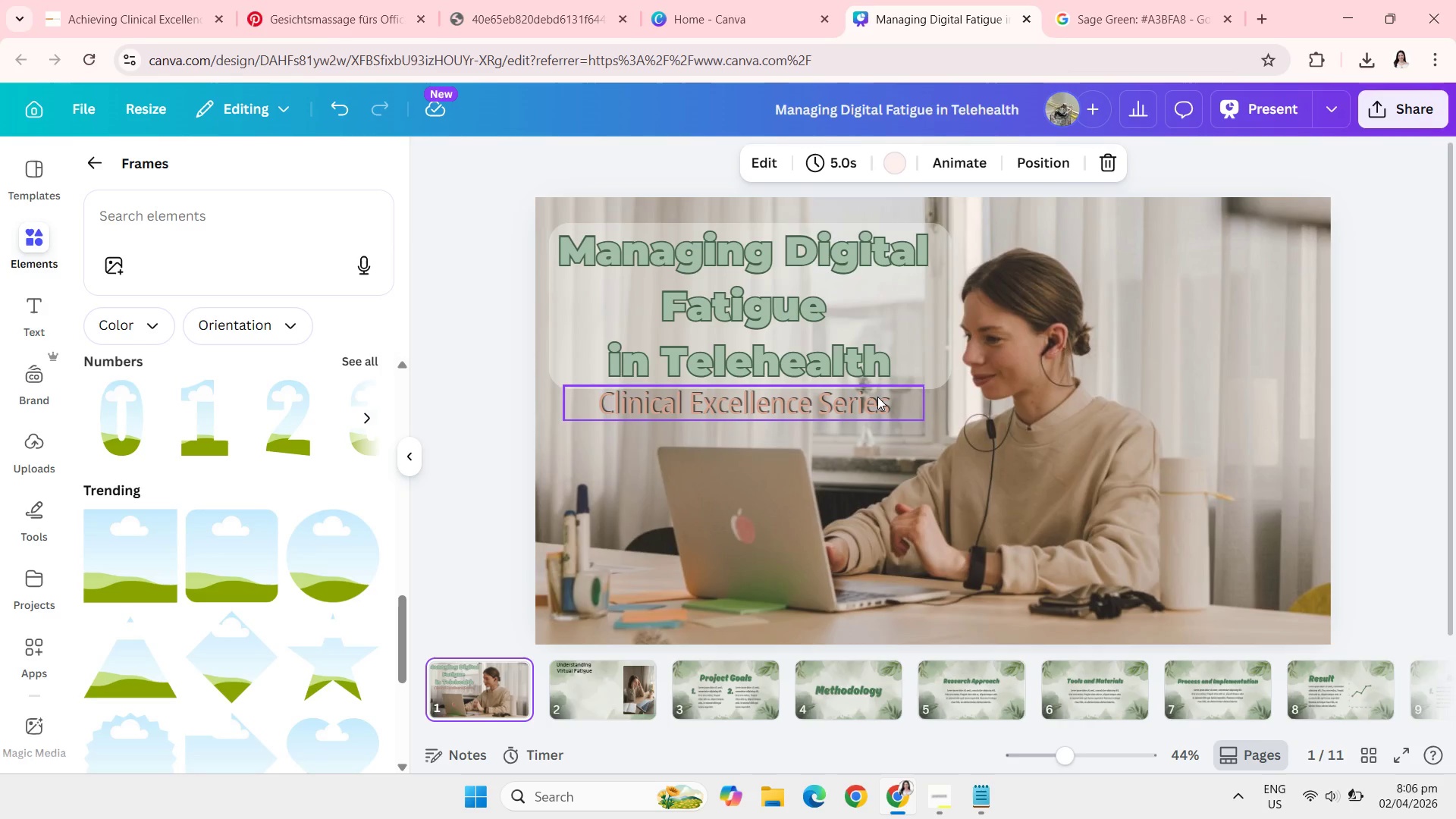 
left_click([877, 397])
 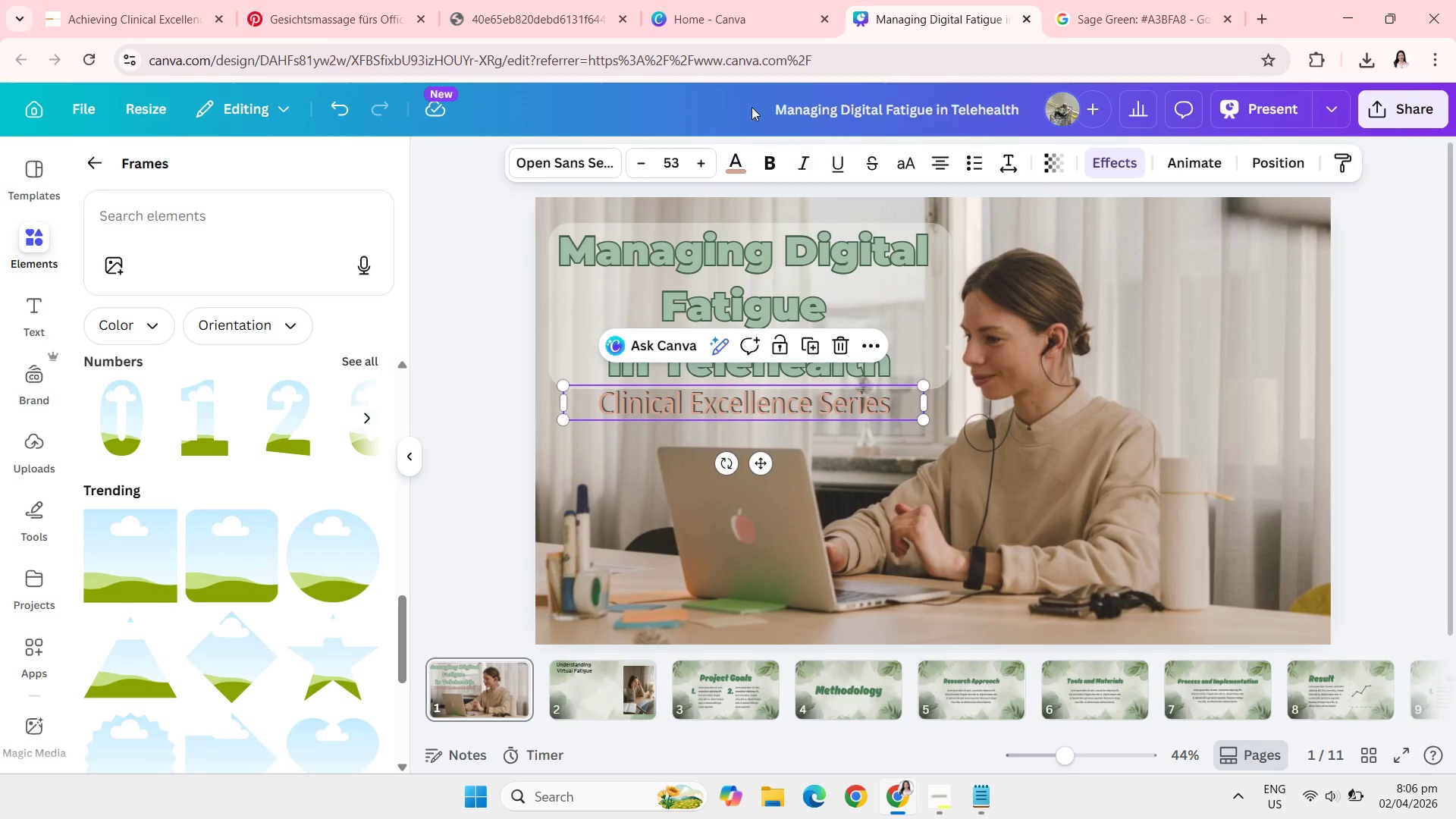 
left_click([736, 148])
 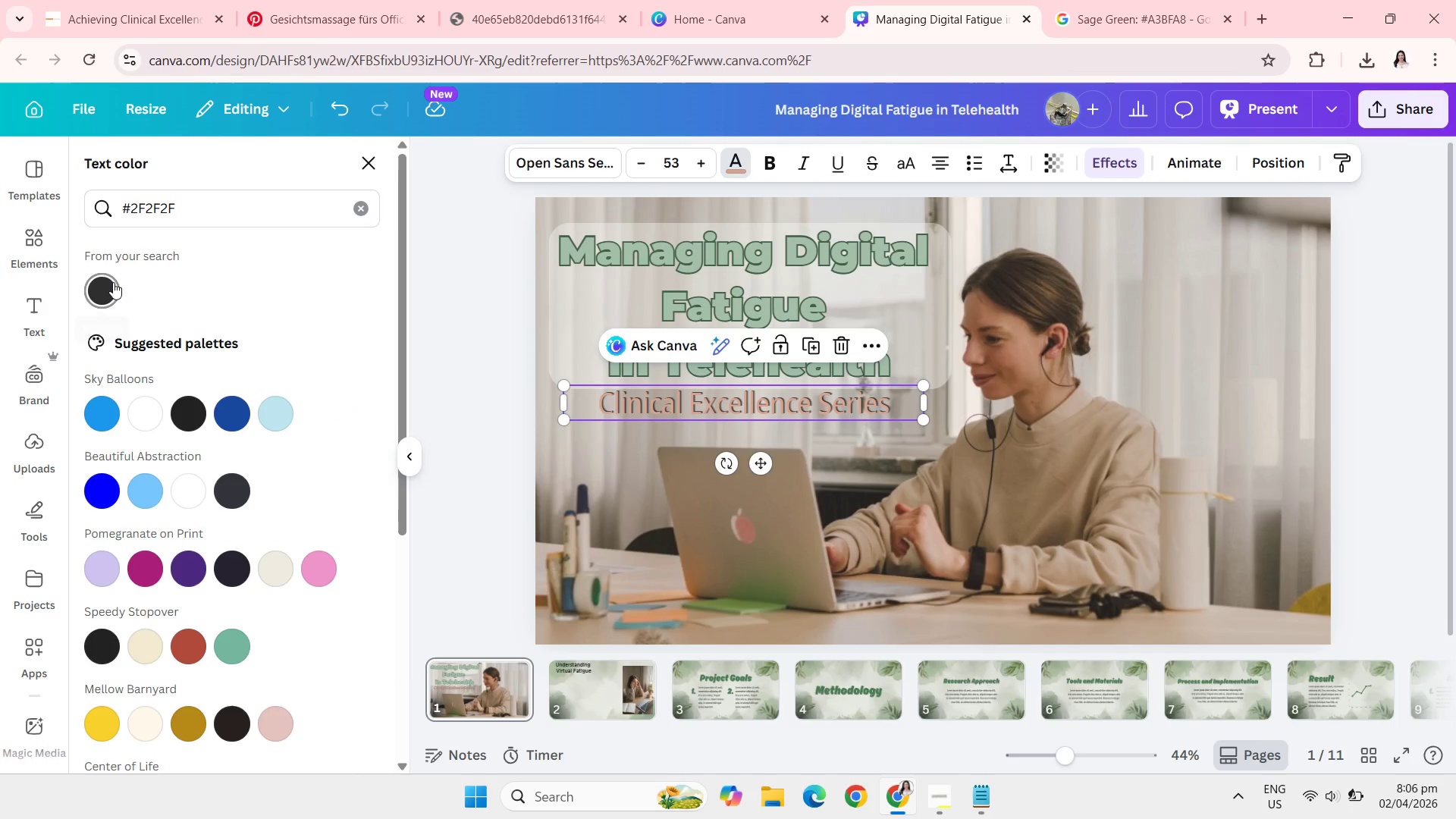 
left_click([111, 280])
 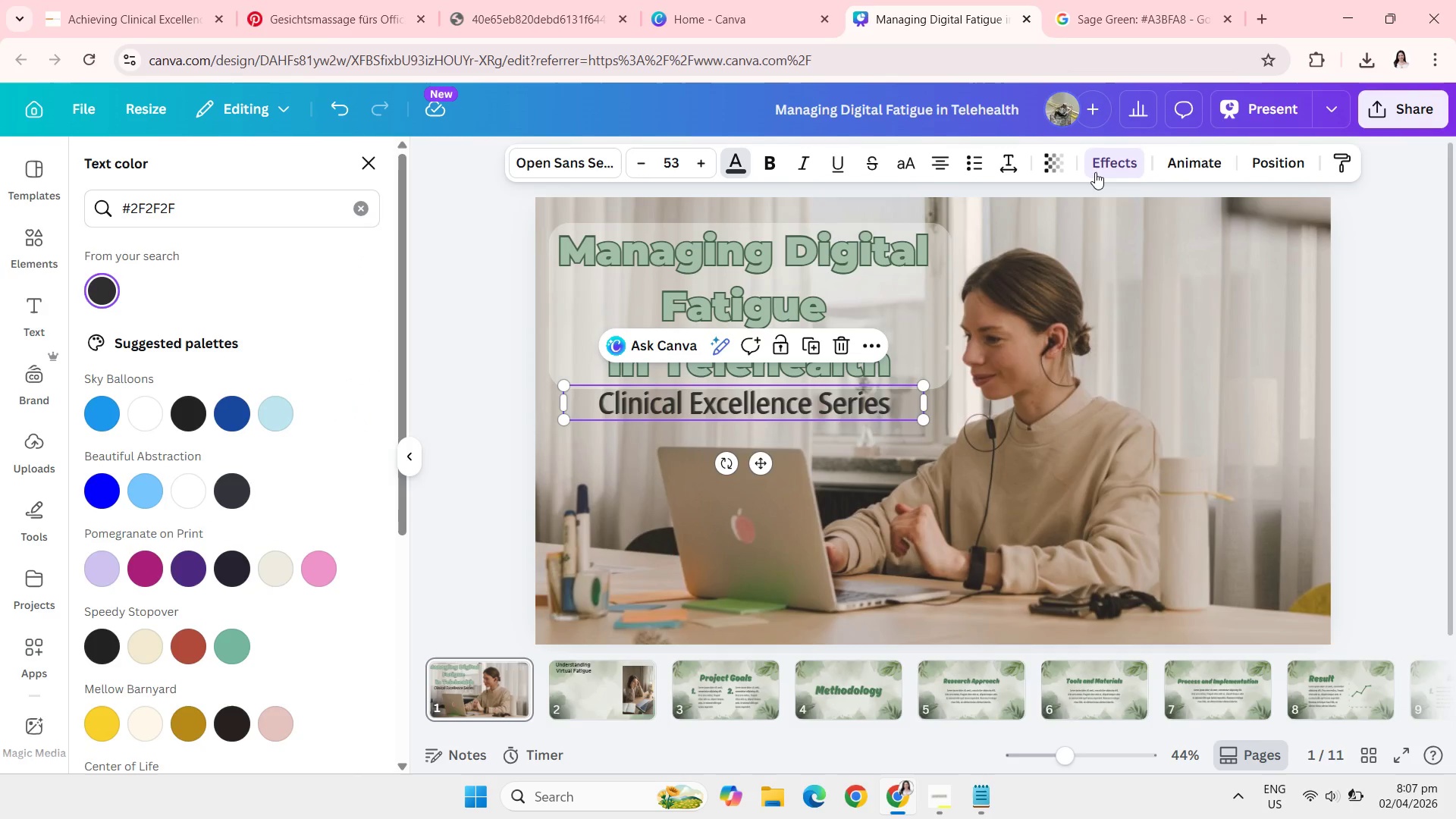 
left_click([1095, 171])
 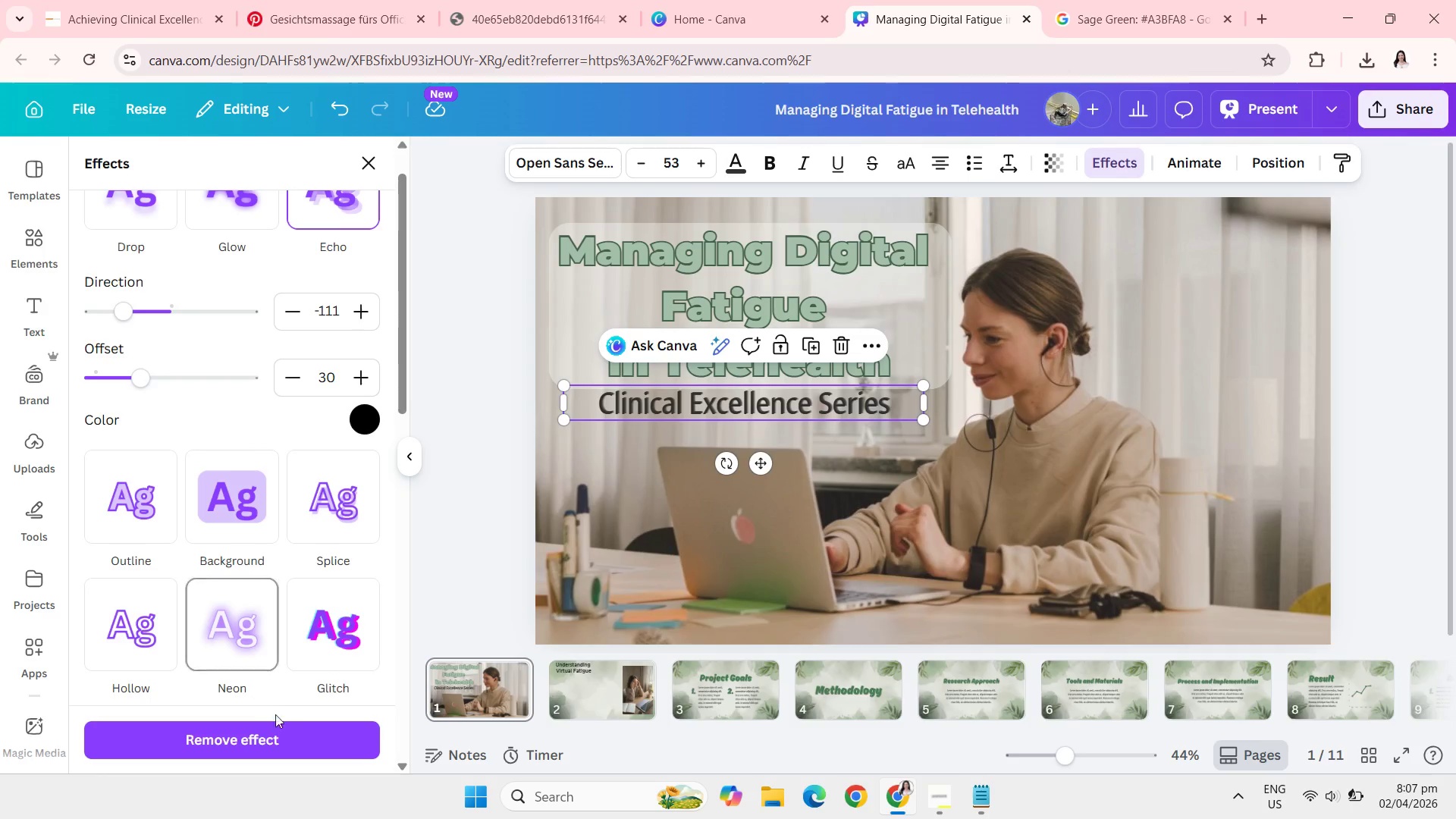 
left_click([303, 752])
 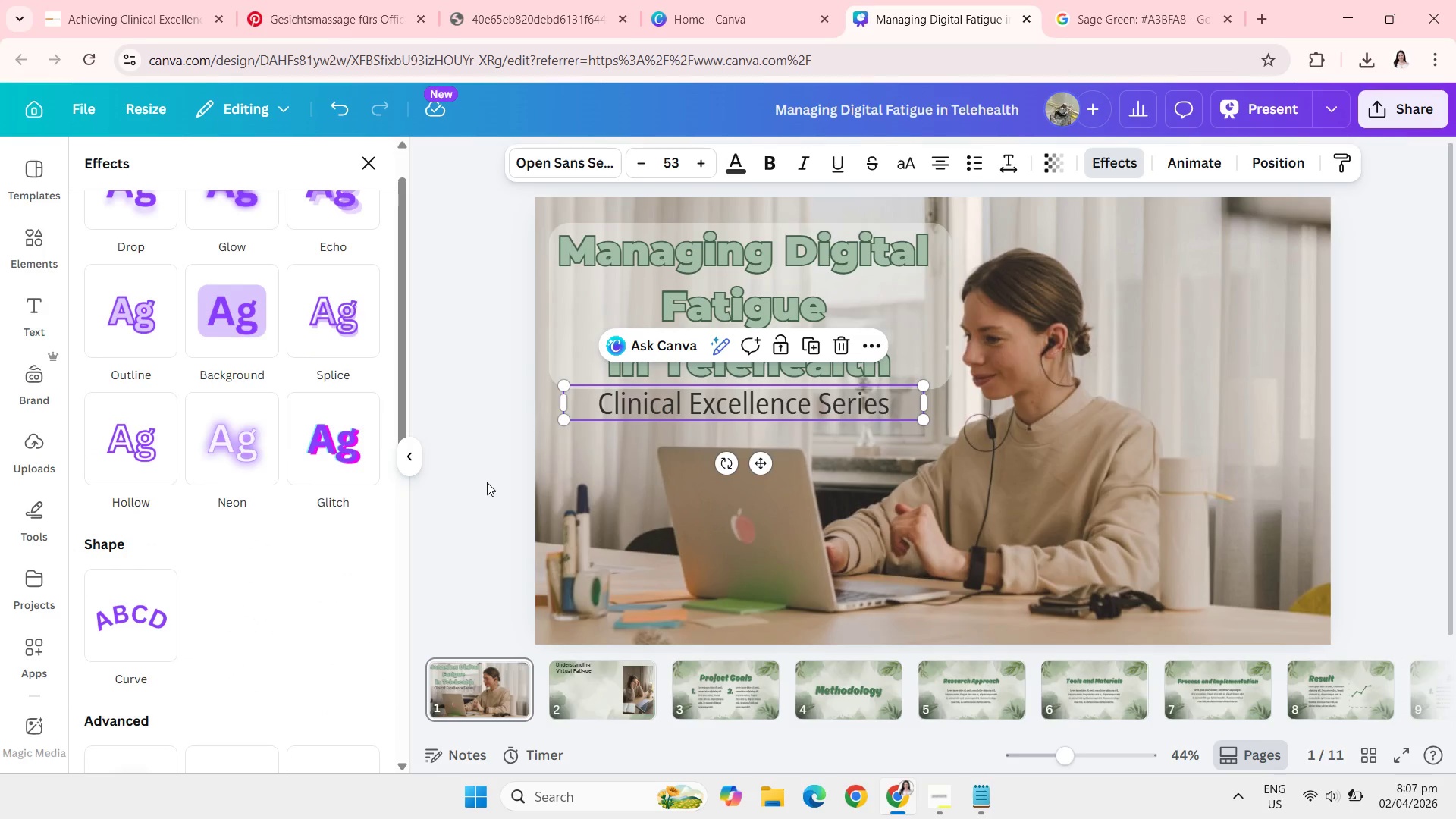 
left_click([487, 482])
 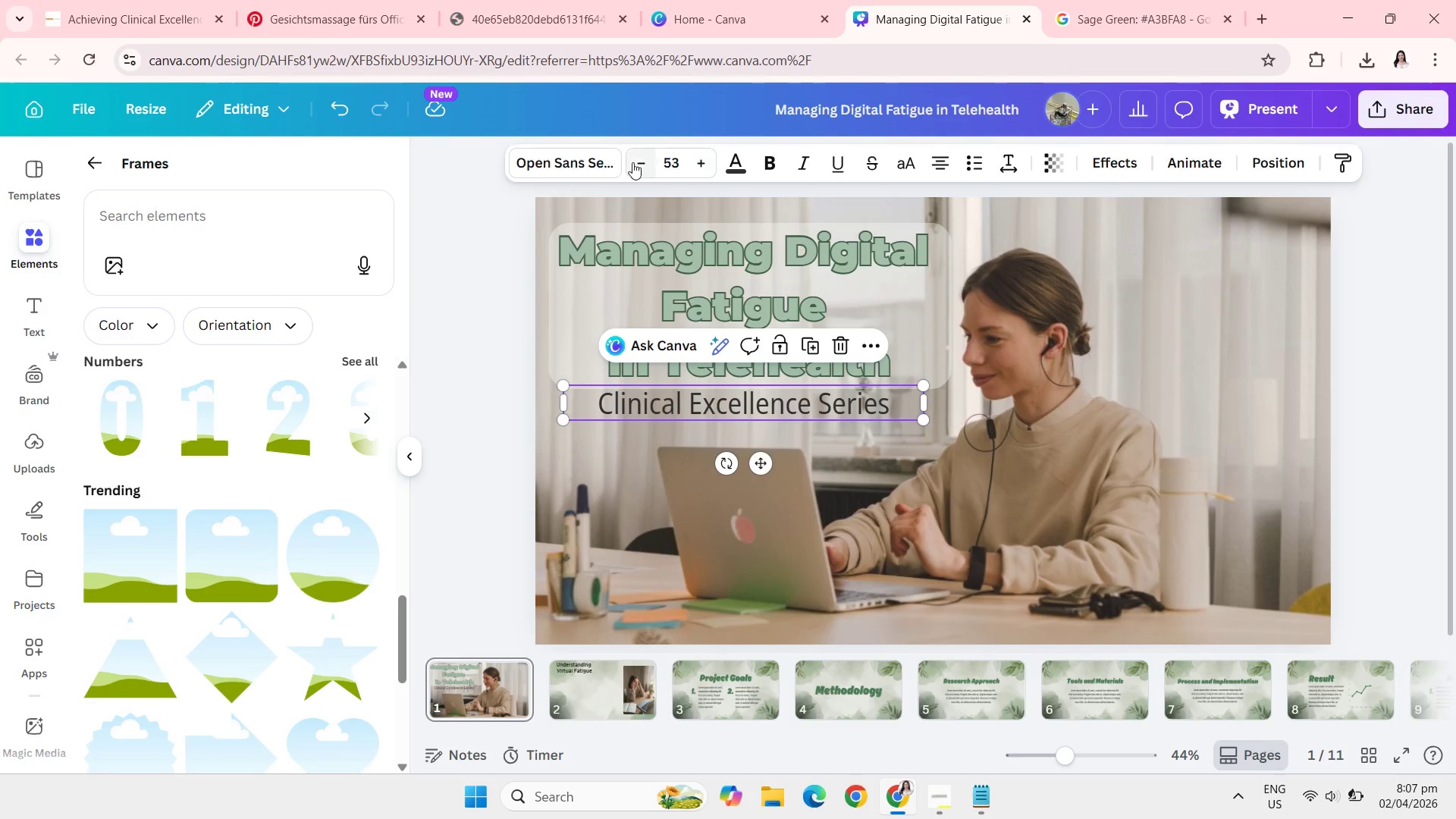 
double_click([633, 163])
 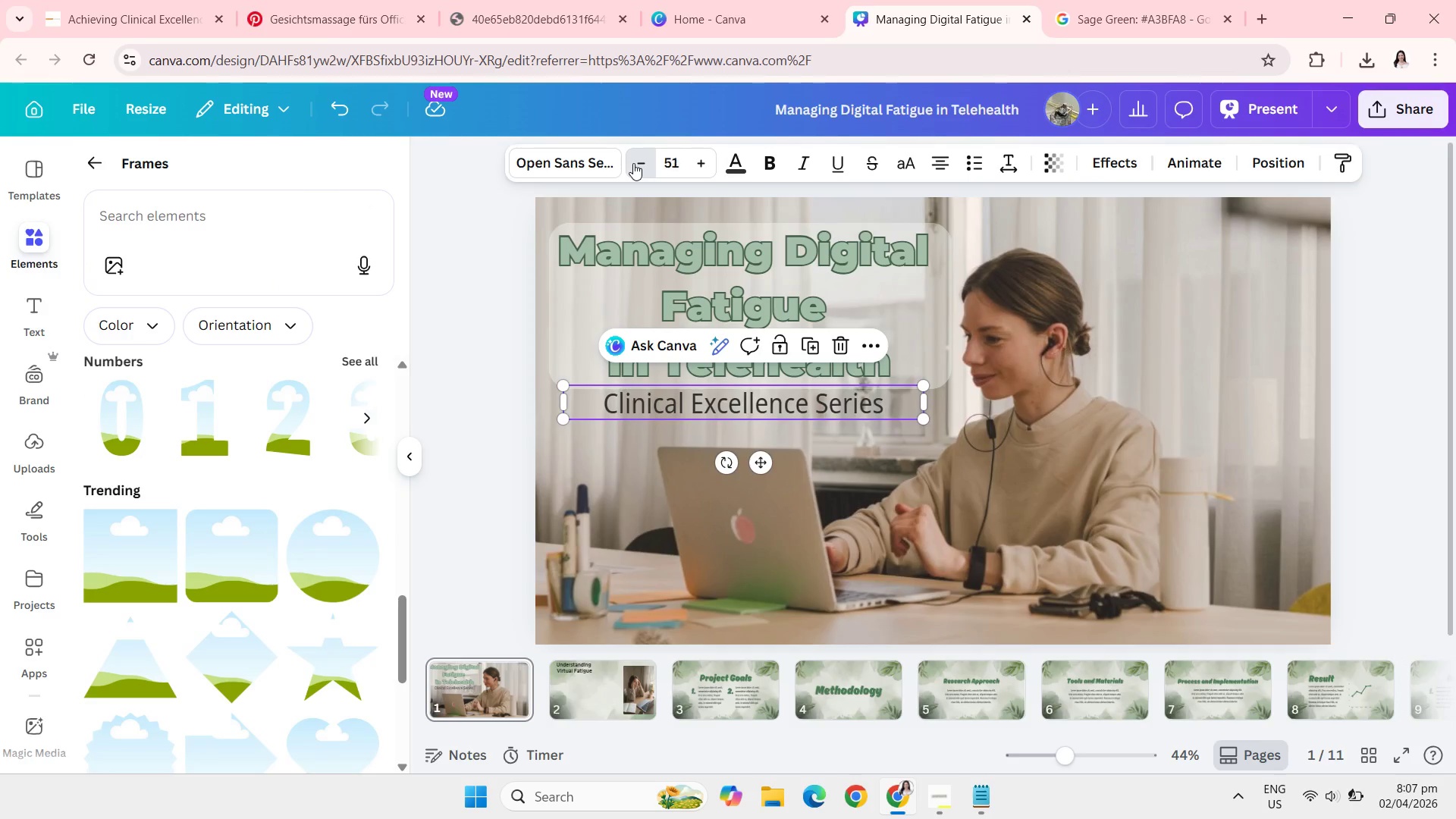 
triple_click([633, 163])
 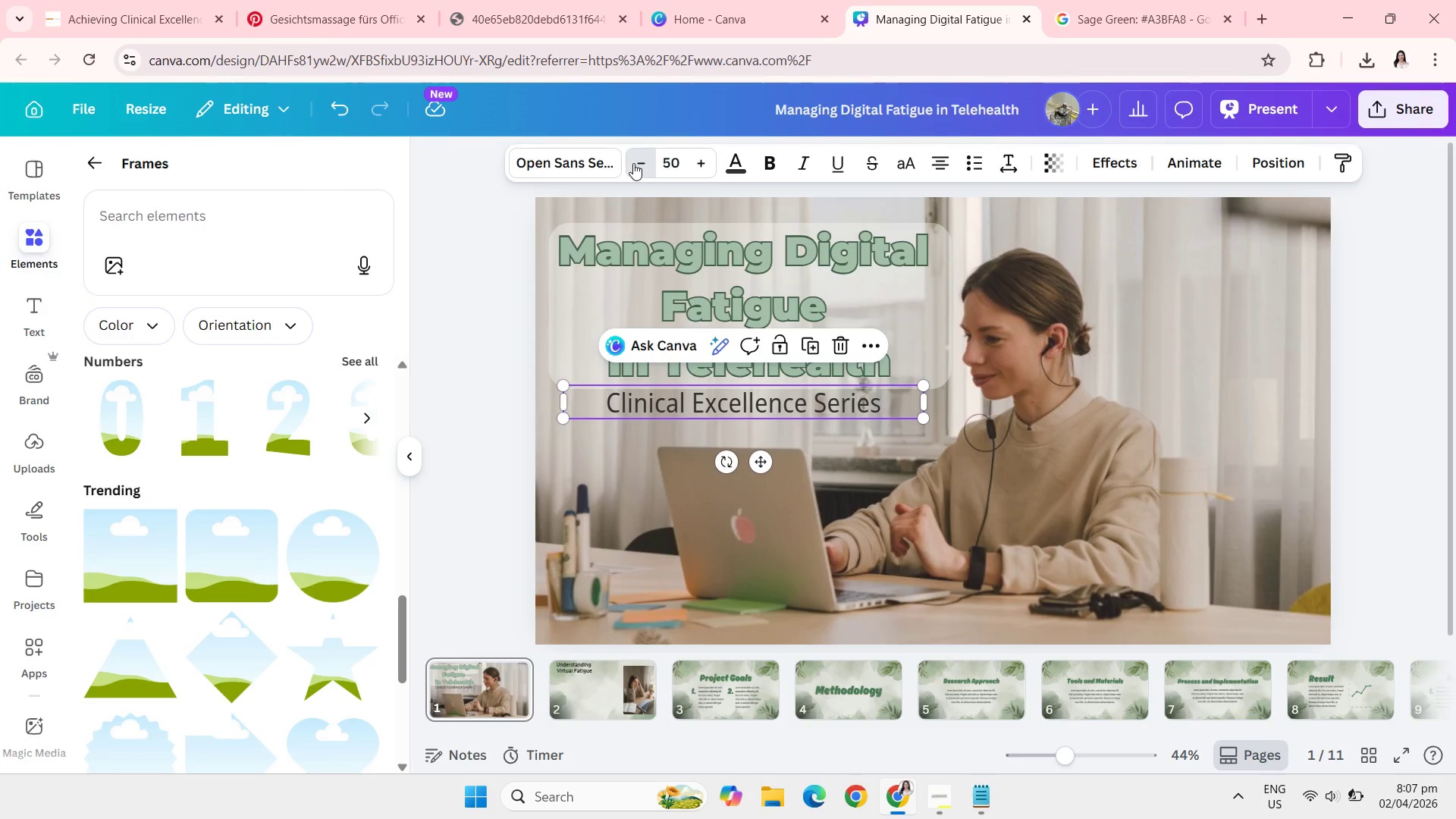 
triple_click([633, 163])
 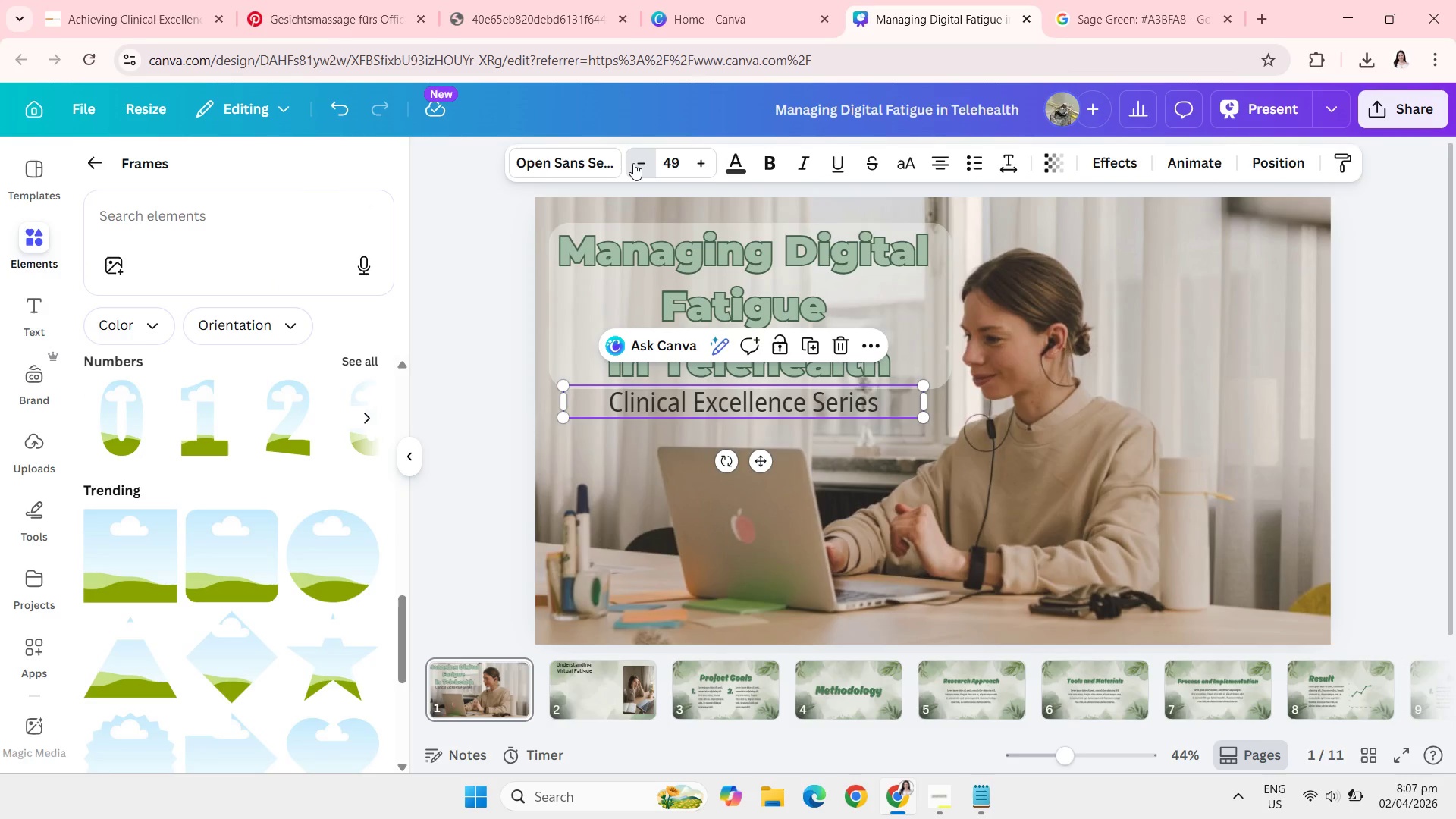 
triple_click([633, 163])
 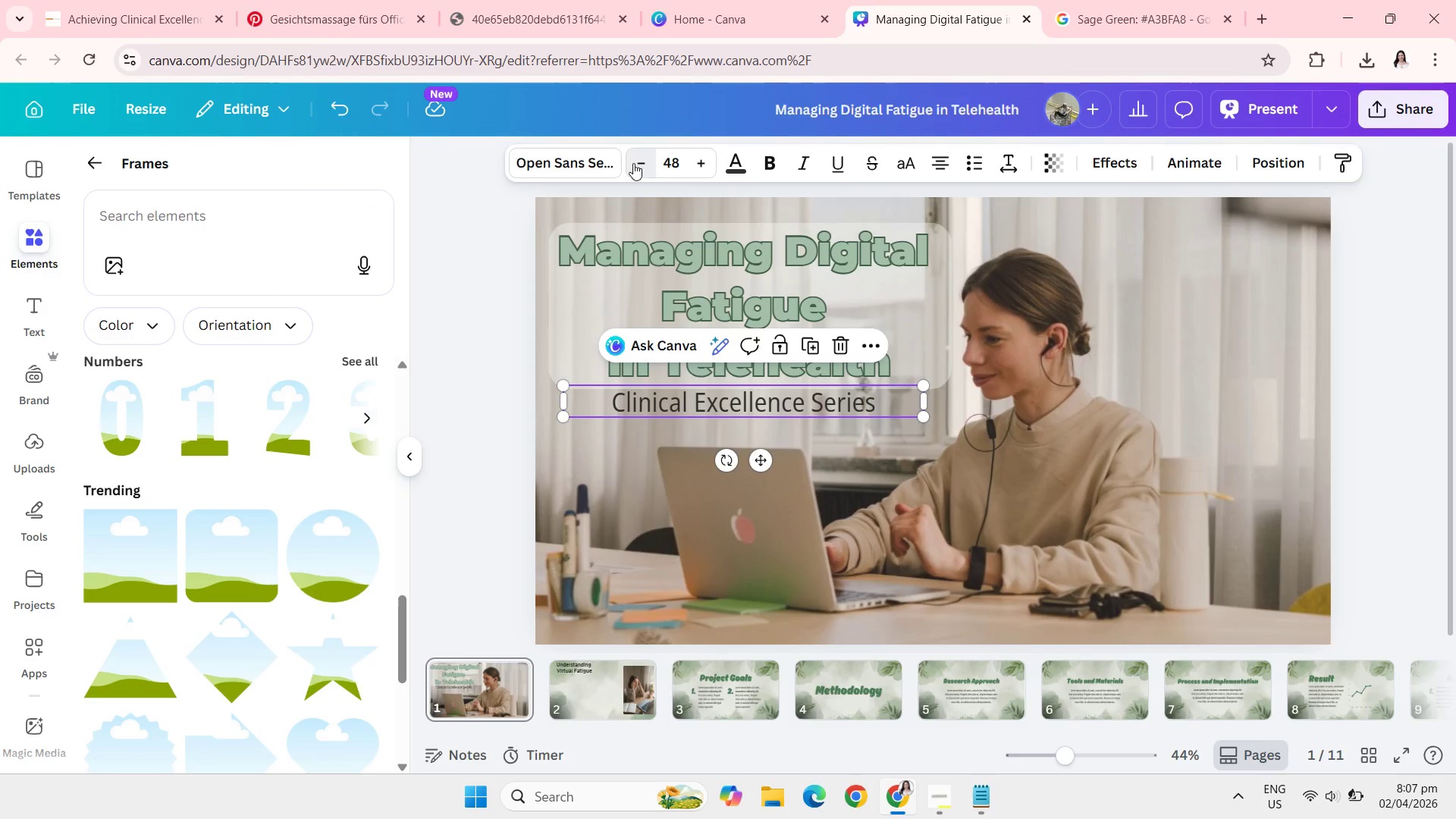 
triple_click([633, 163])
 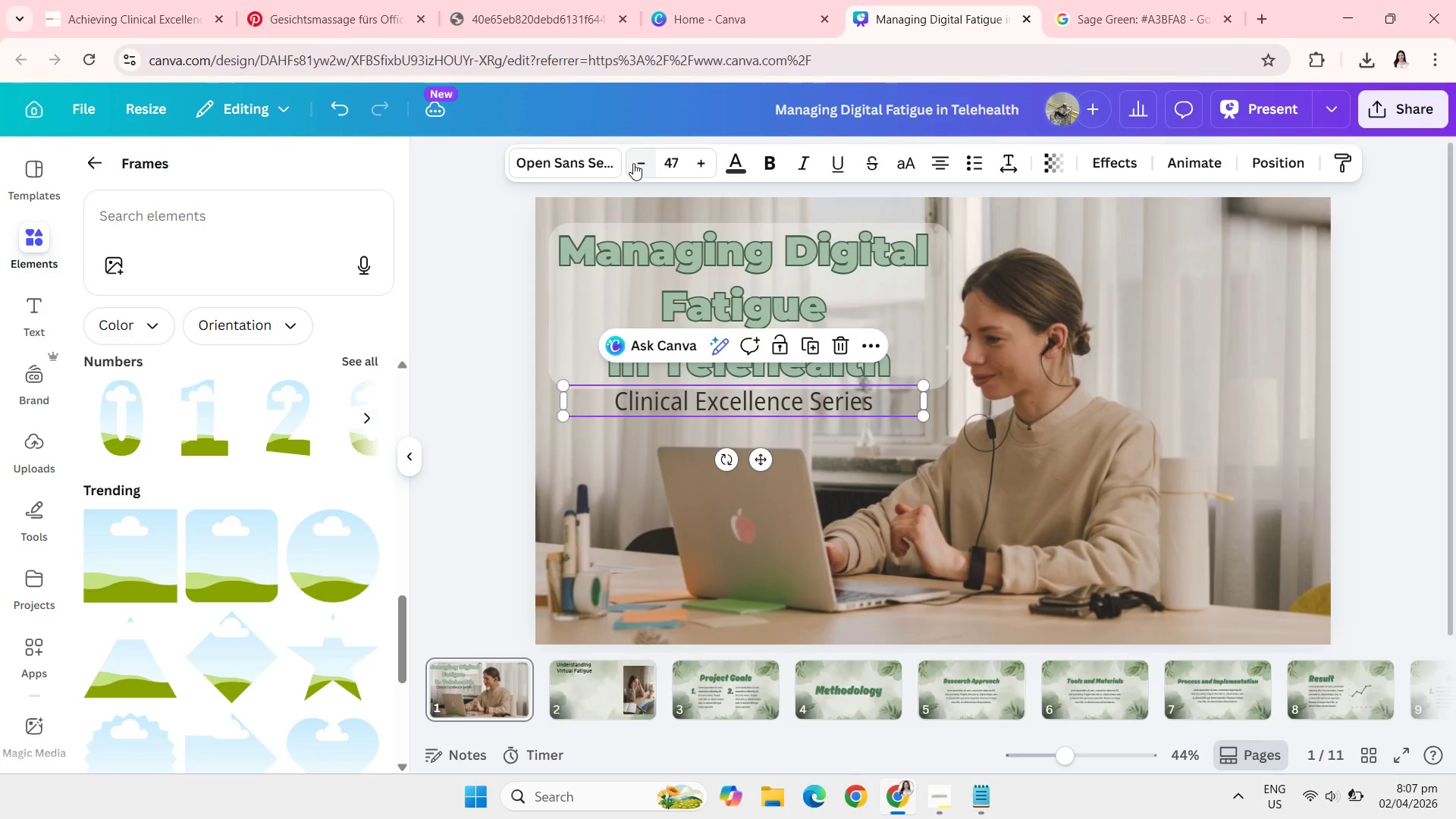 
left_click([633, 163])
 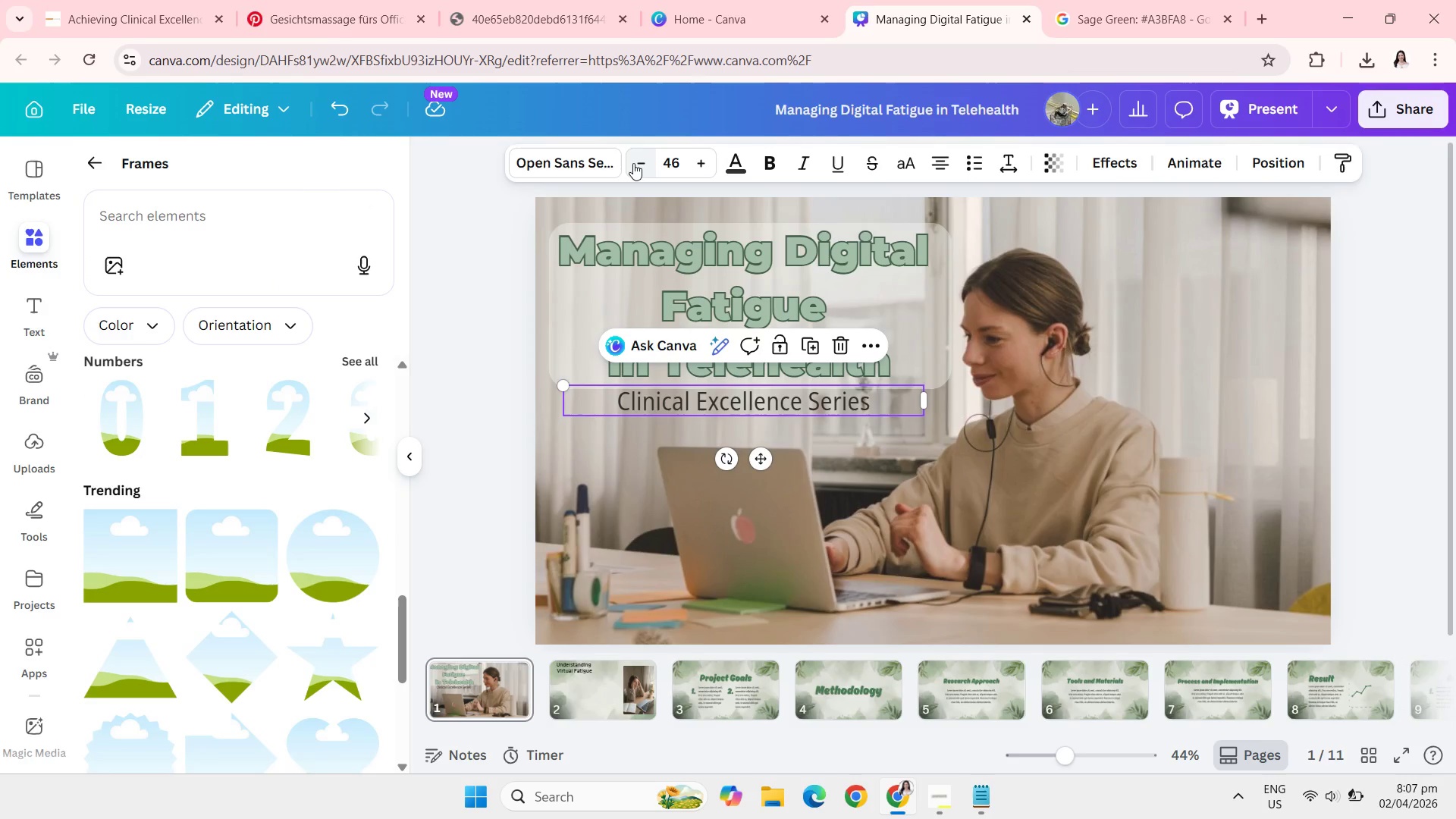 
left_click([633, 163])
 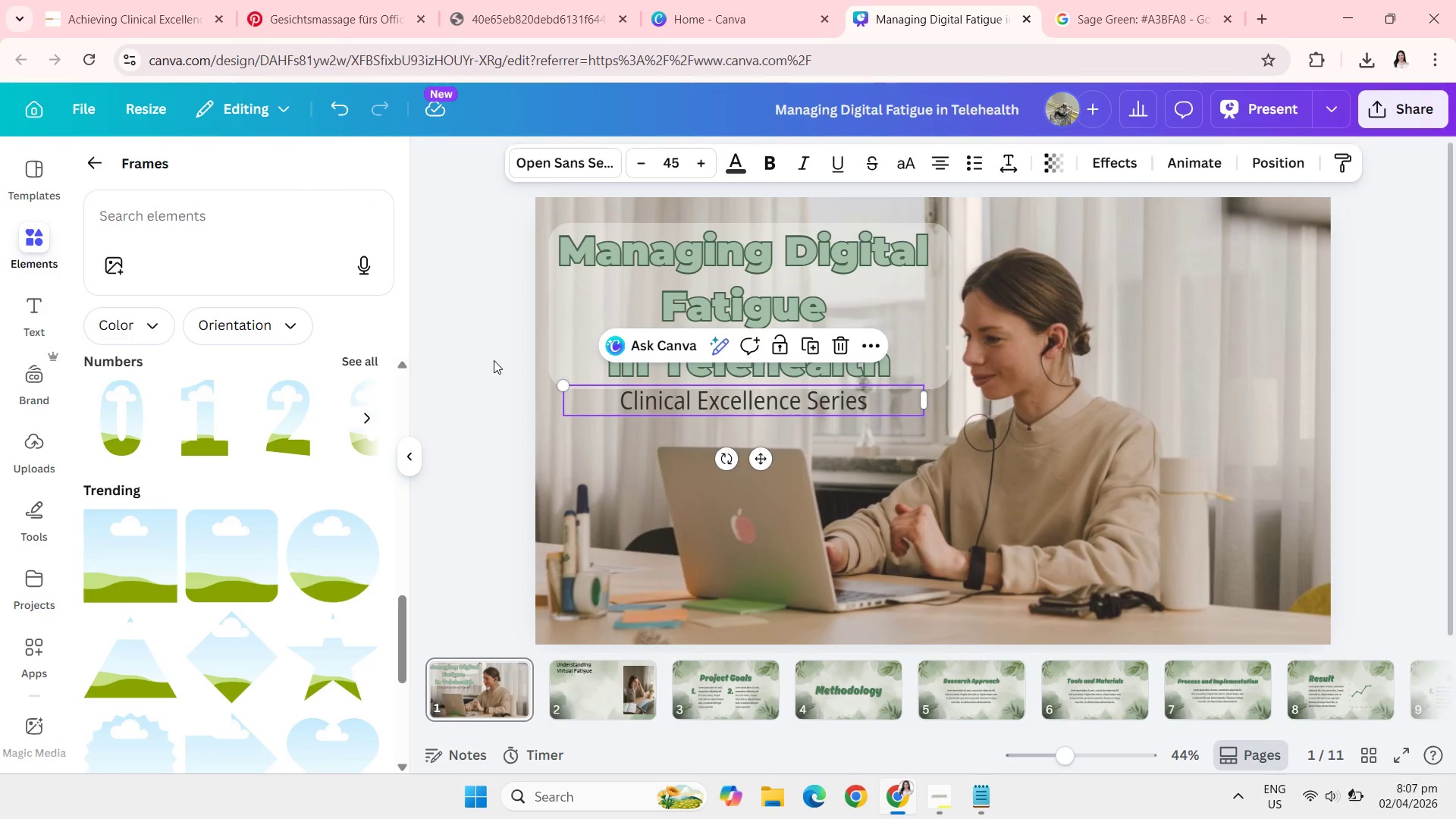 
left_click([494, 360])
 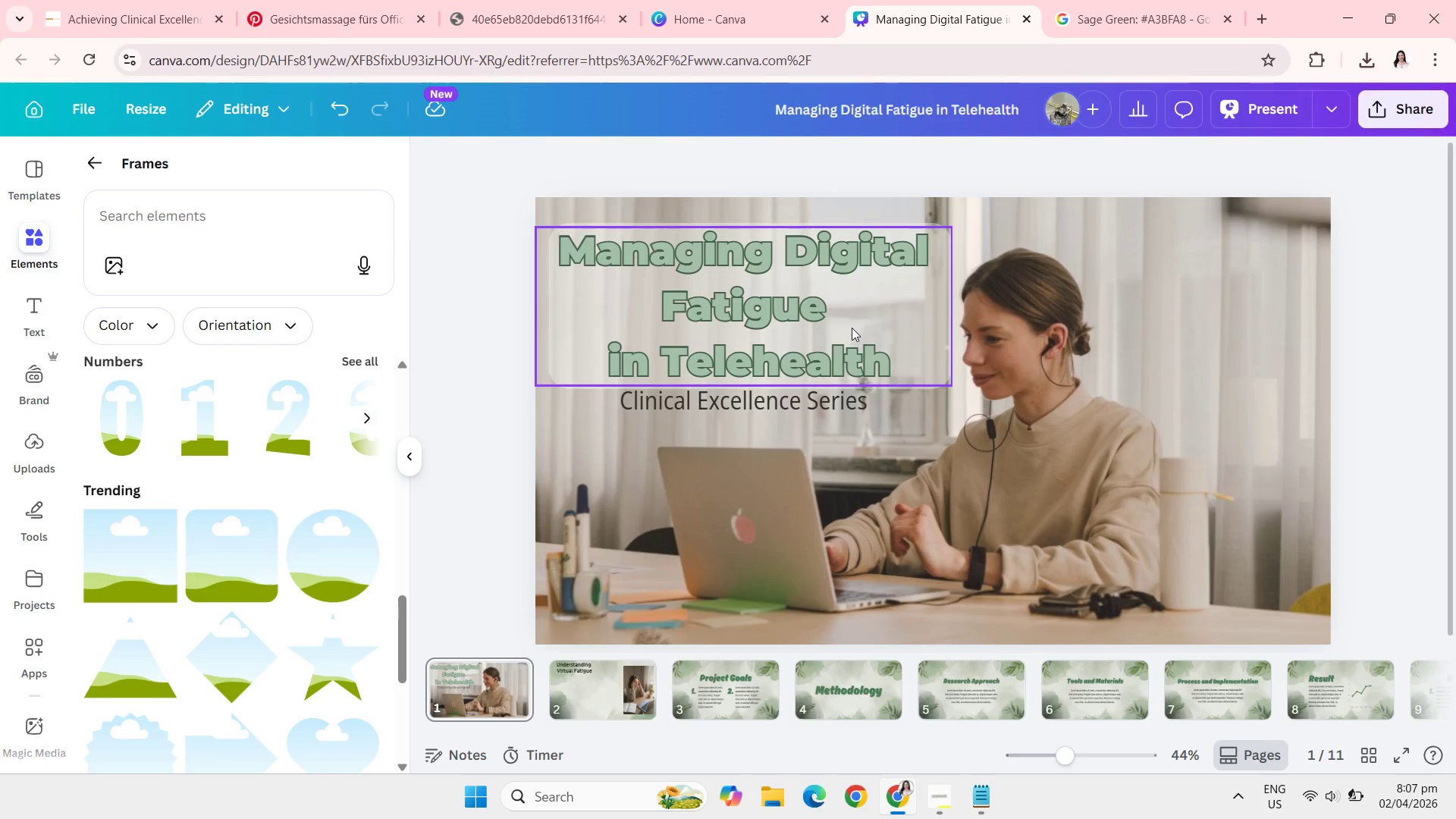 
left_click([852, 328])
 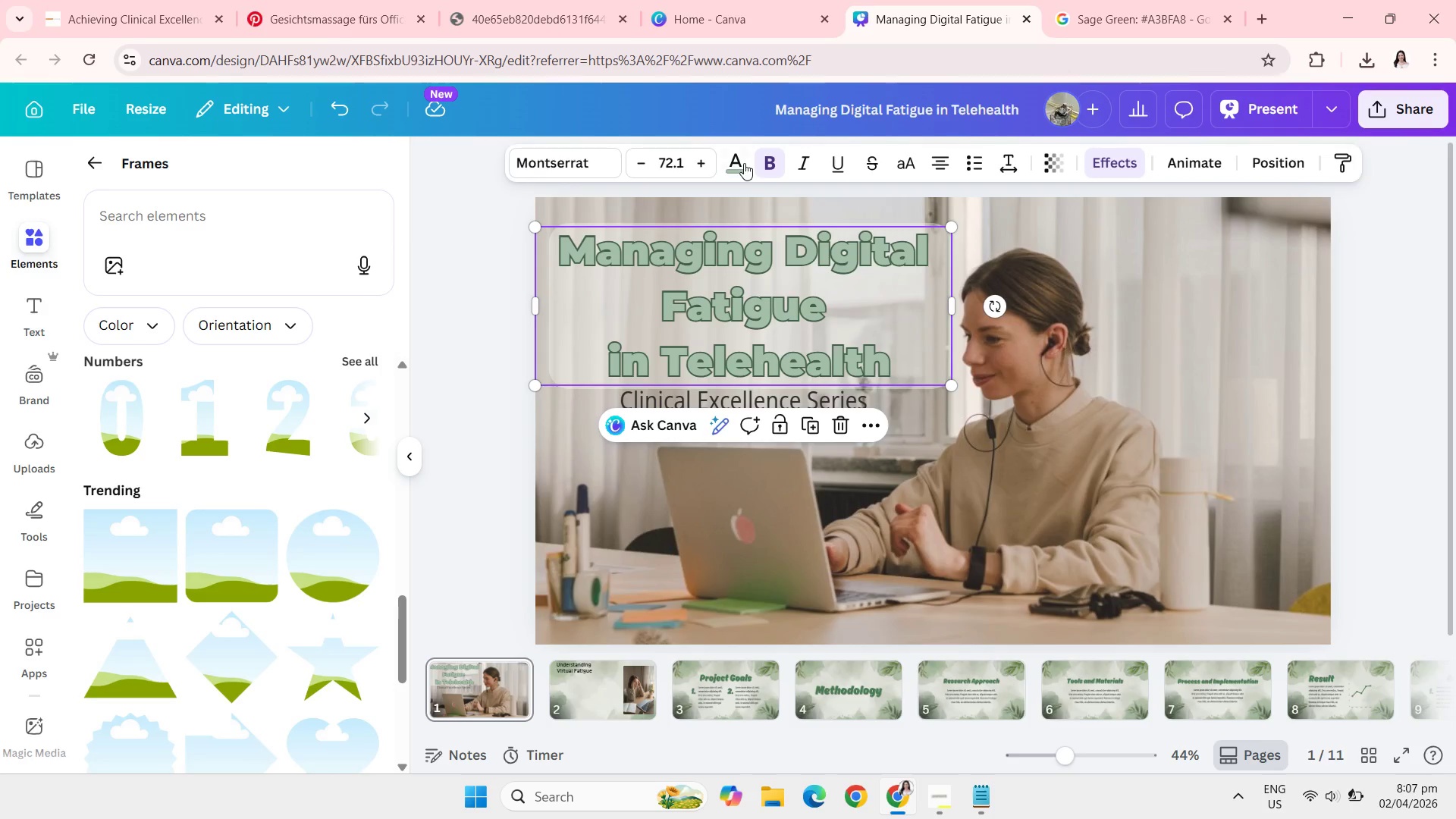 
left_click([741, 160])
 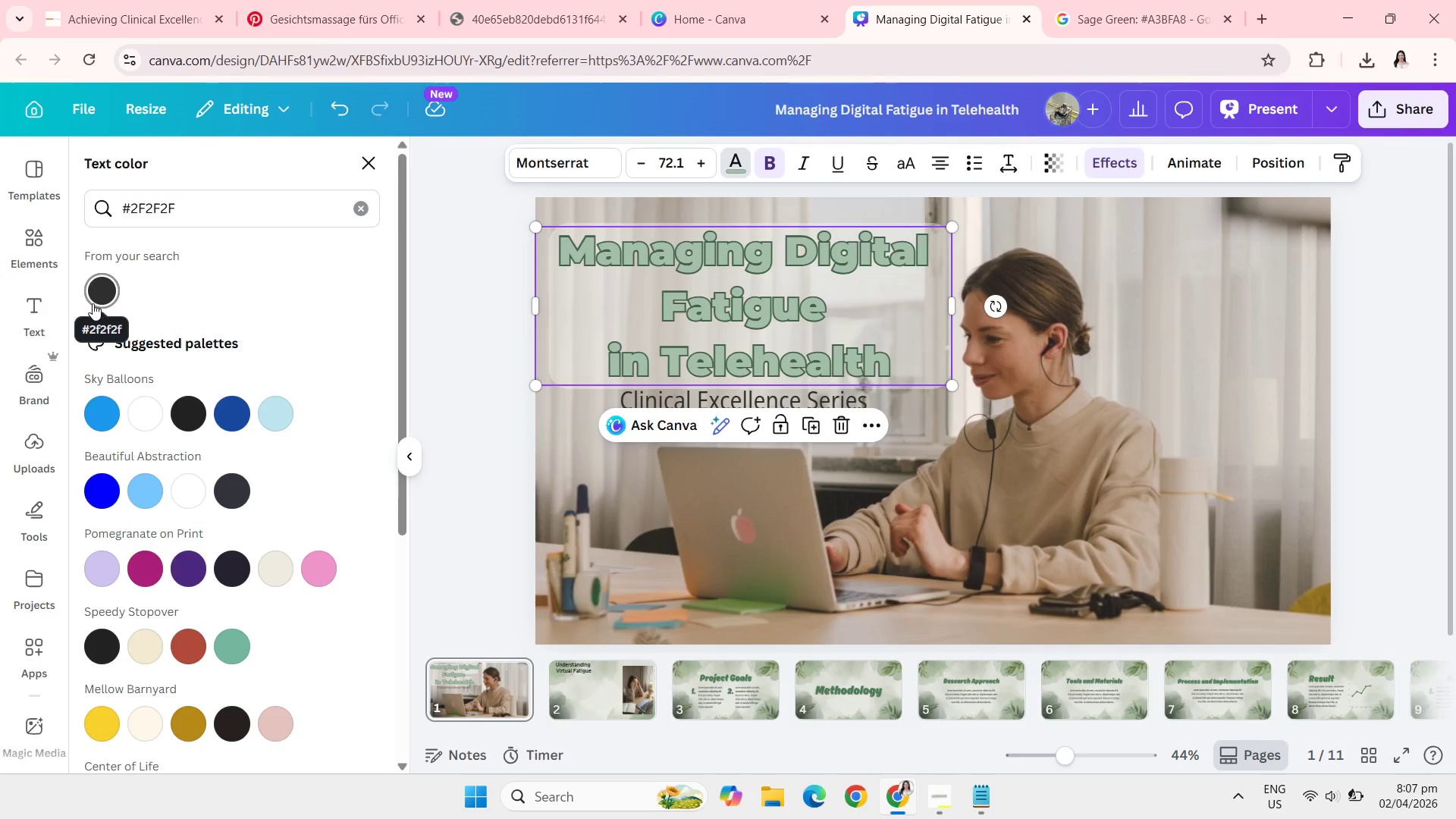 
left_click([93, 303])
 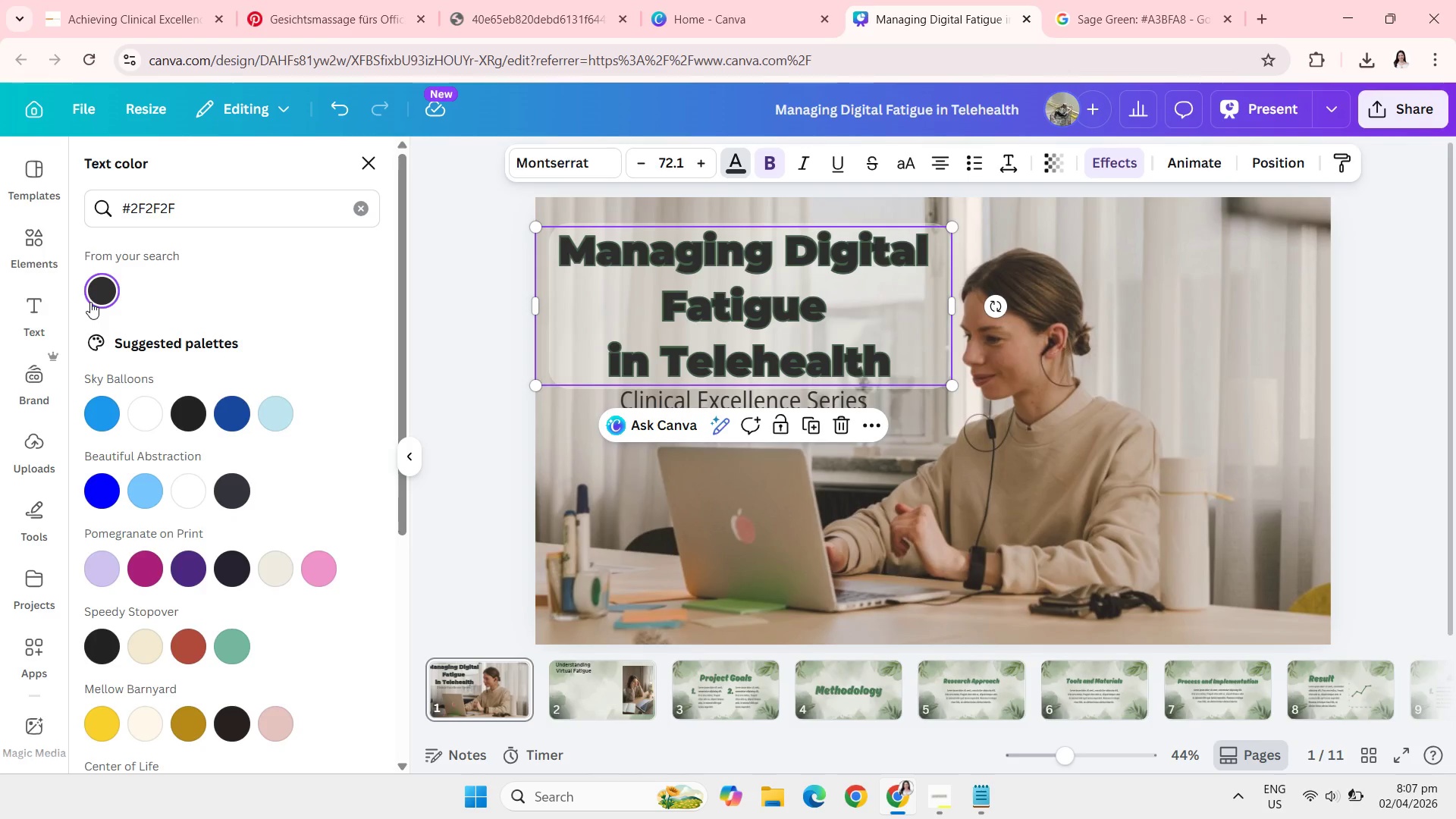 
wait(10.53)
 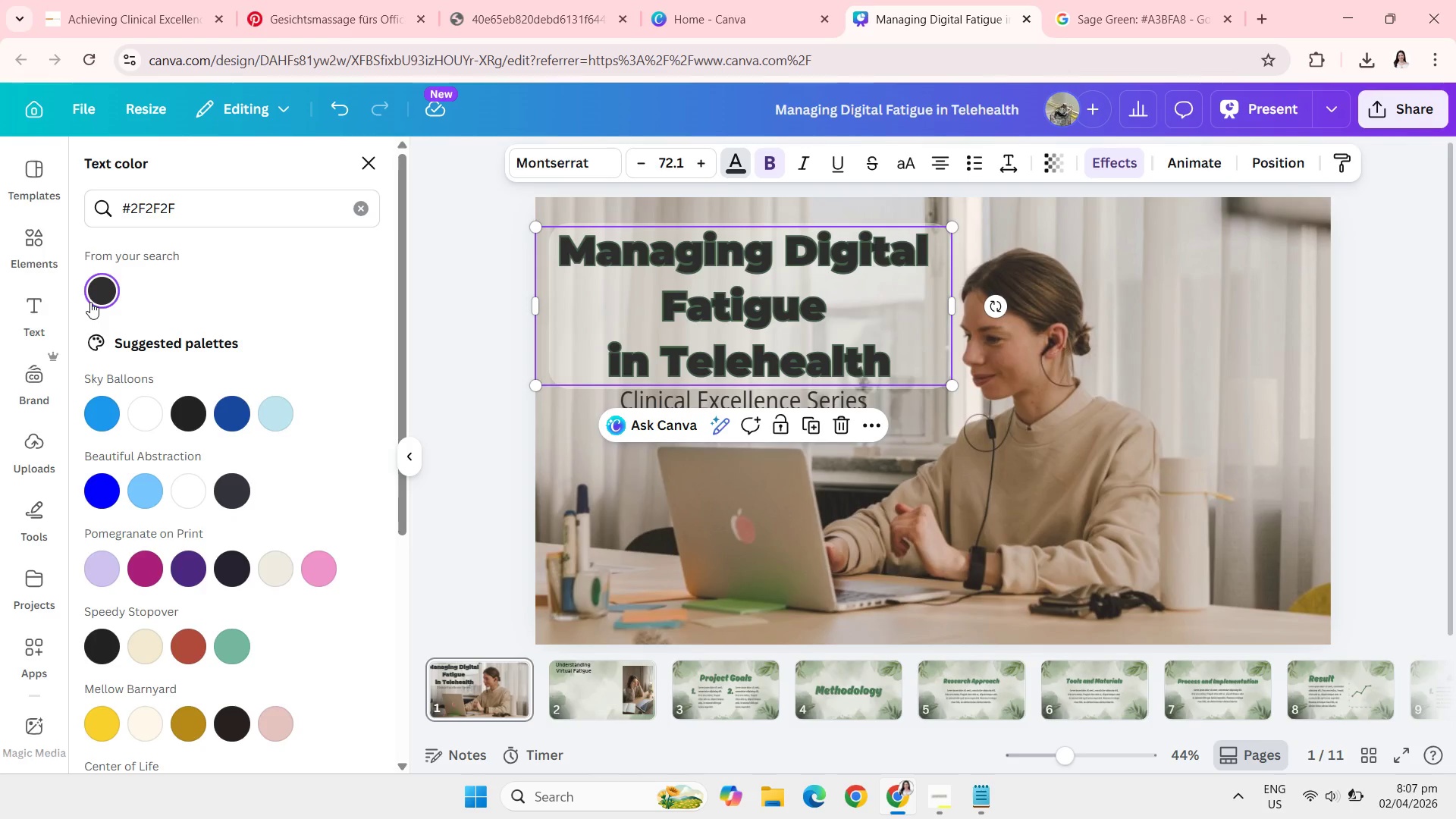 
key(Control+Z)
 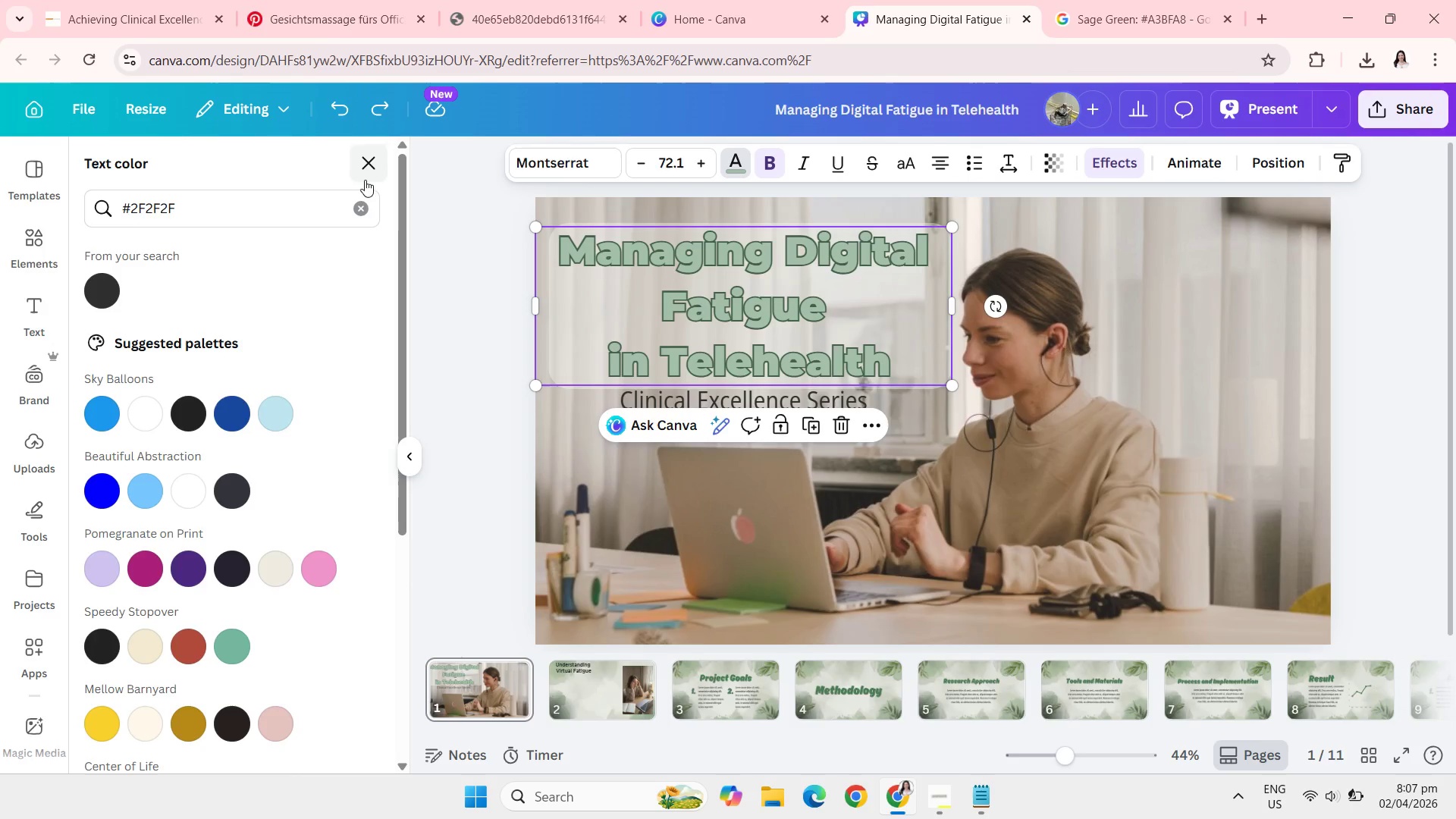 
left_click([363, 212])
 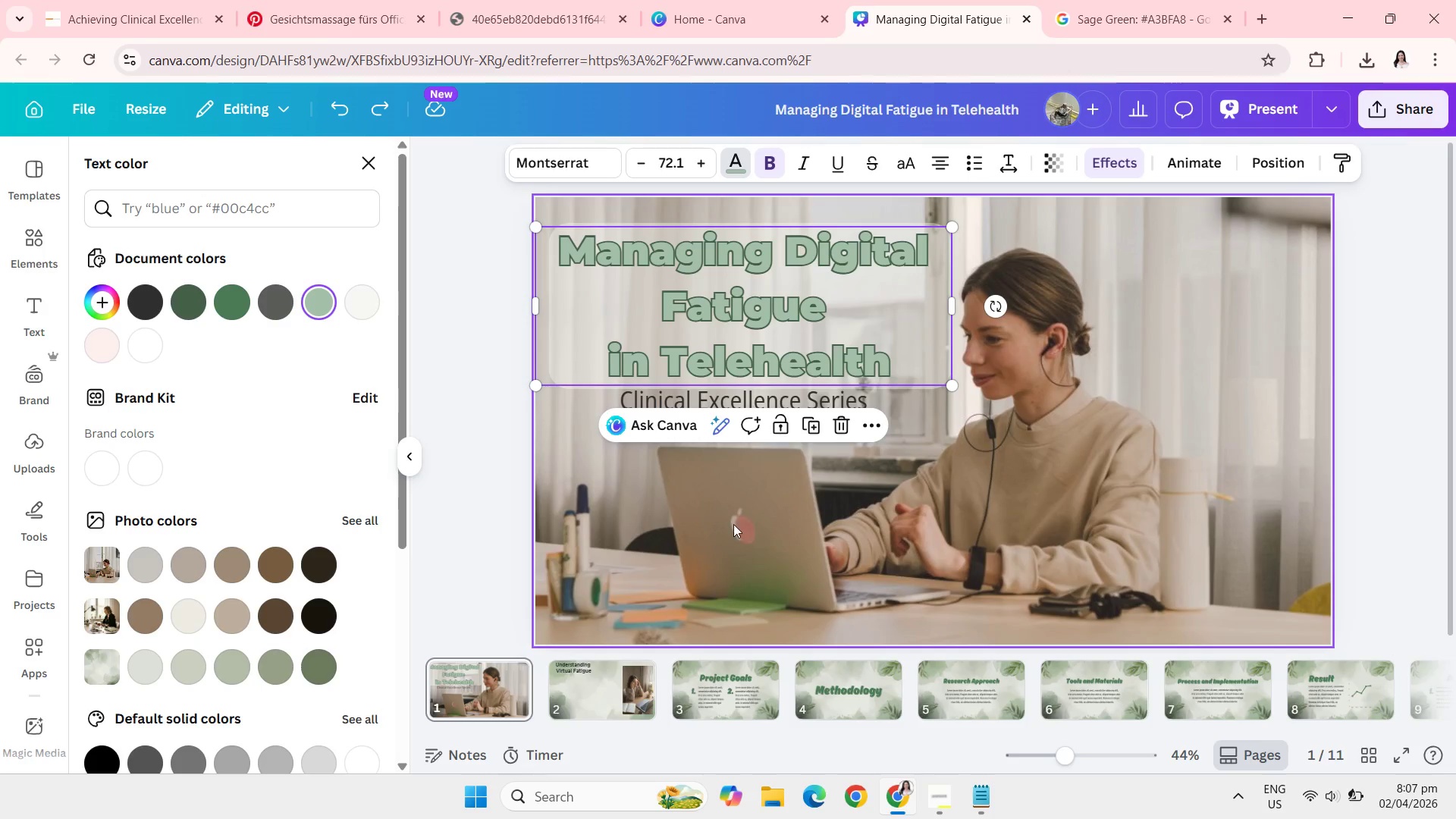 
left_click([501, 444])
 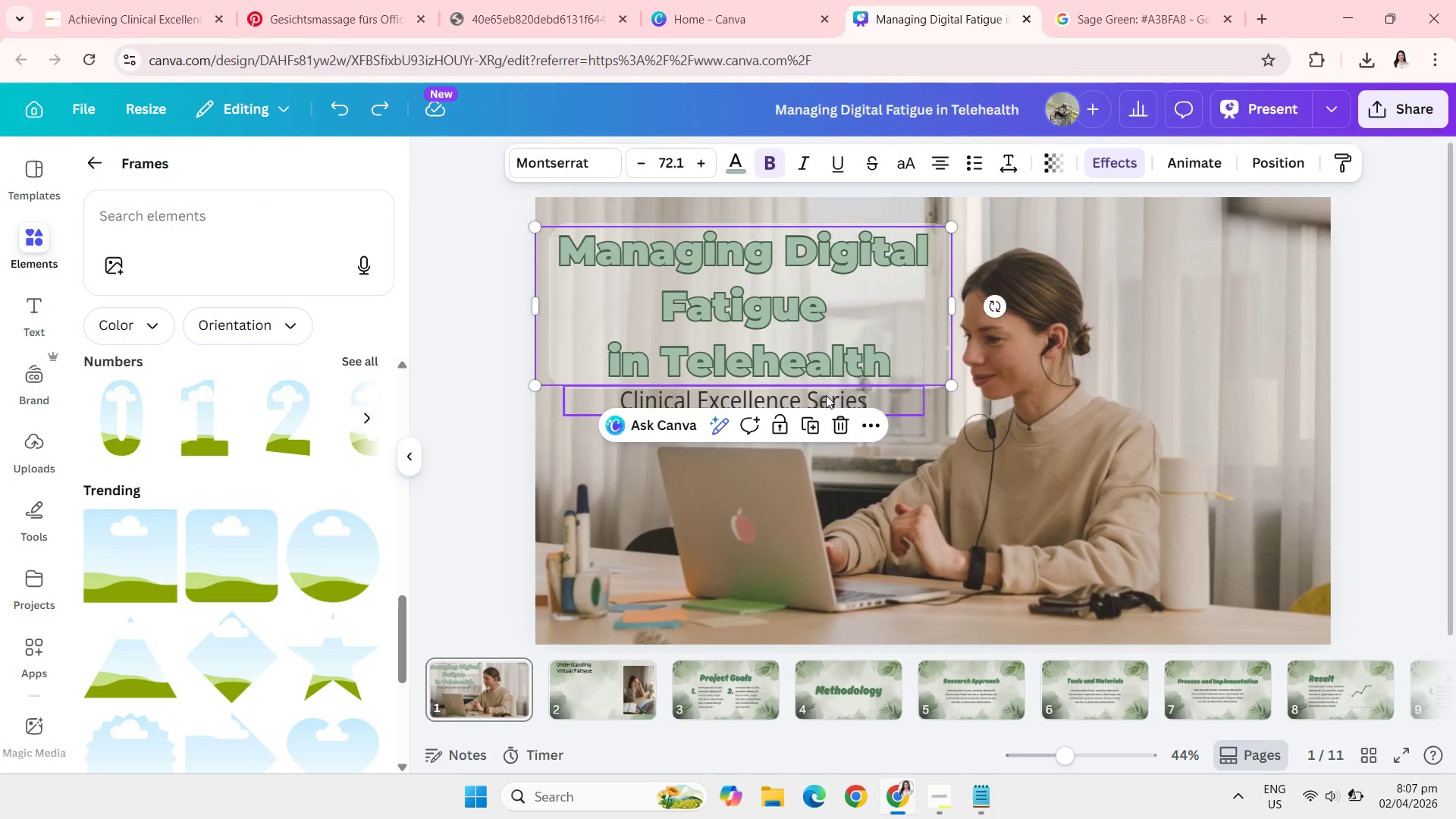 
left_click([826, 395])
 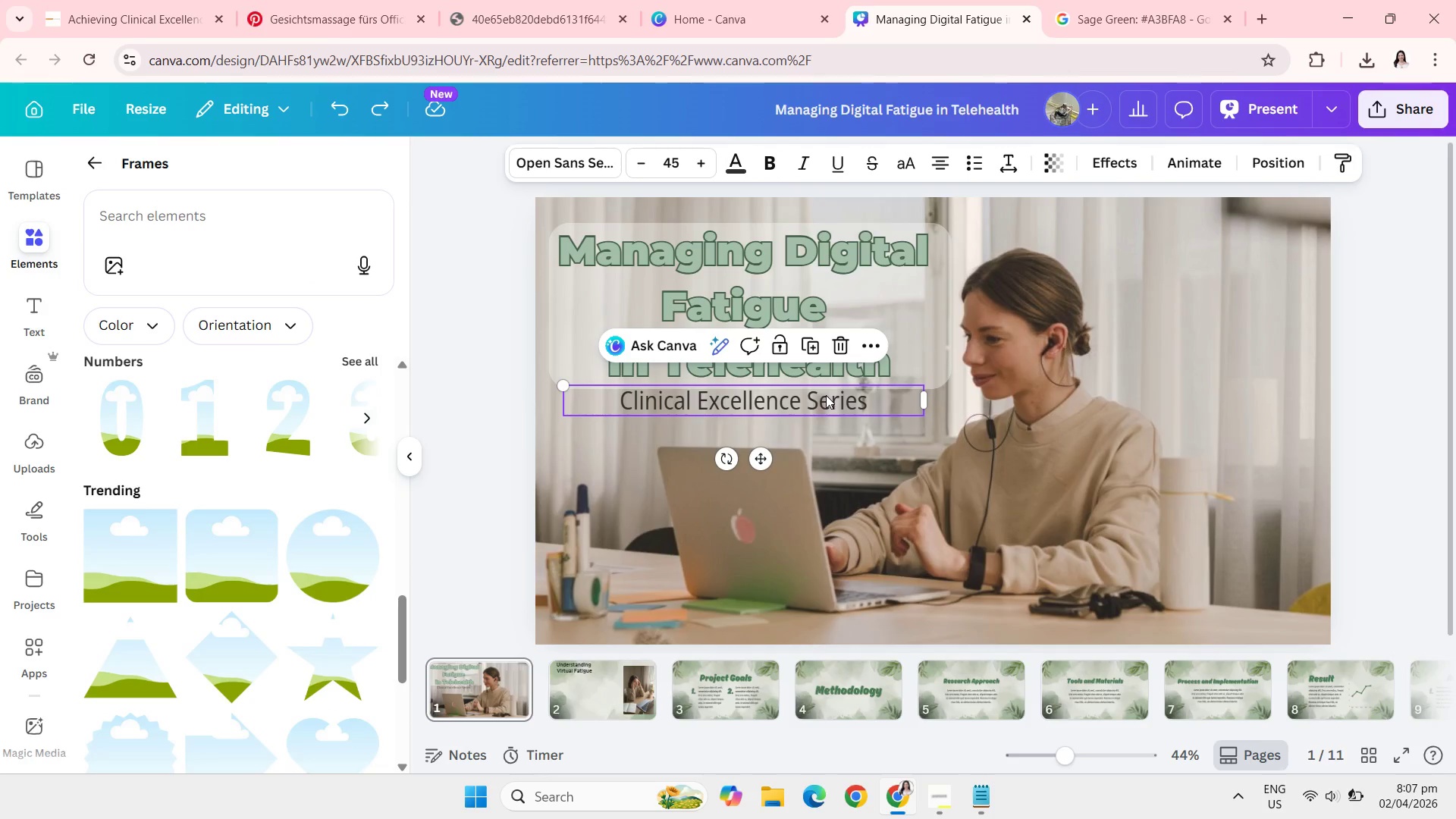 
key(Control+C)
 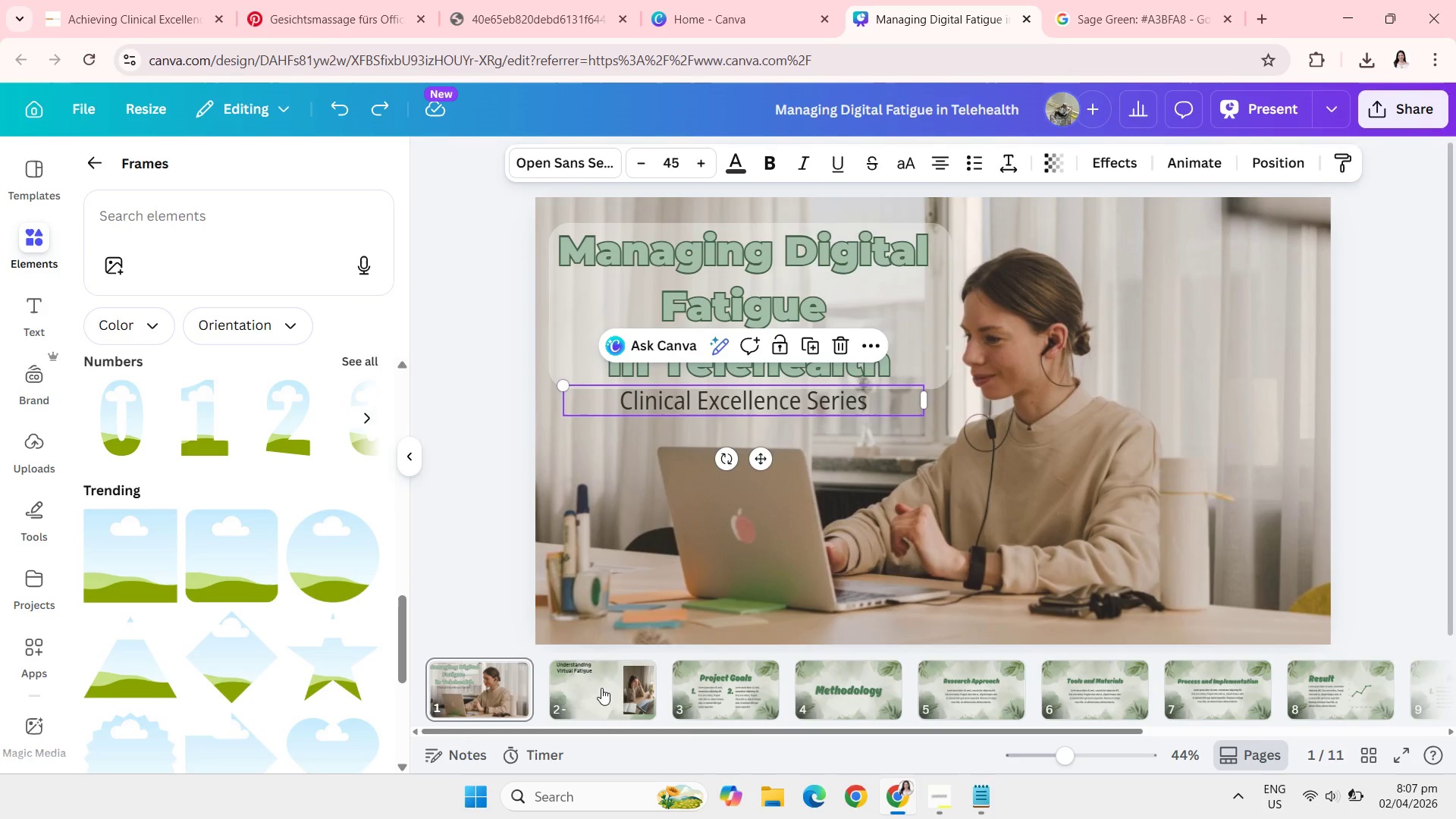 
left_click([601, 688])
 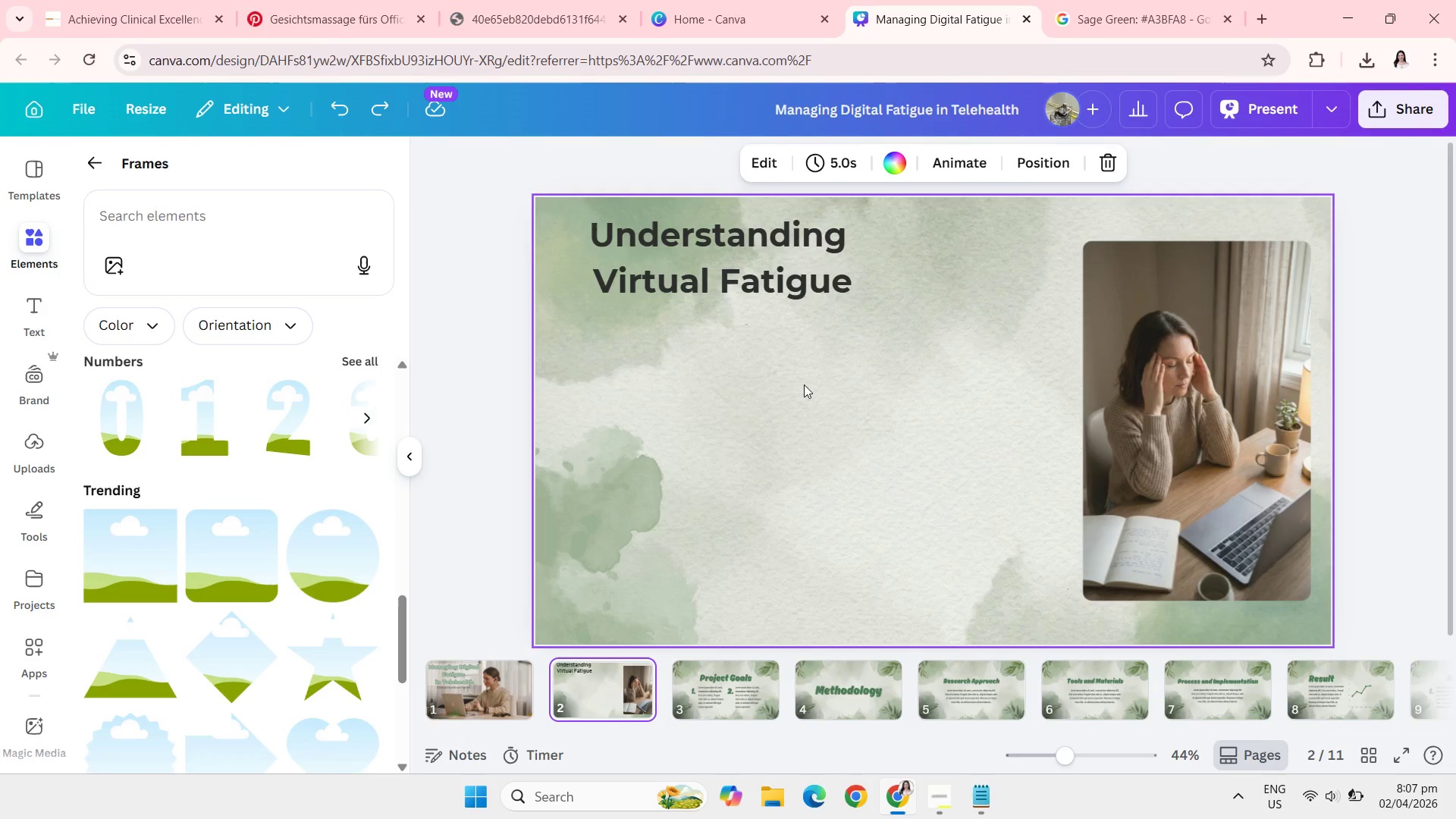 
key(Control+V)
 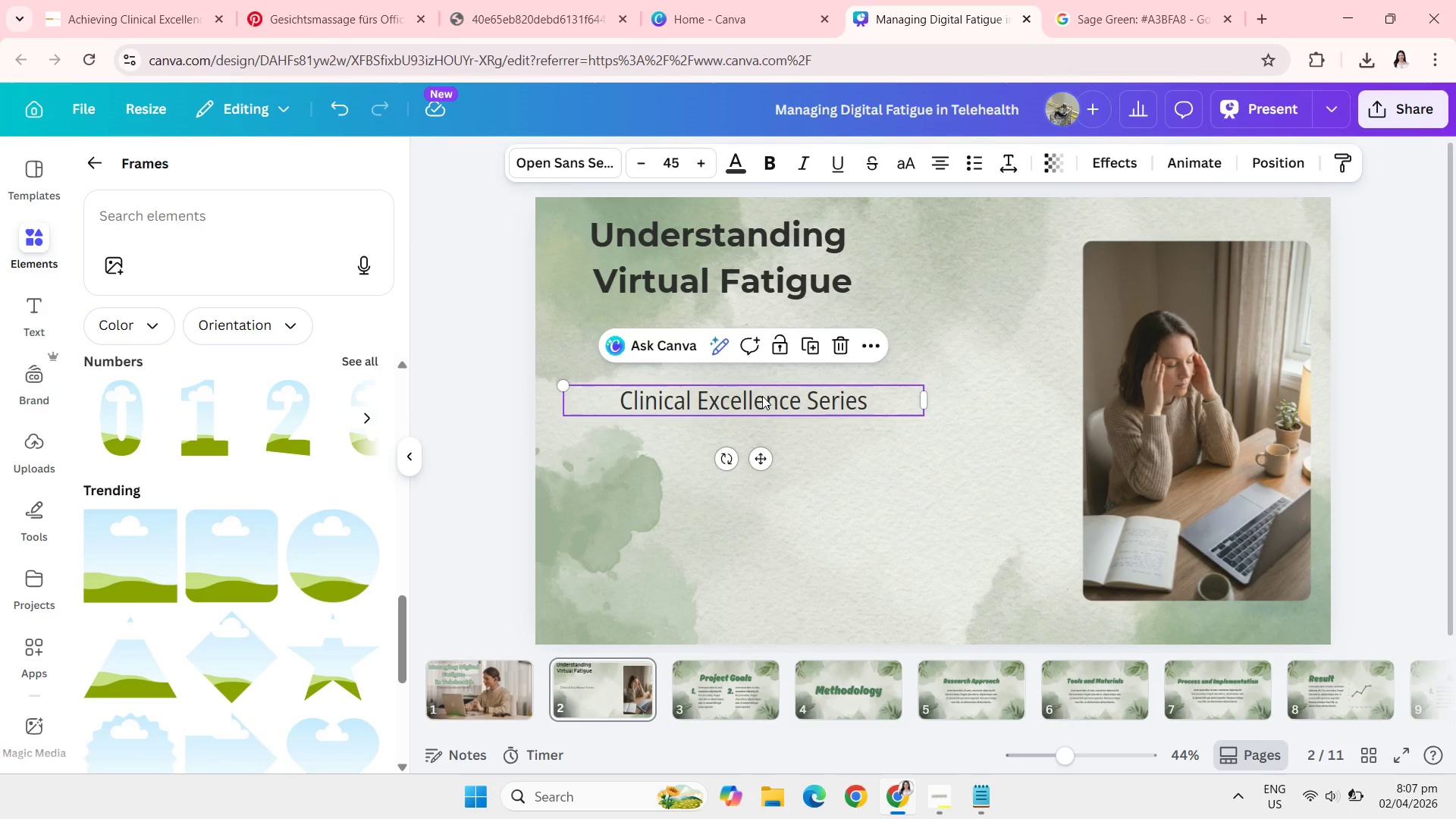 
left_click_drag(start_coordinate=[762, 396], to_coordinate=[742, 330])
 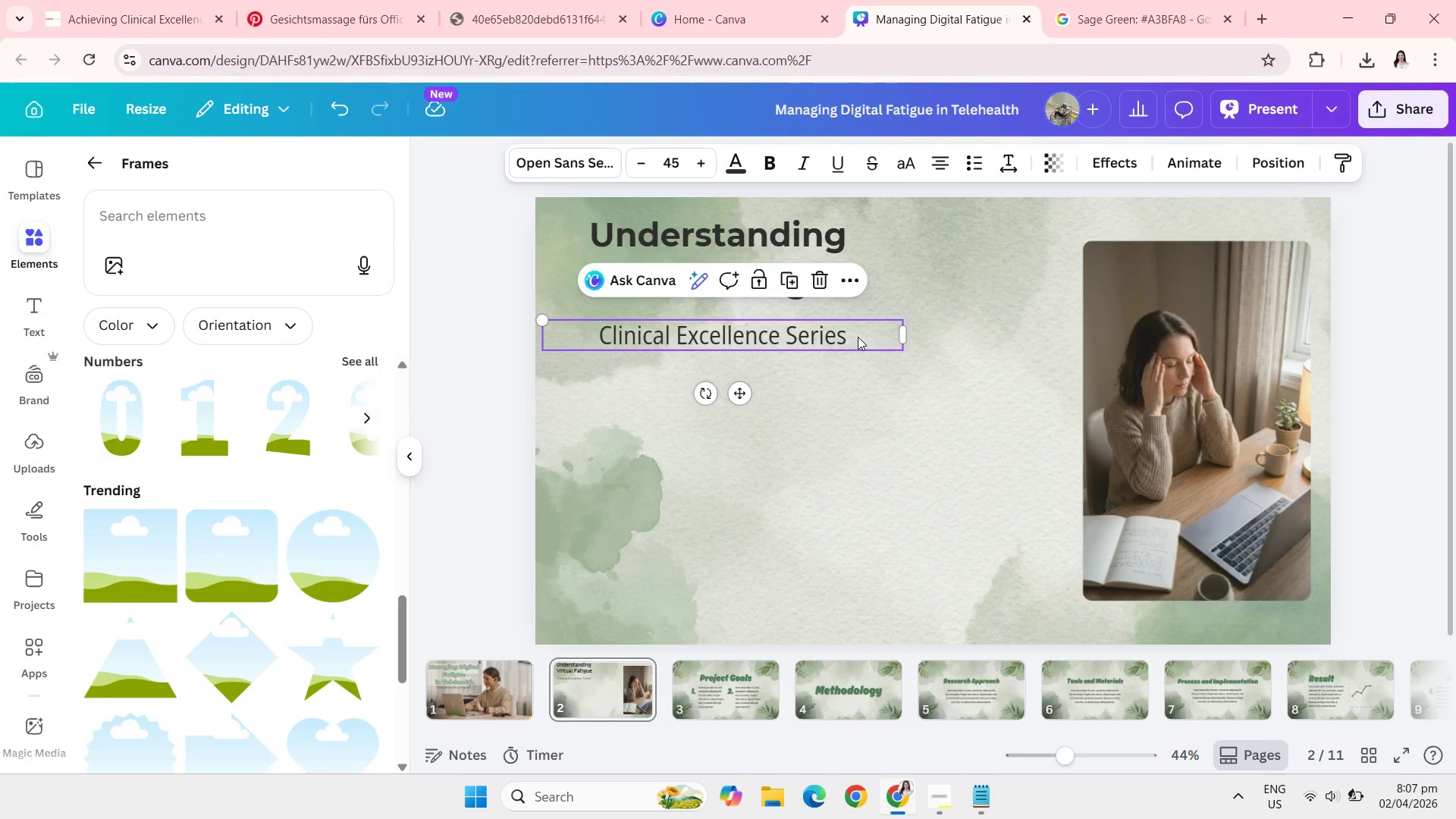 
left_click([858, 337])
 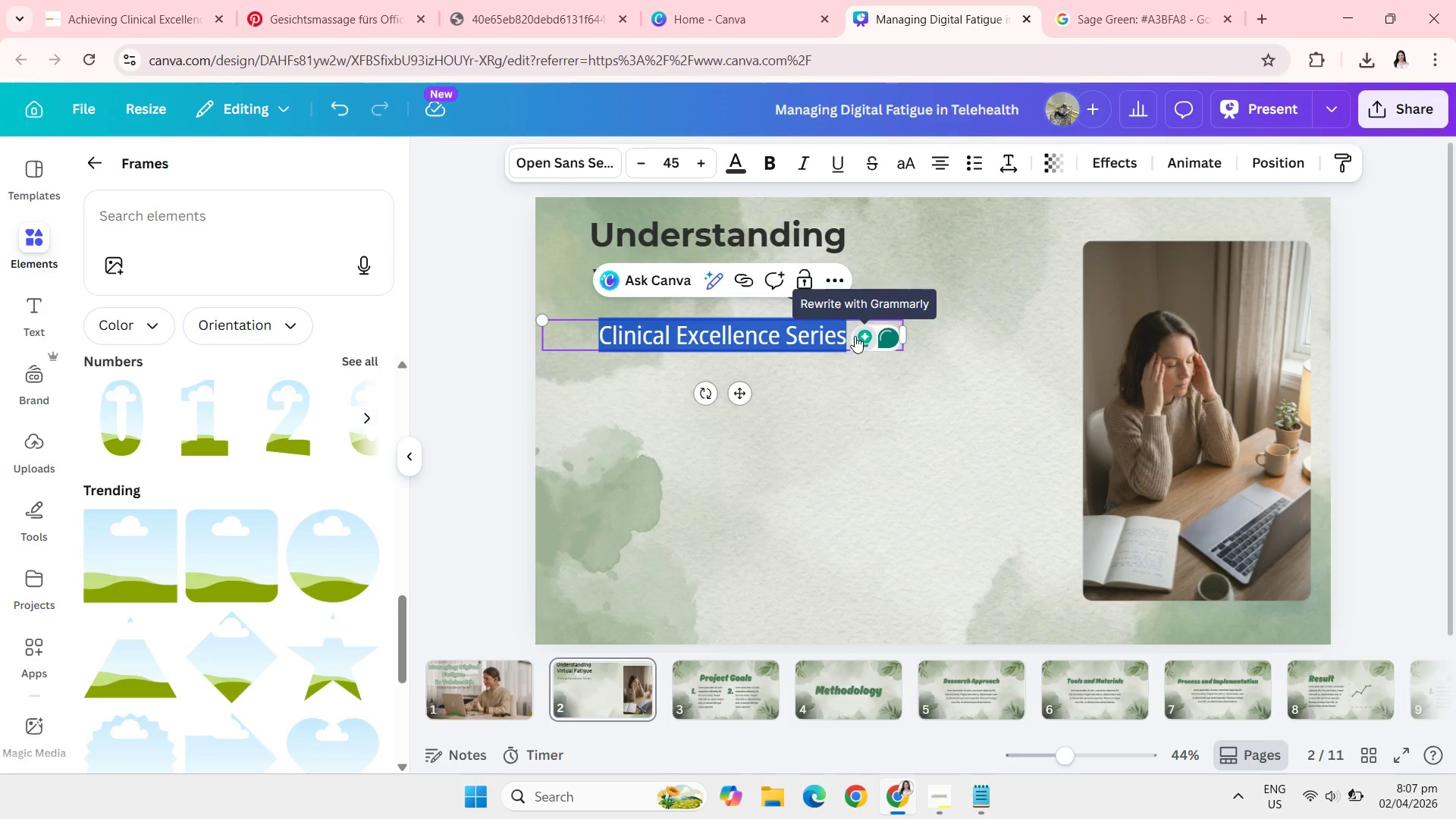 
wait(9.22)
 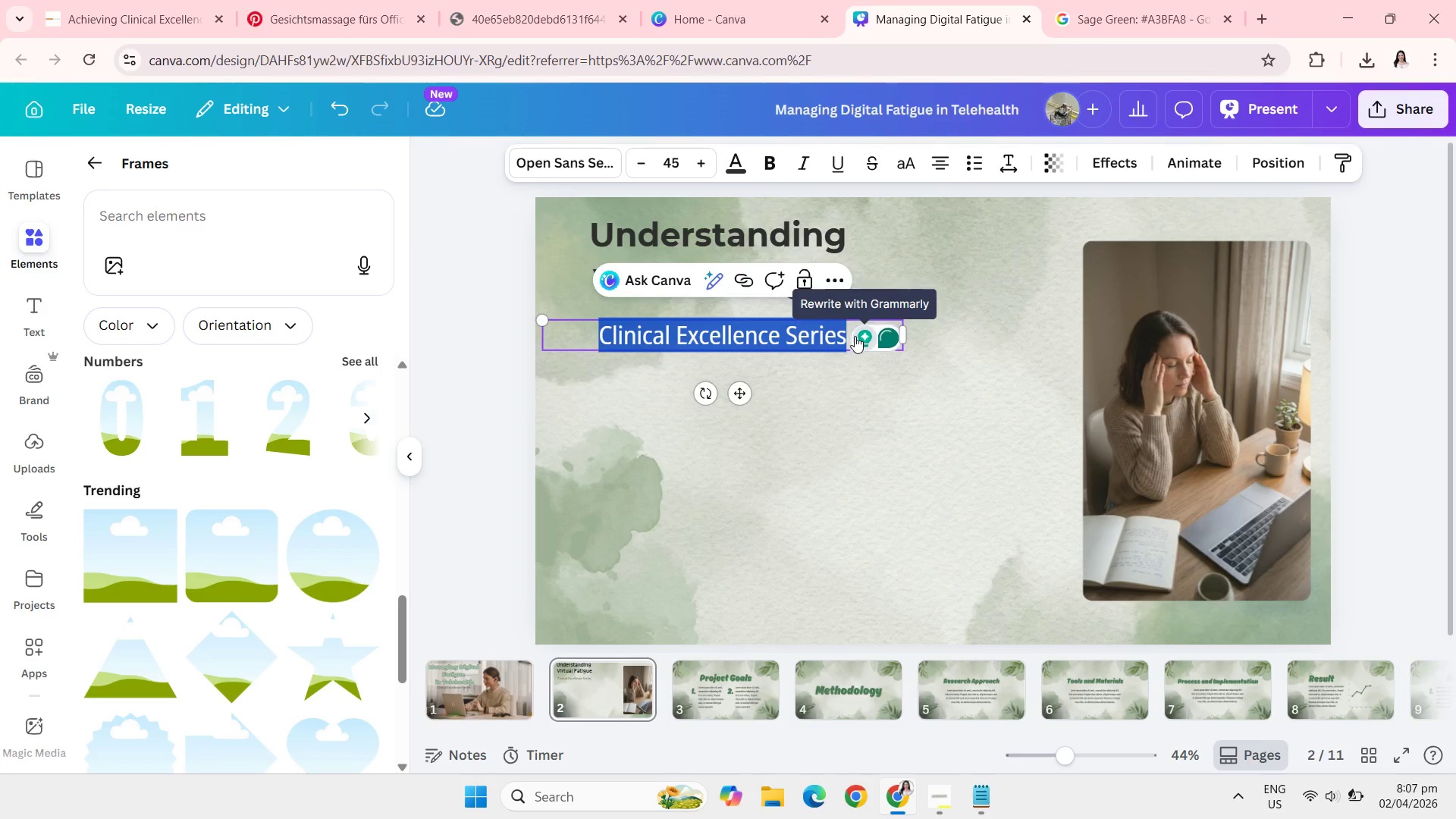 
type(Digital fatigue in health)
 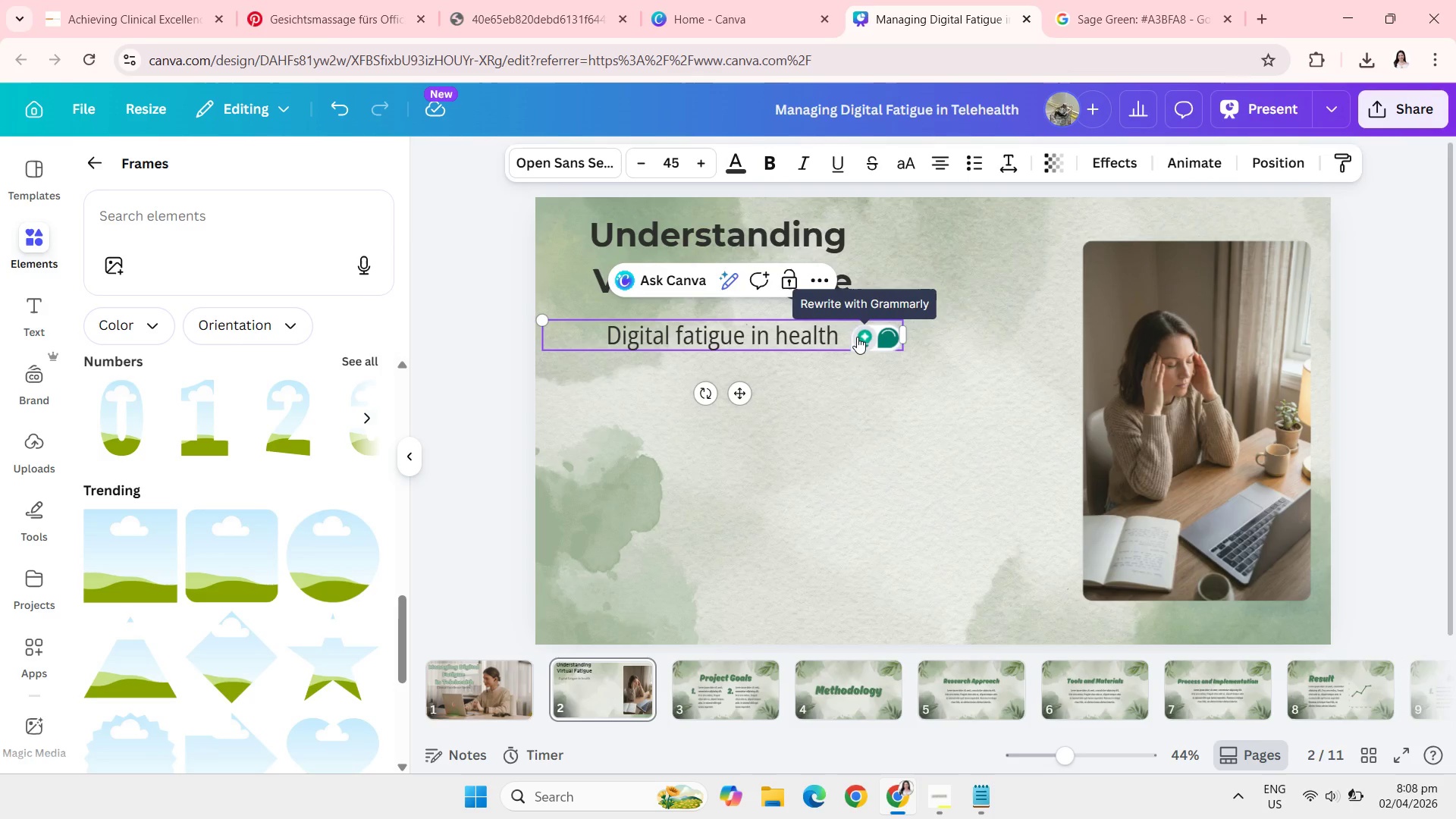 
key(ArrowLeft)
 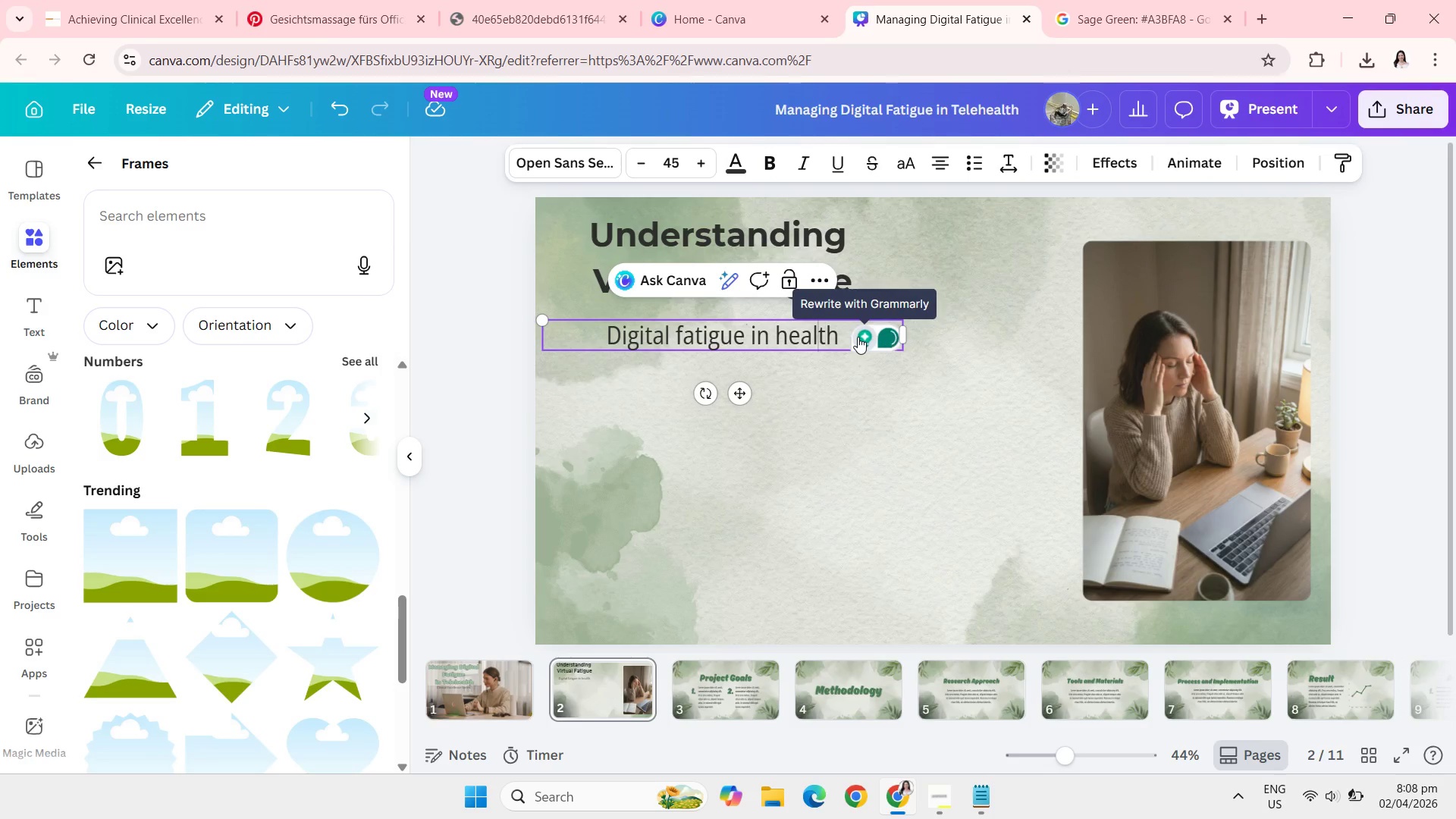 
key(ArrowLeft)
 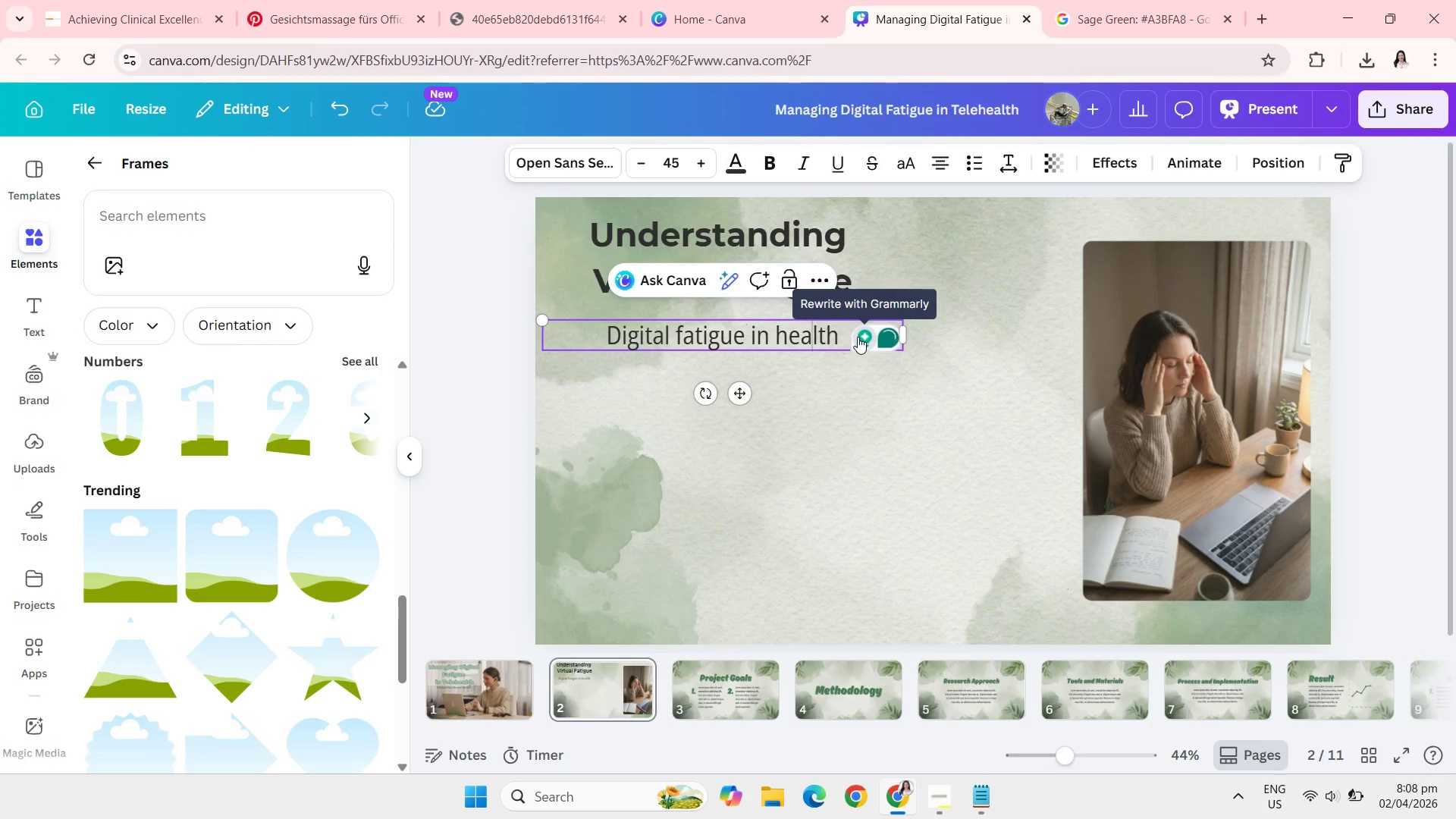 
key(ArrowLeft)
 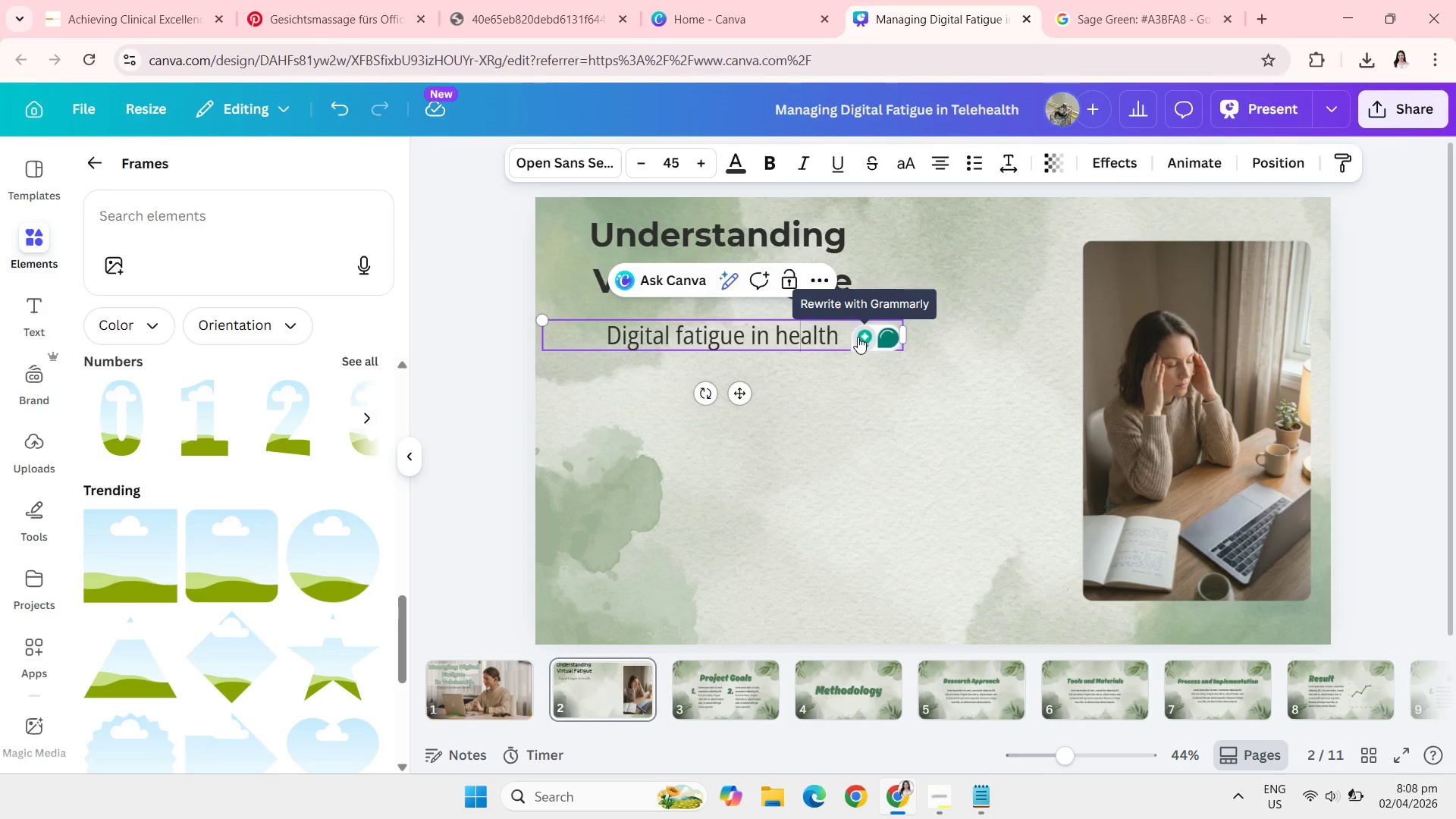 
key(ArrowLeft)
 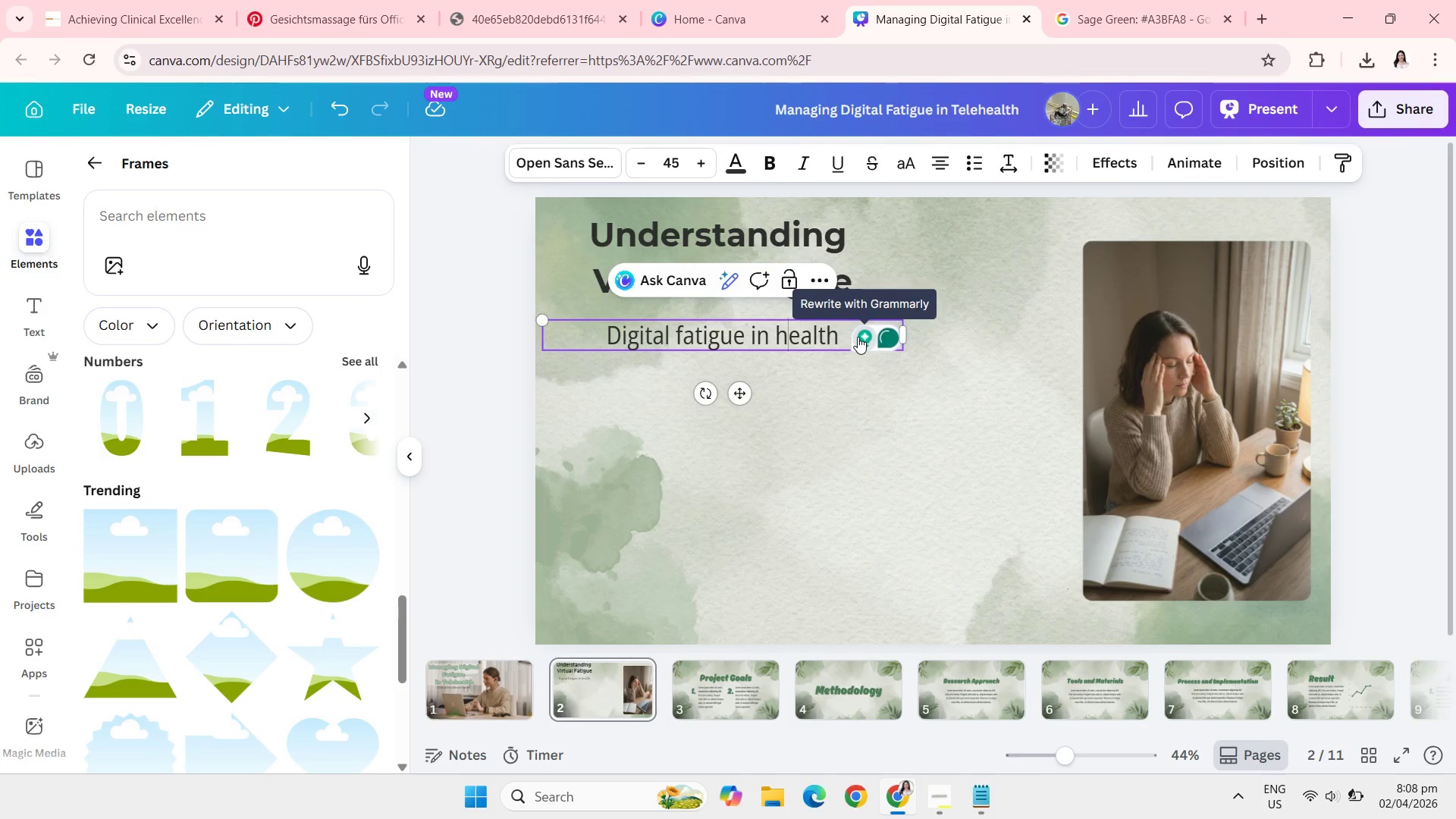 
key(ArrowLeft)
 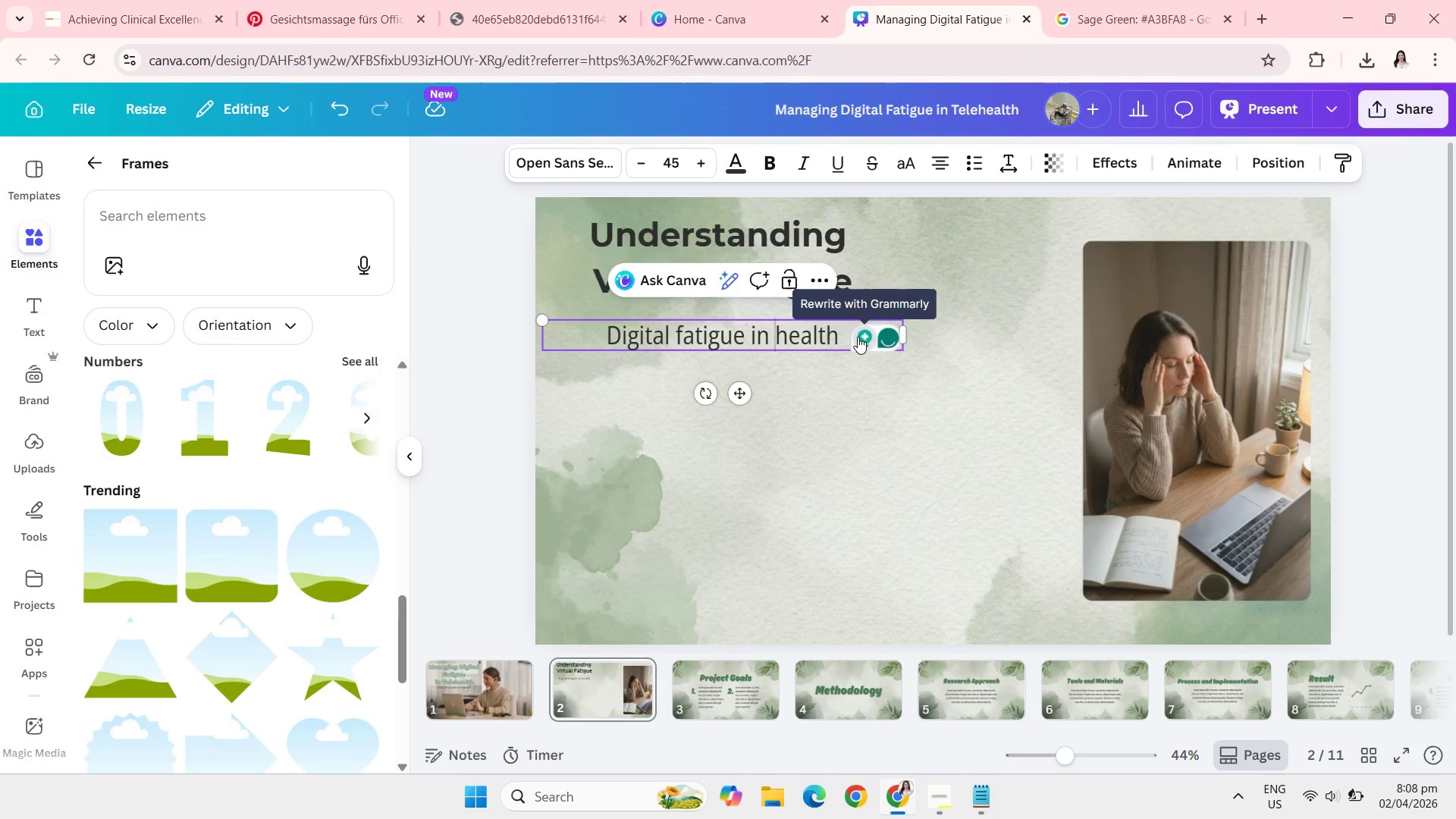 
key(ArrowLeft)
 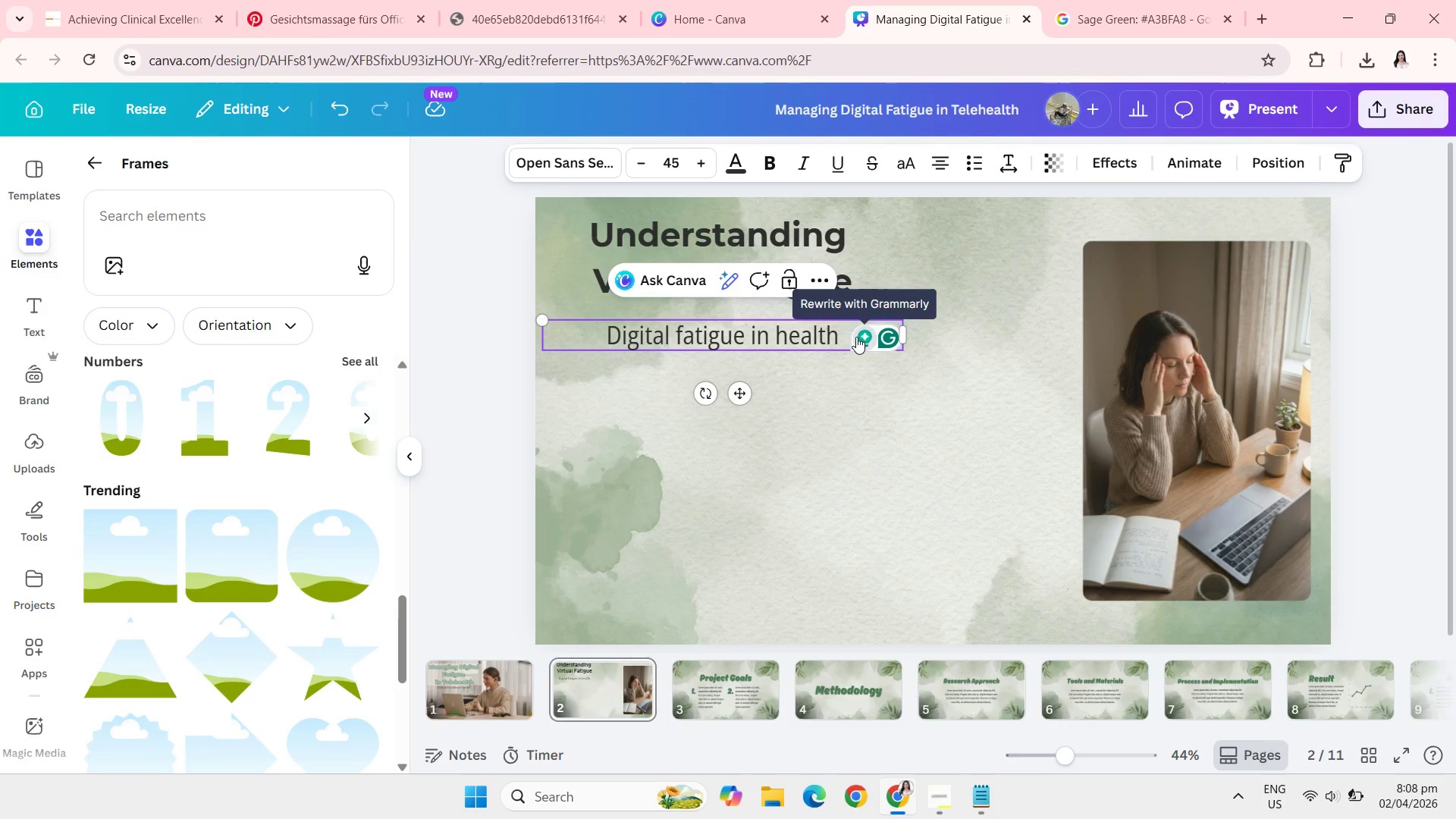 
type(tele)
 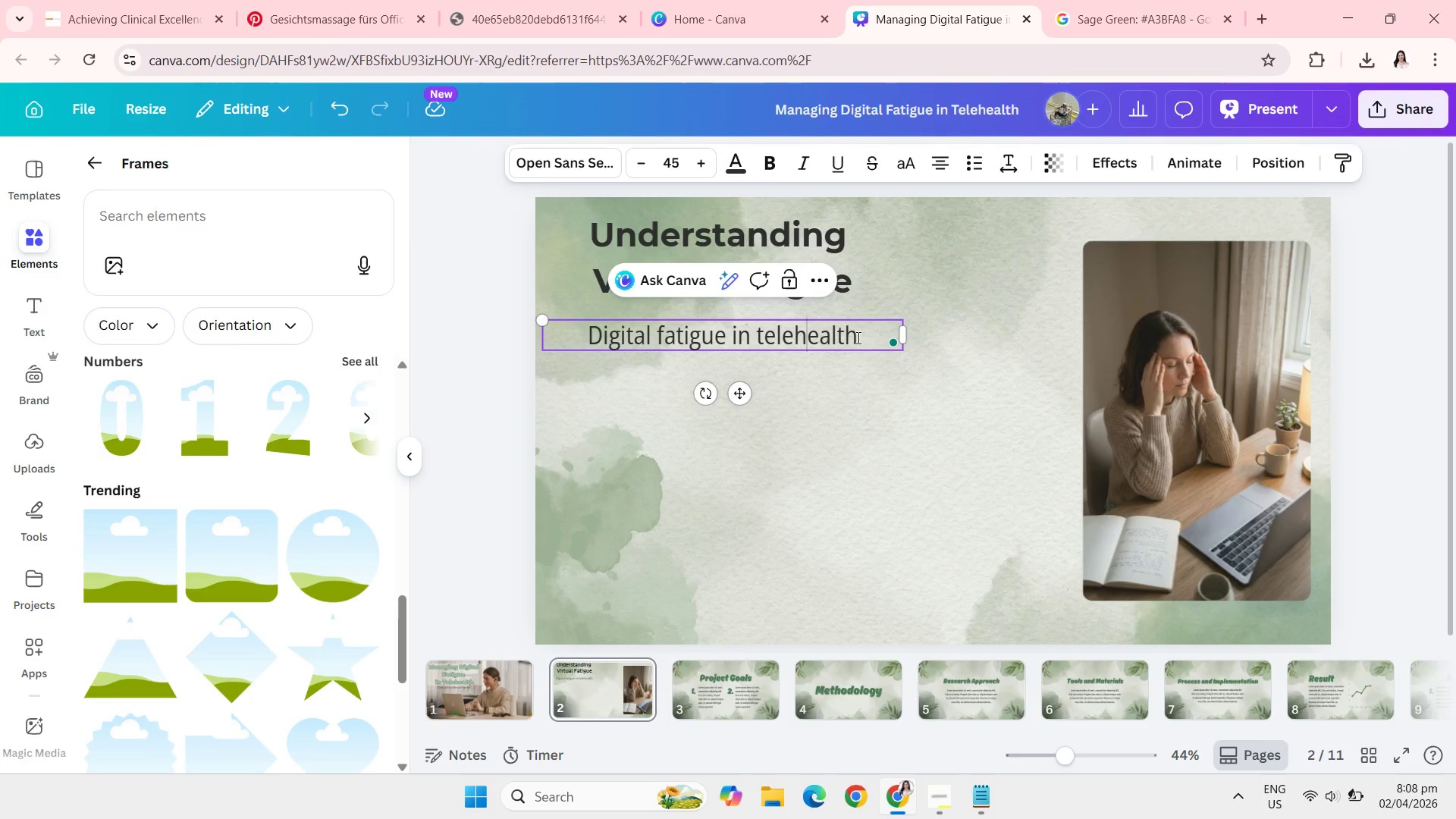 
key(ArrowRight)
 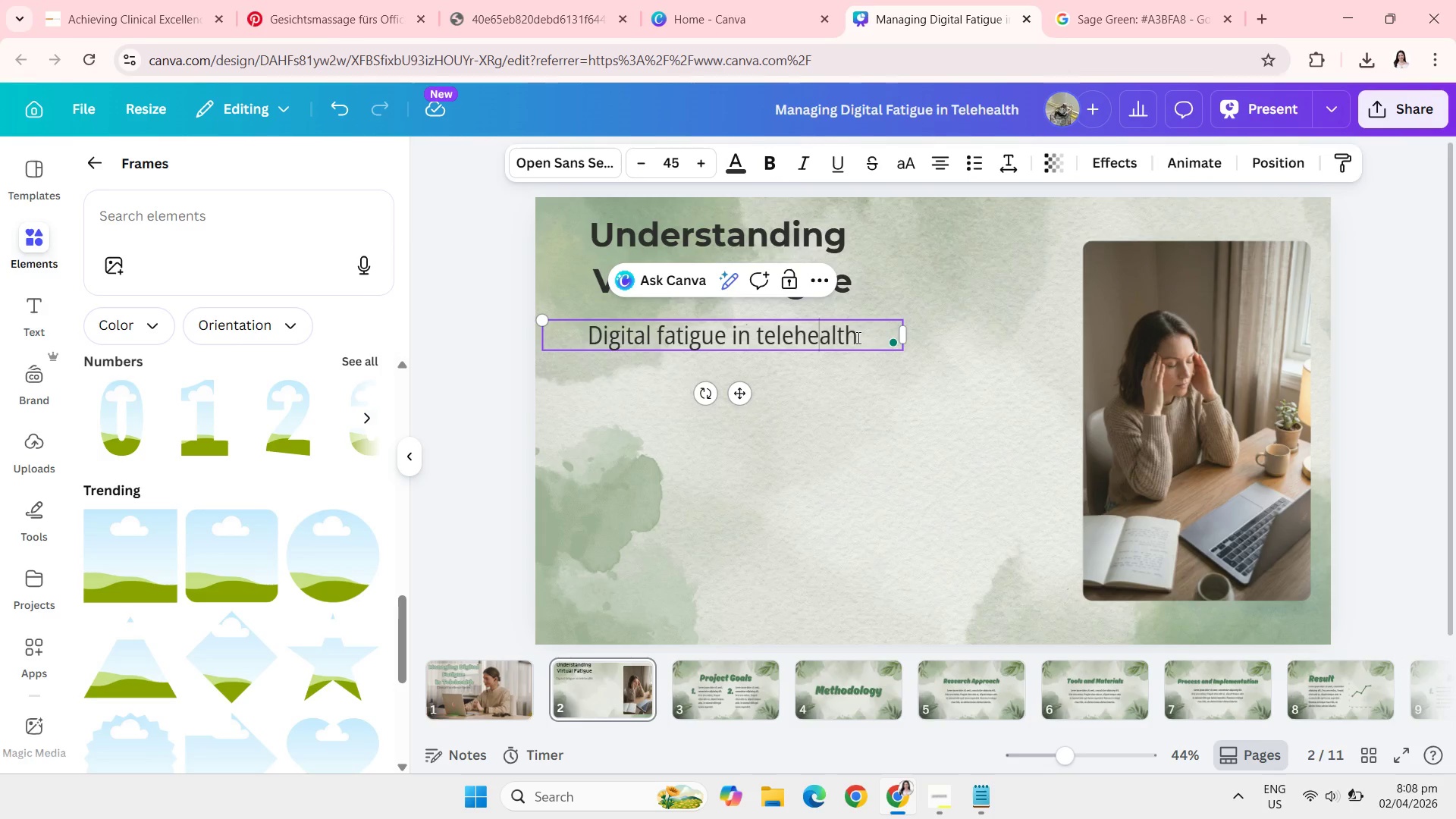 
key(ArrowRight)
 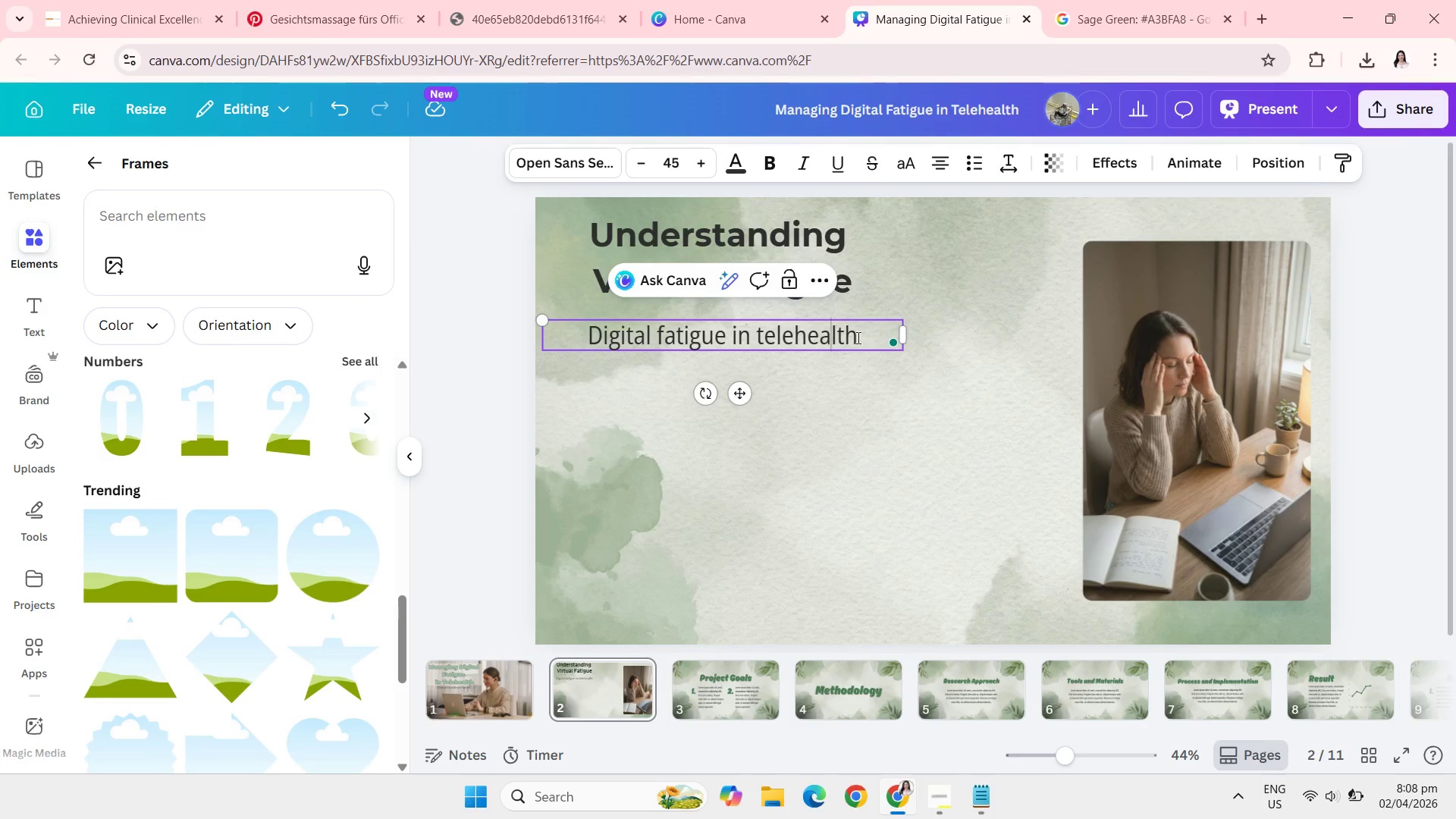 
key(ArrowRight)
 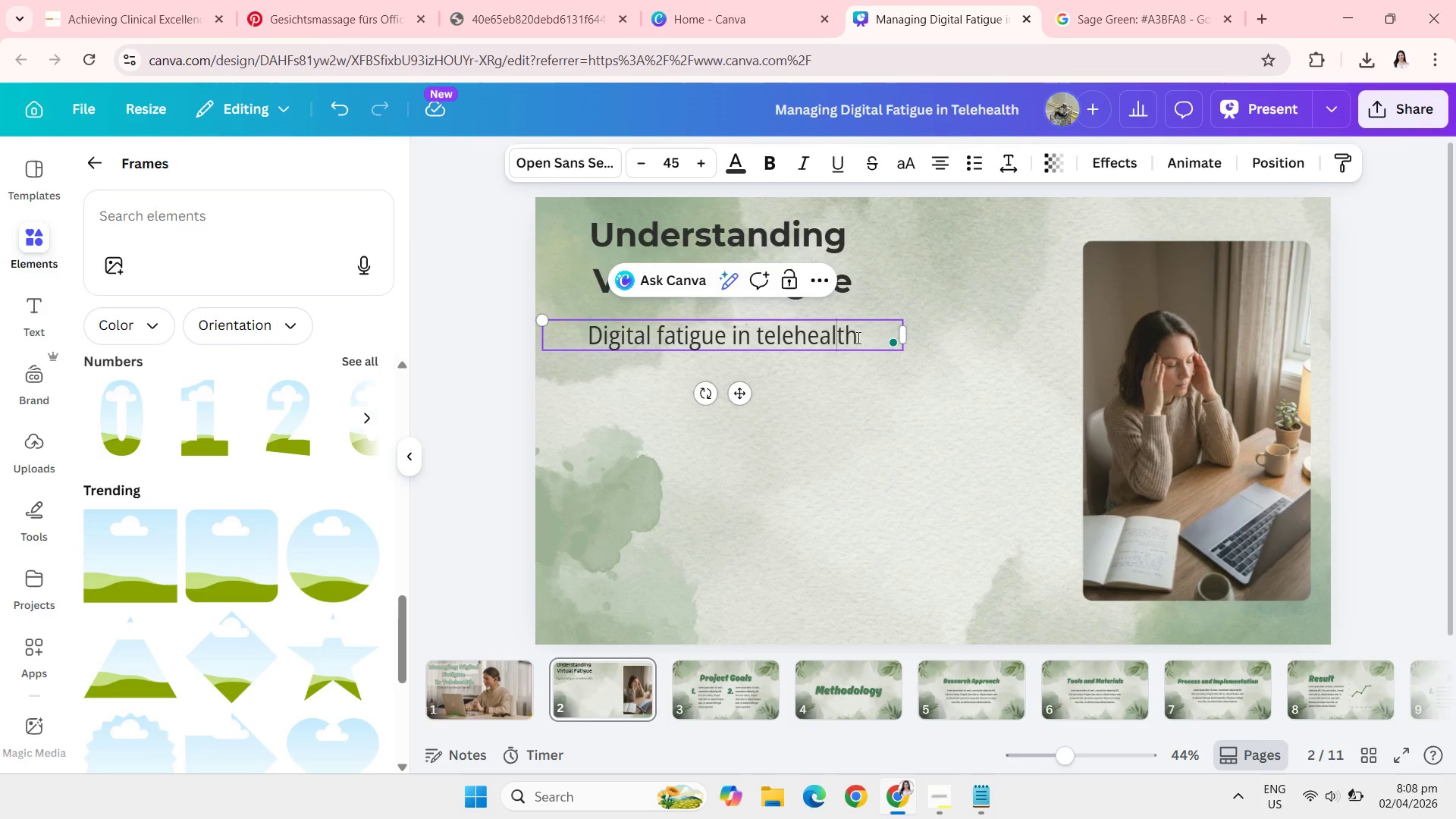 
key(ArrowRight)
 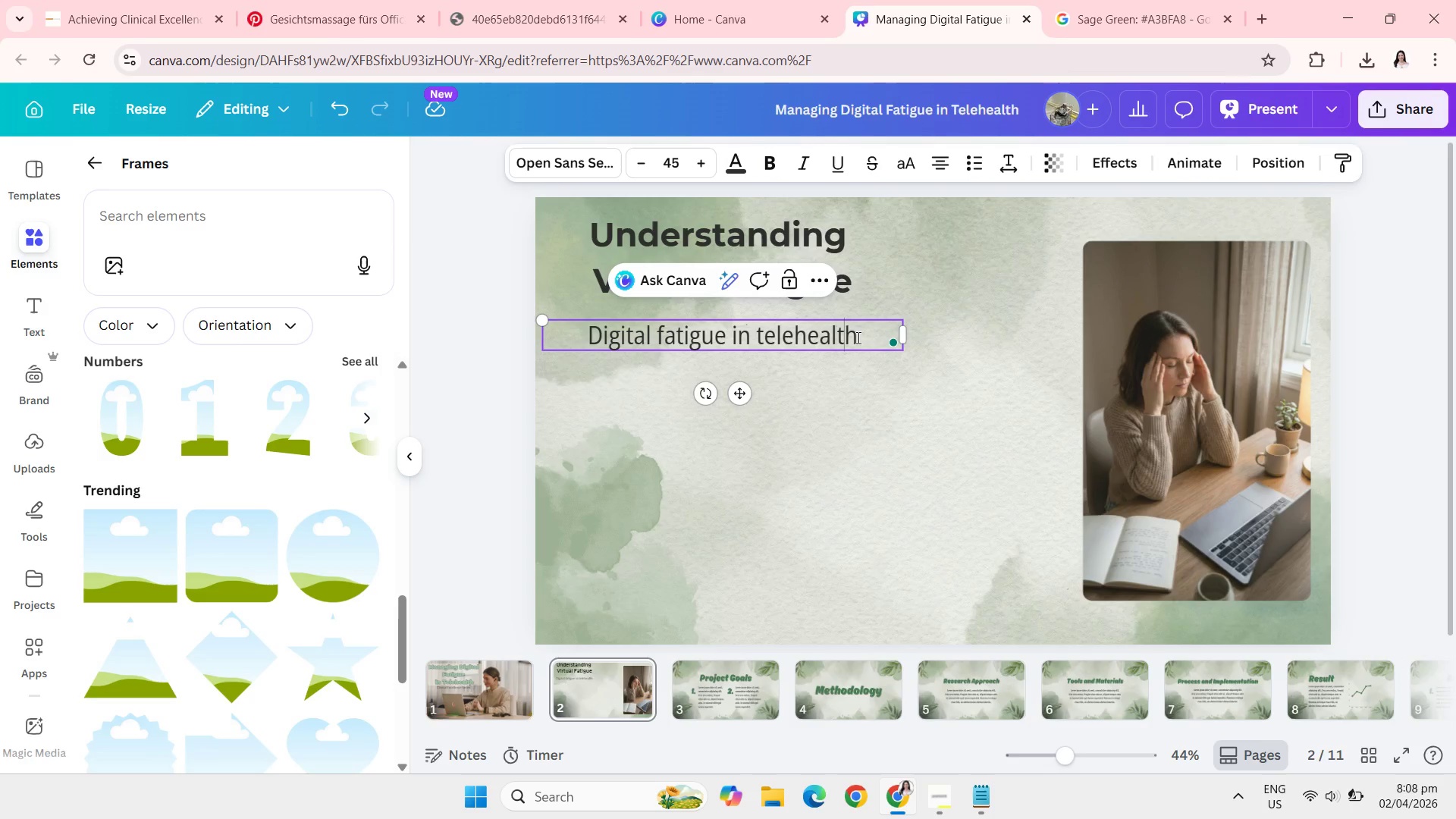 
key(ArrowRight)
 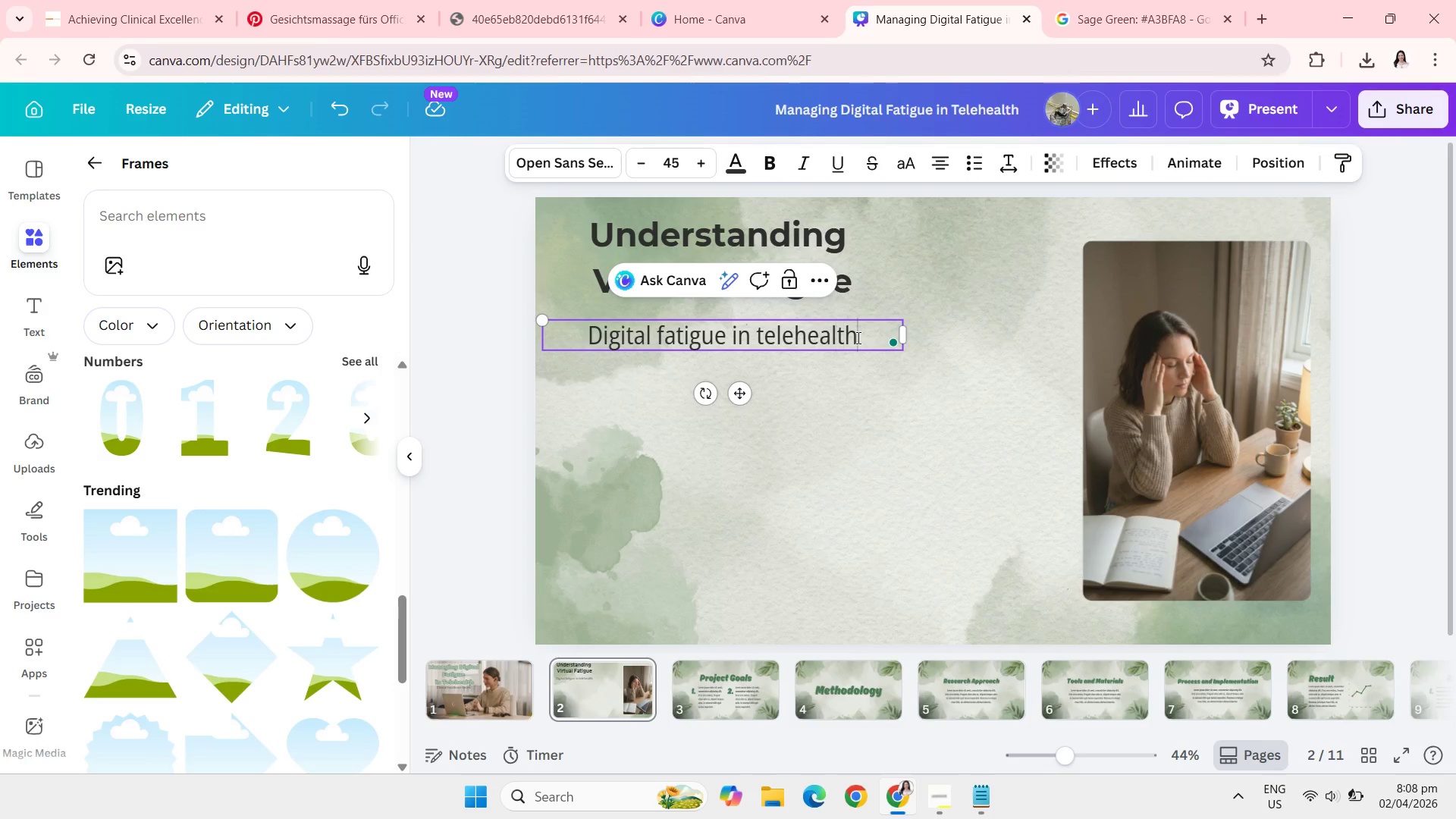 
key(ArrowRight)
 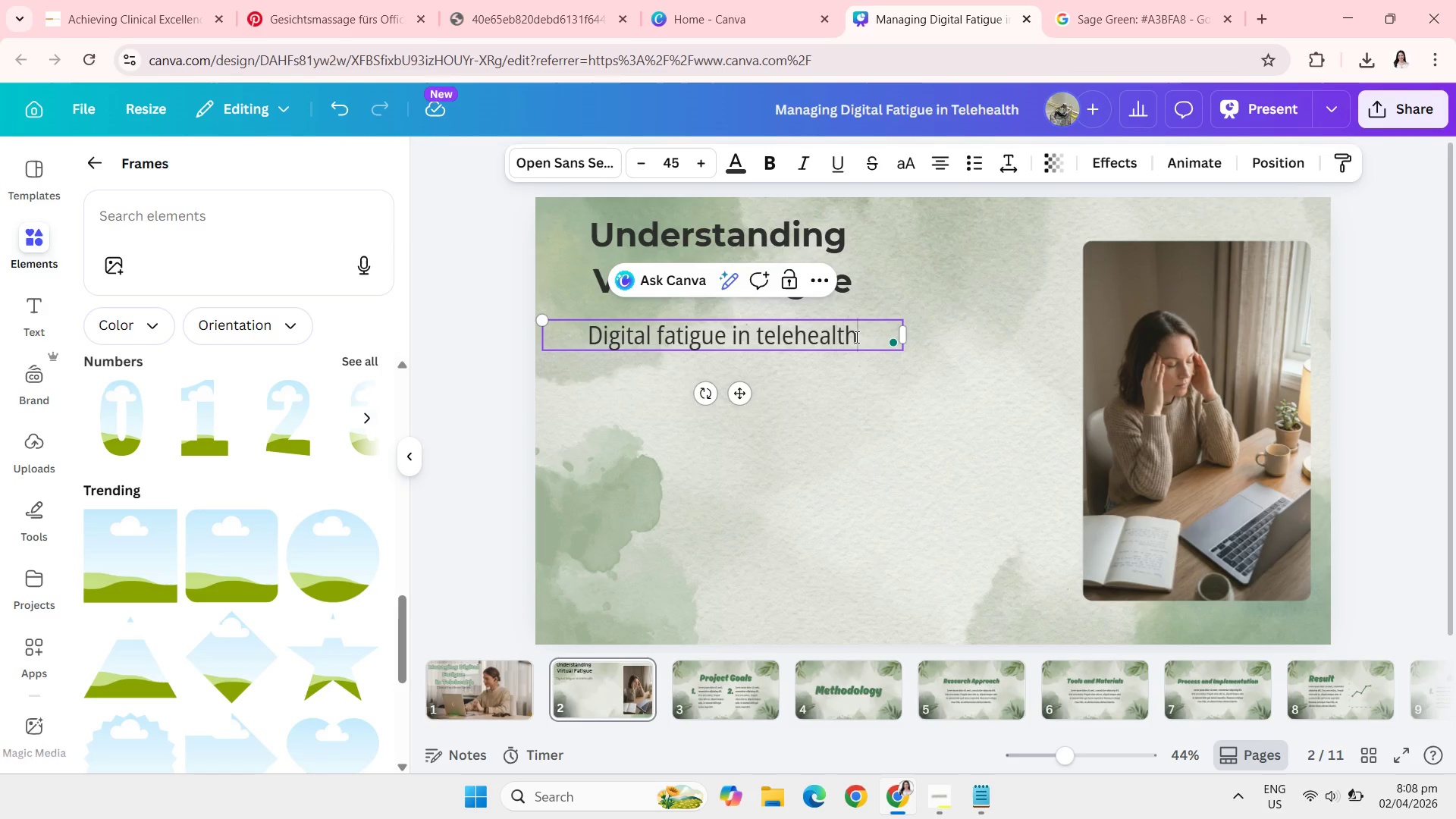 
type( environments often goes unnoticed but impacts )
 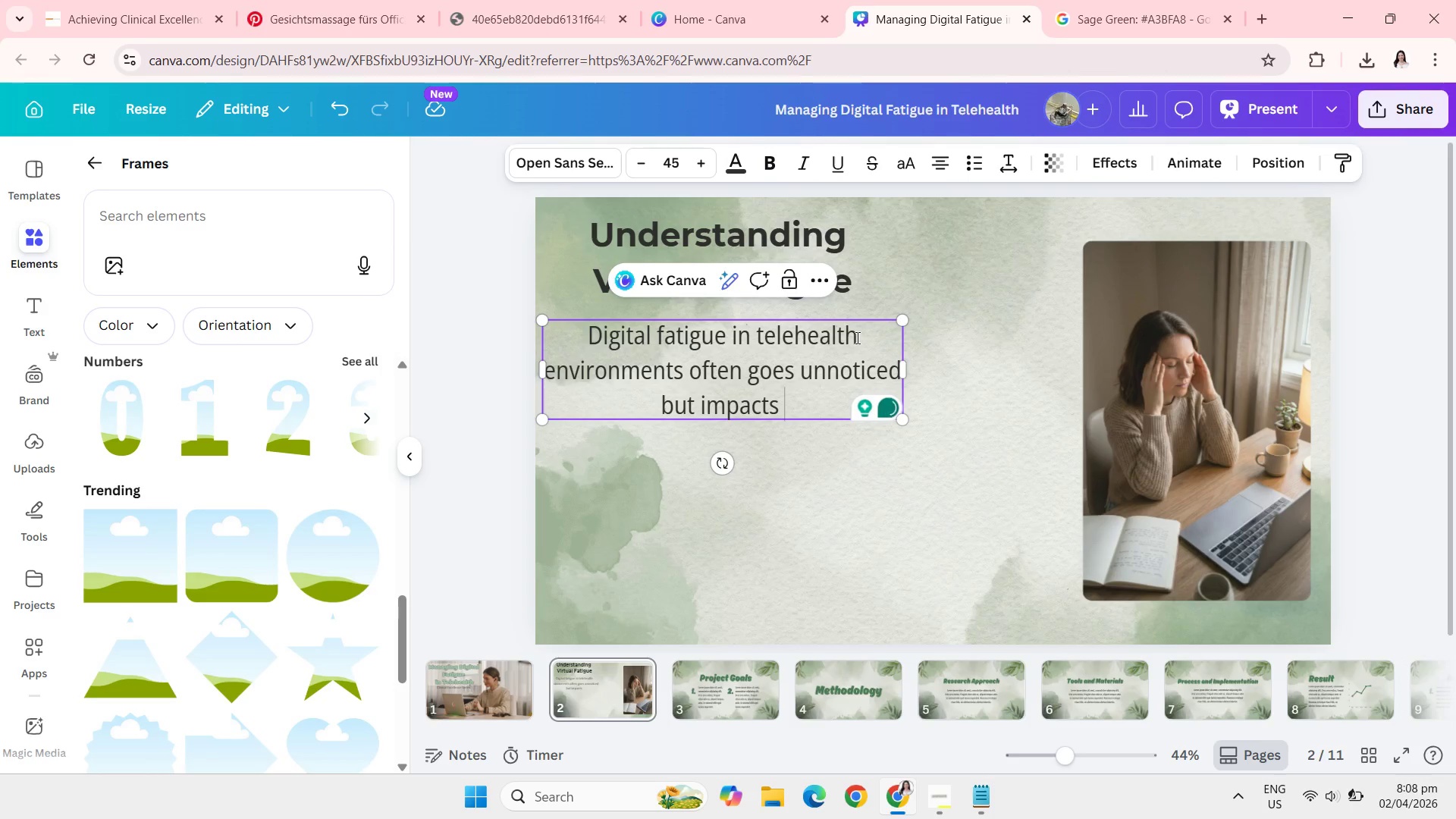 
type(both patients )
 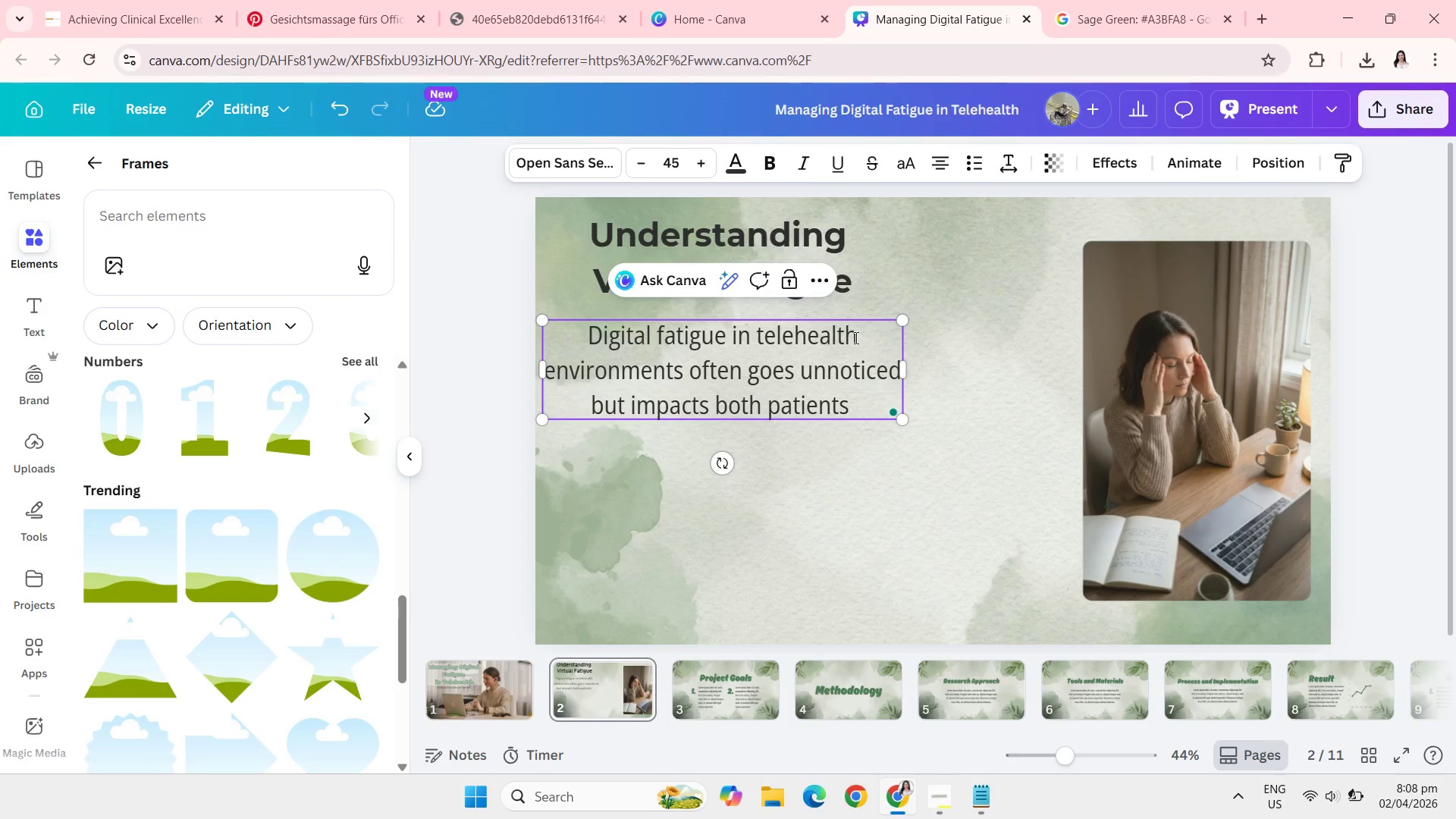 
type(and providers.)
 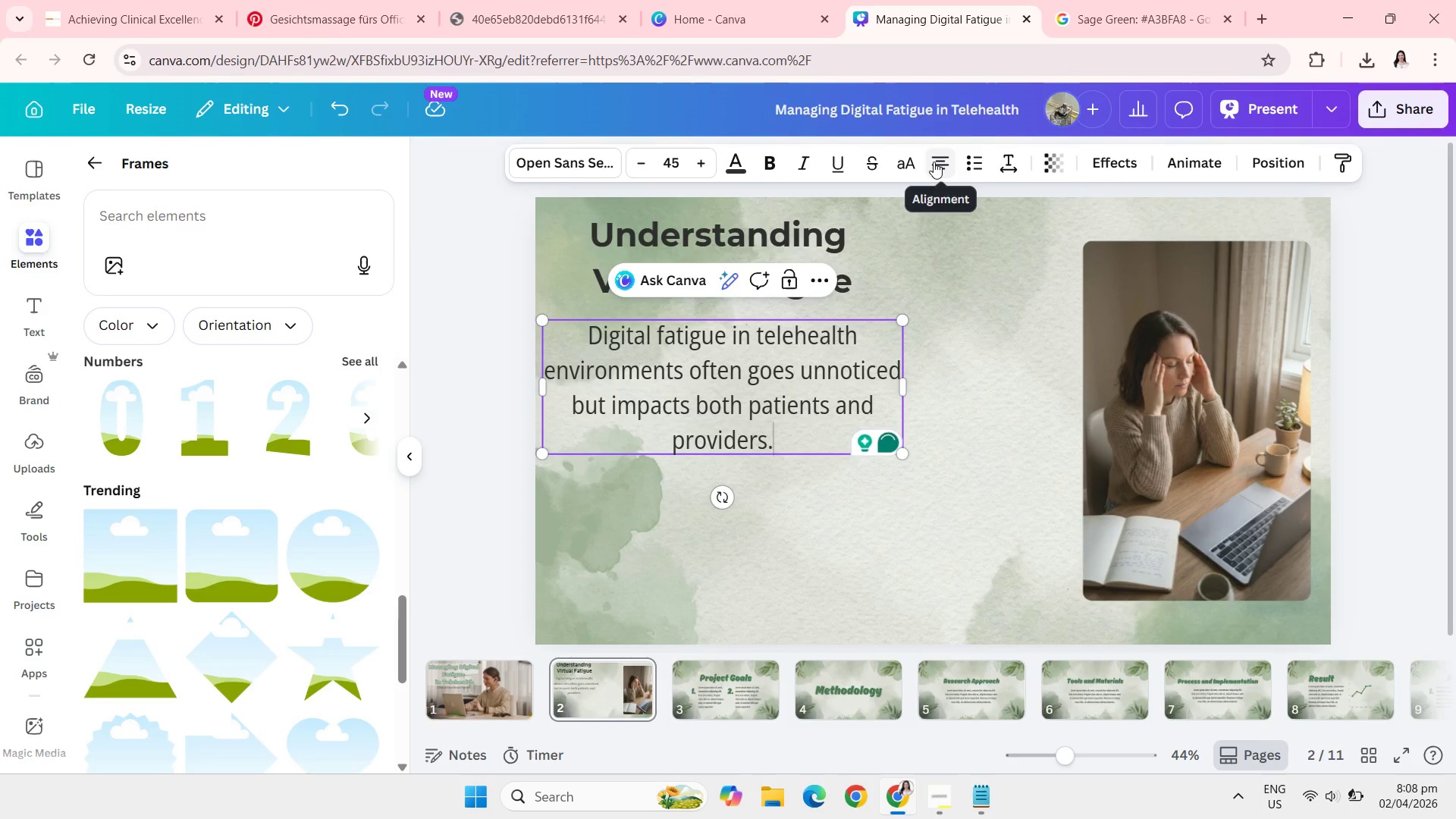 
left_click([938, 162])
 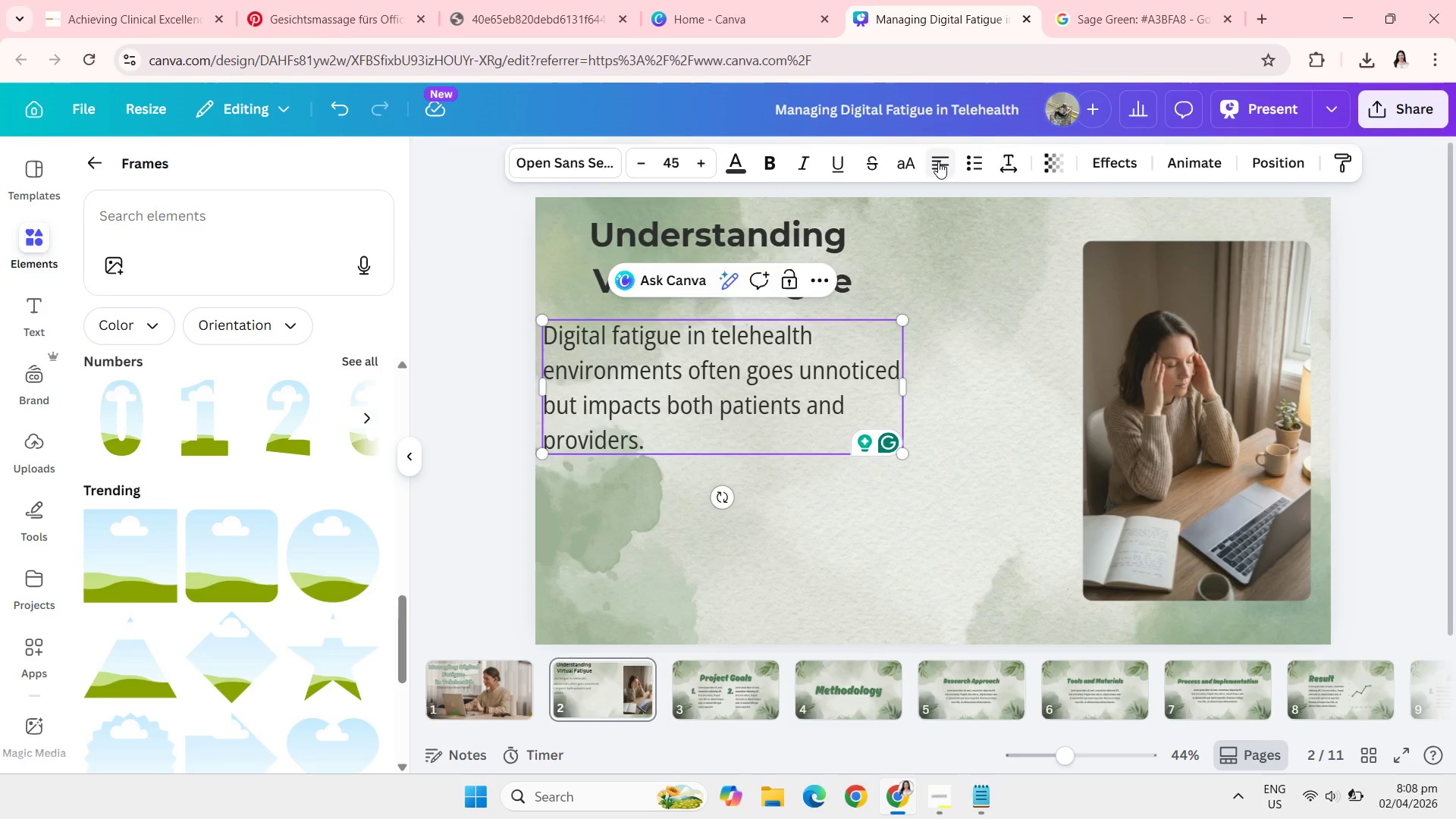 
left_click([938, 162])
 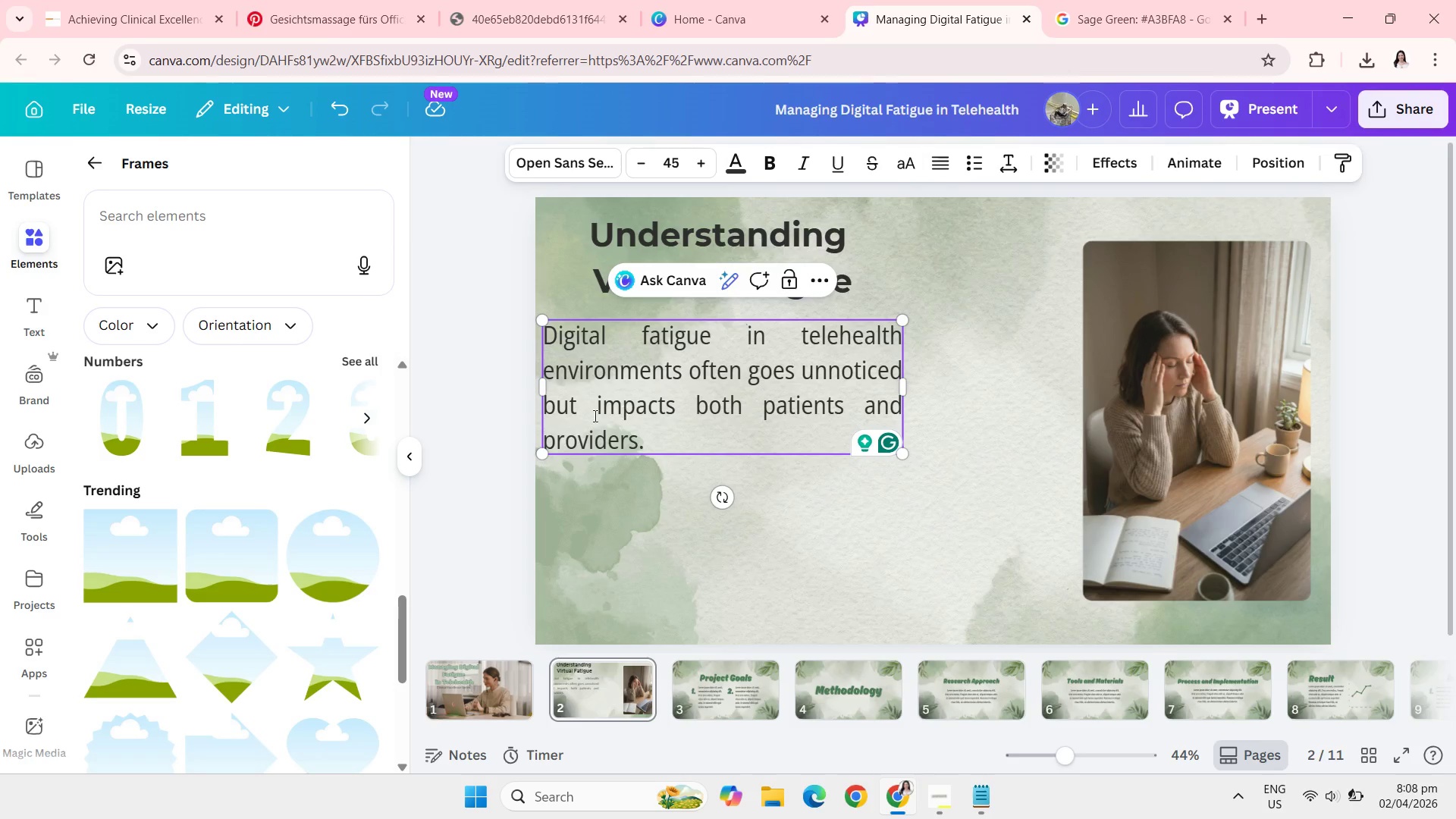 
left_click([447, 406])
 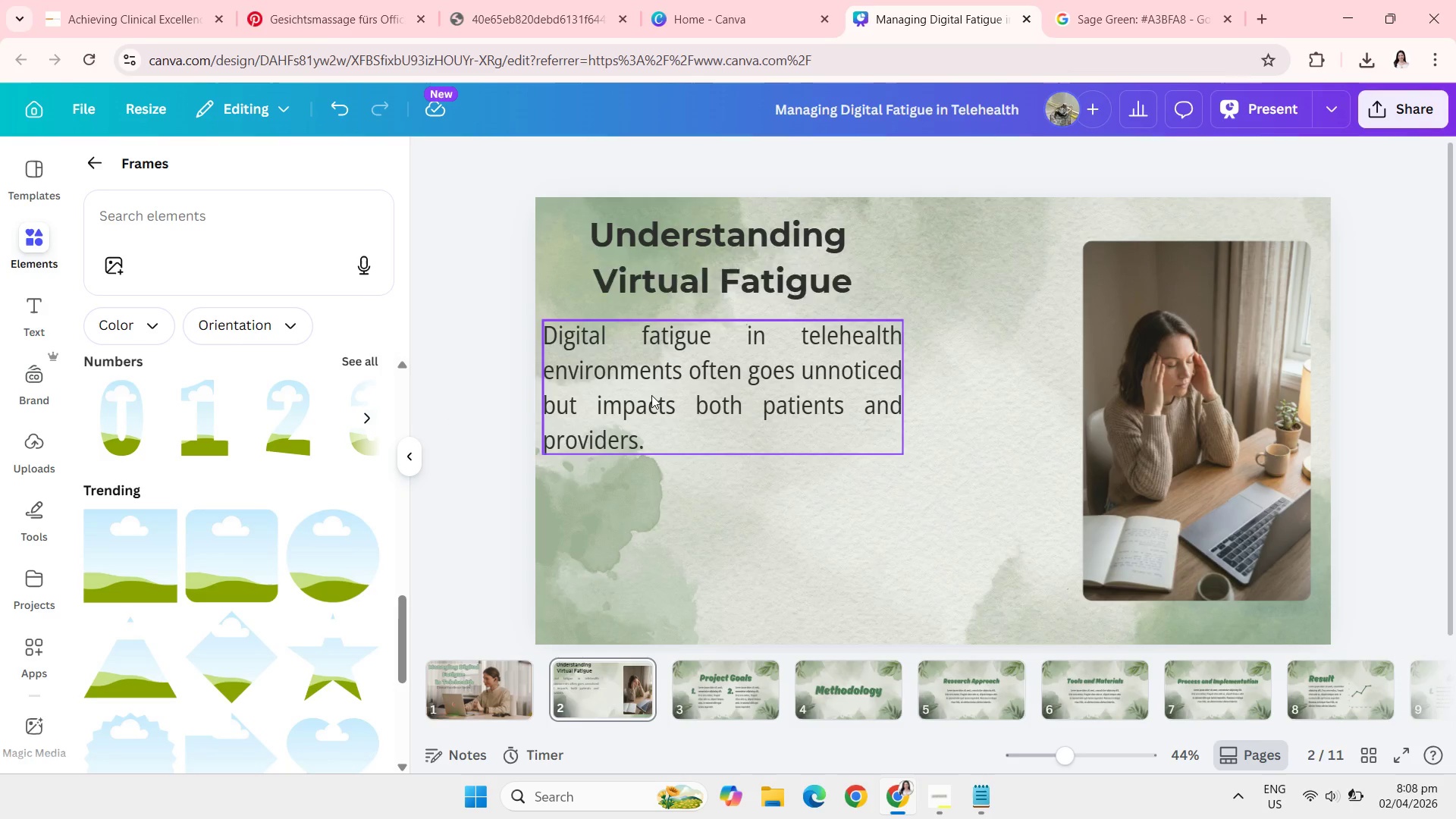 
left_click_drag(start_coordinate=[651, 395], to_coordinate=[657, 395])
 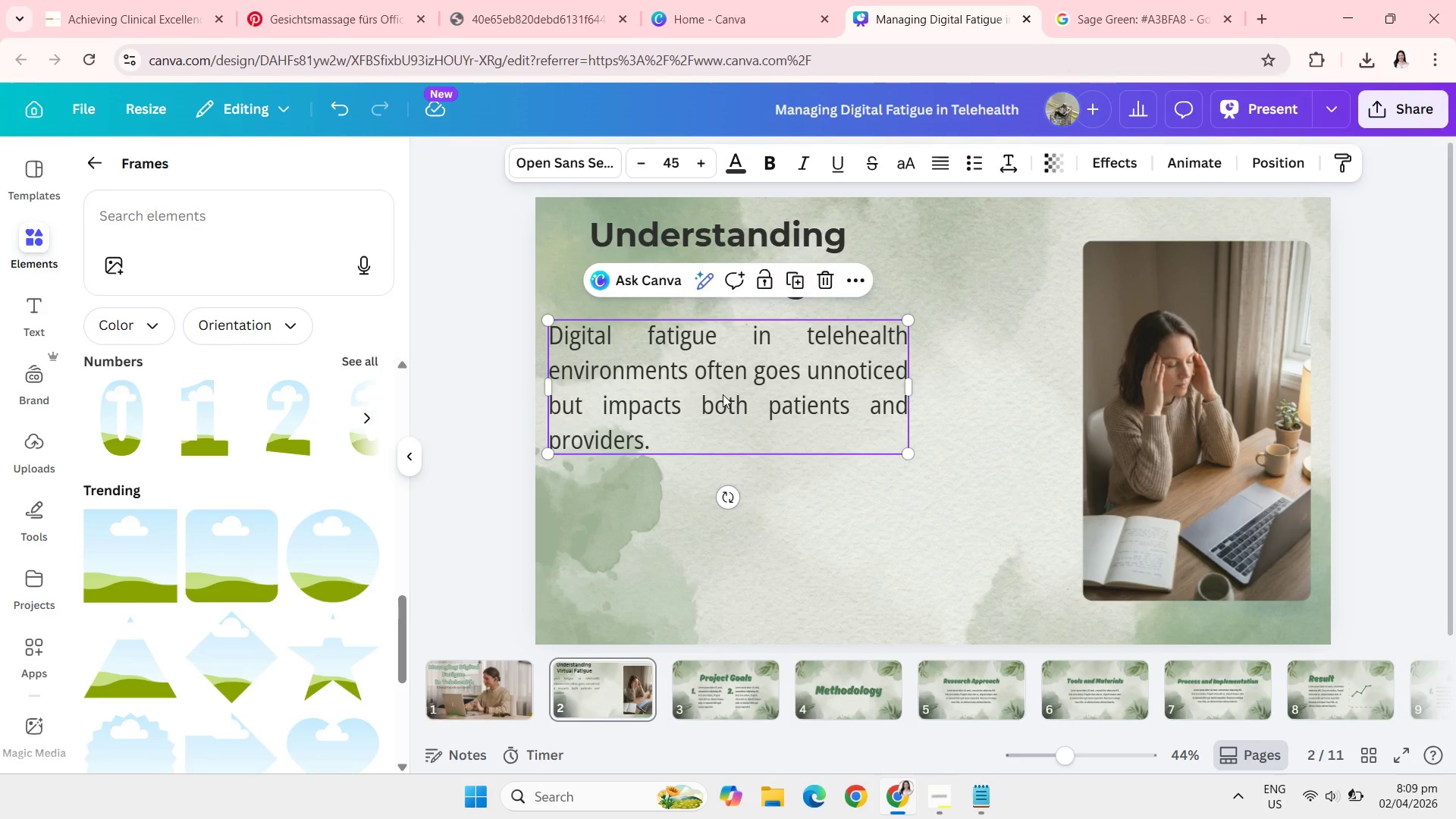 
left_click_drag(start_coordinate=[723, 394], to_coordinate=[717, 394])
 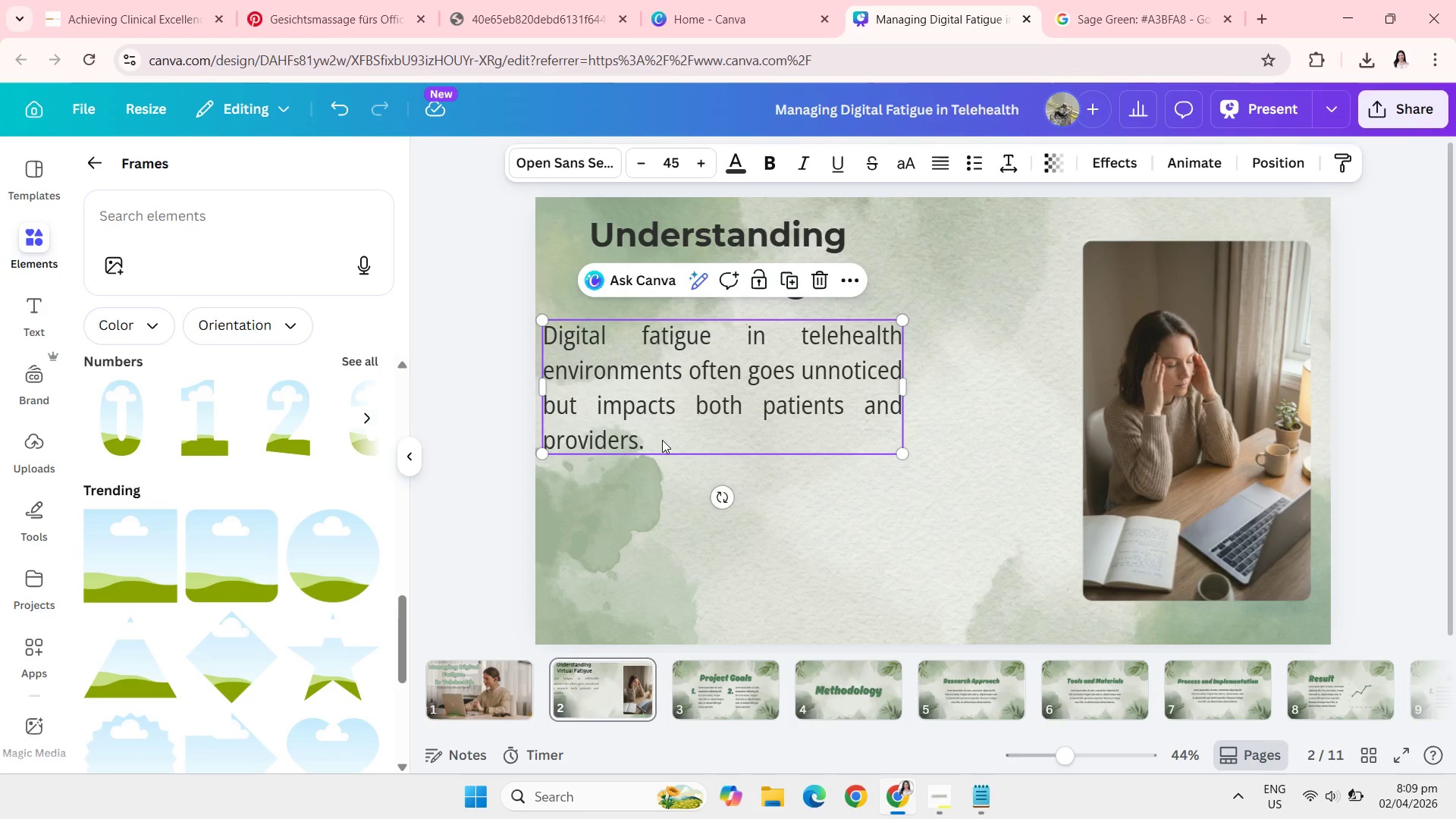 
wait(34.75)
 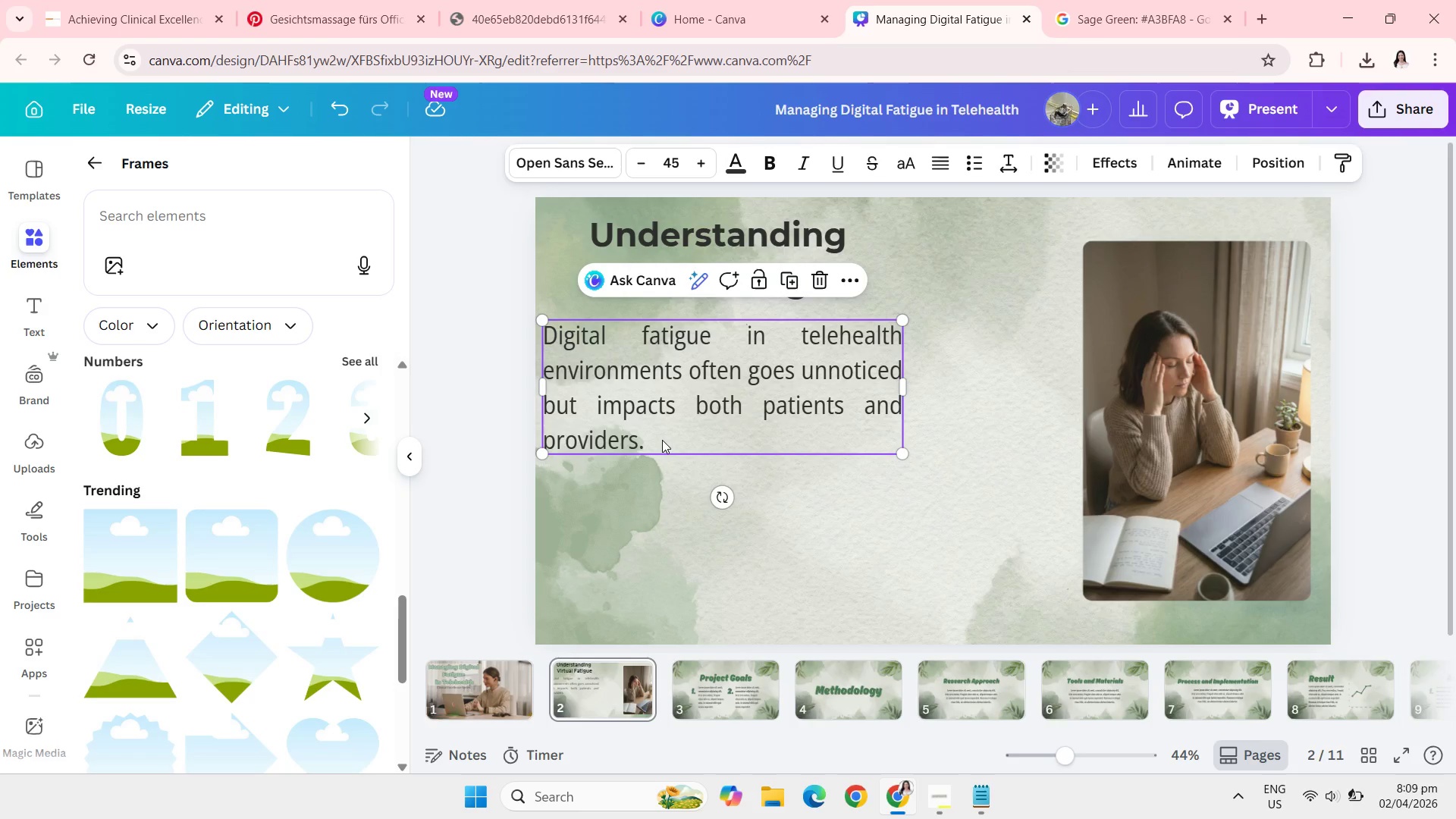 
double_click([713, 408])
 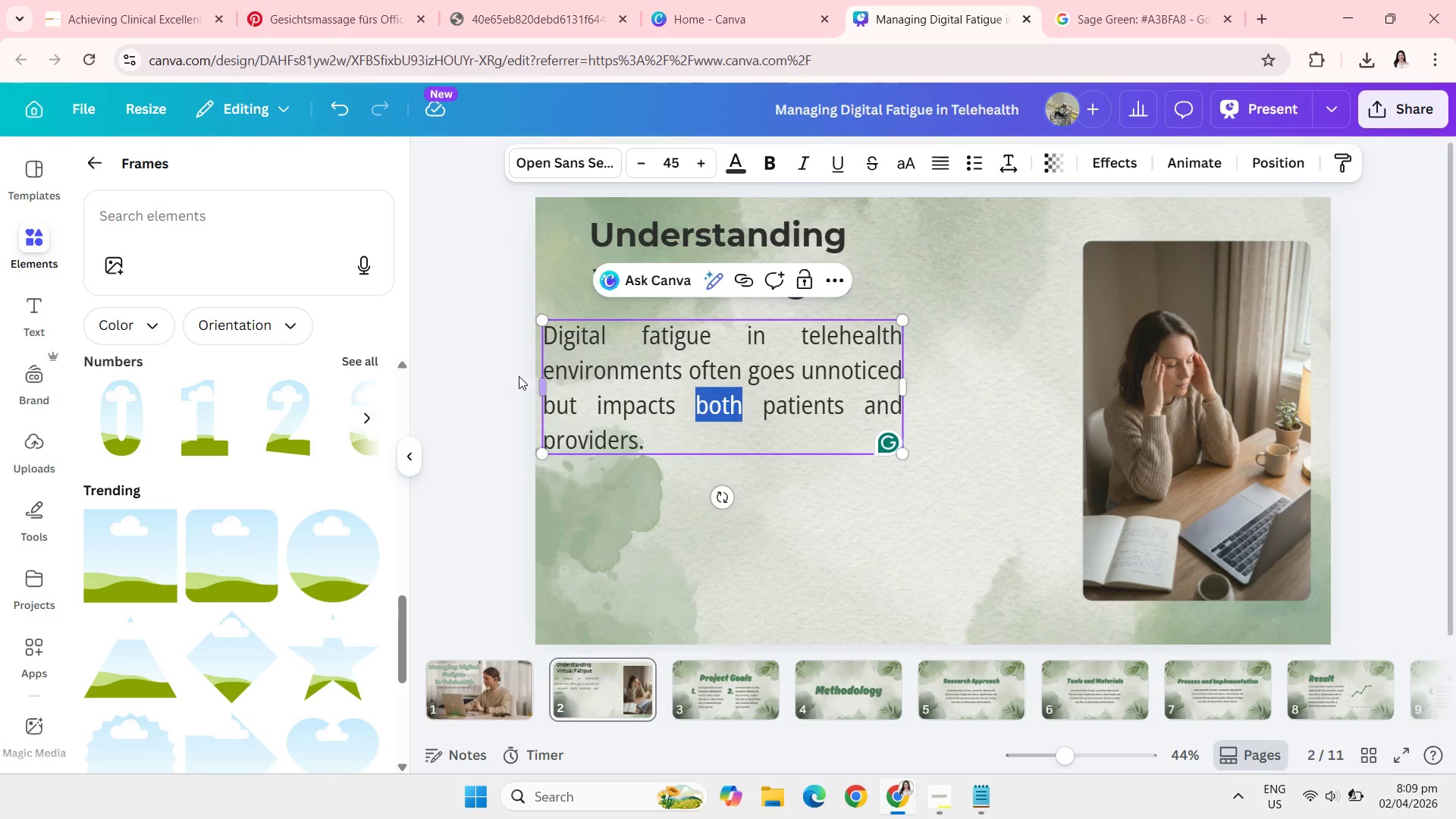 
left_click([497, 358])
 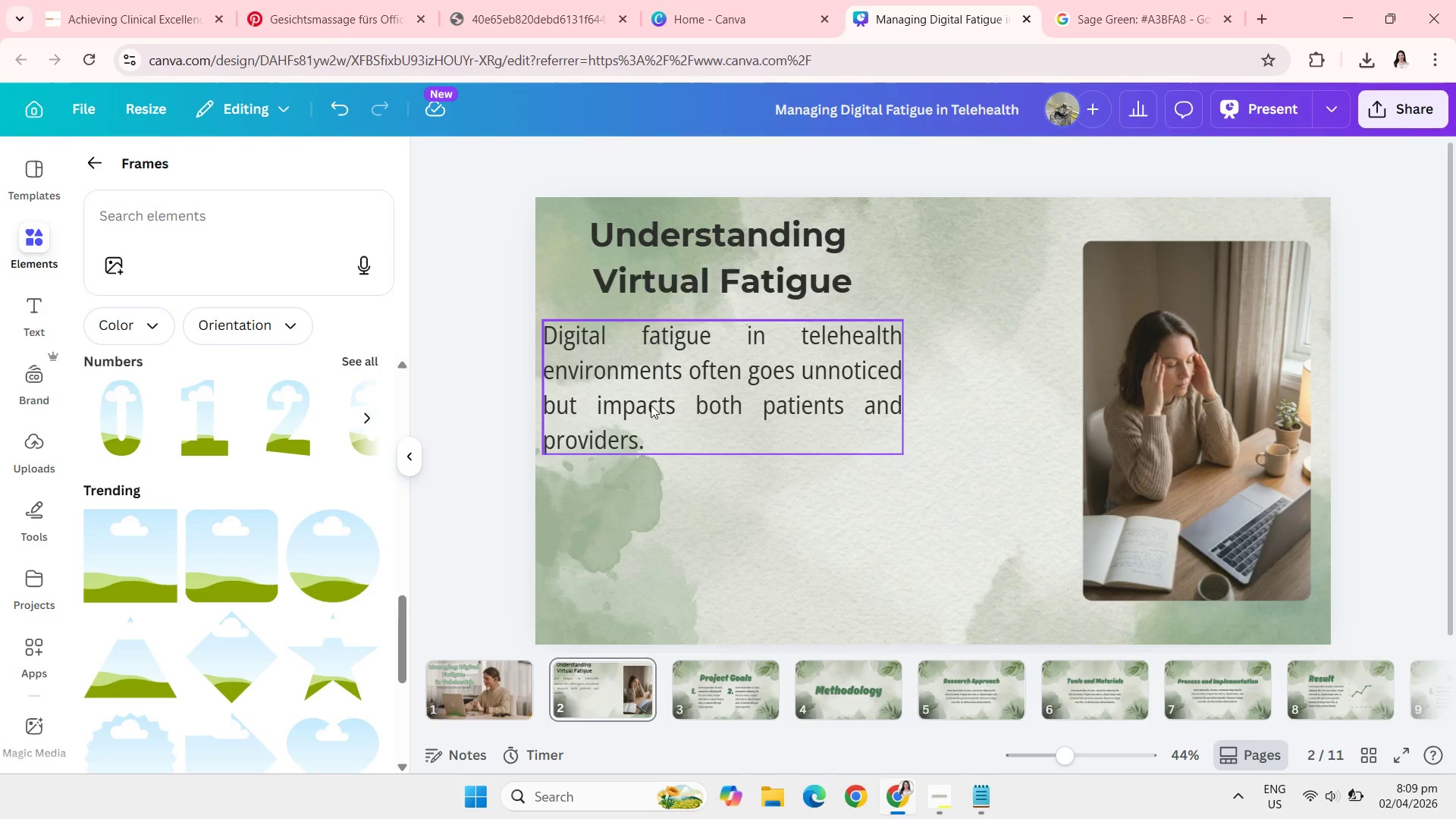 
left_click([651, 405])
 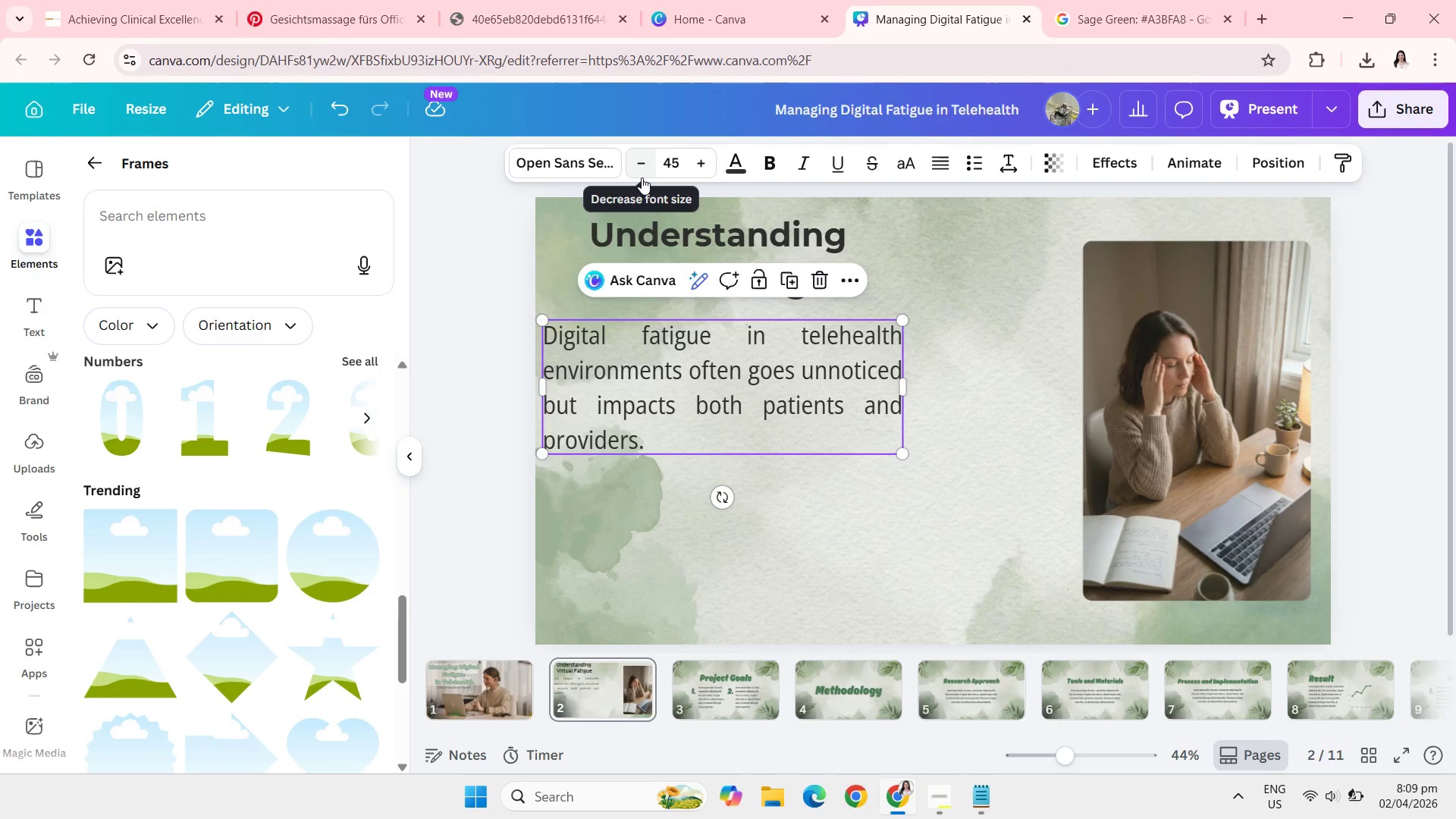 
double_click([642, 177])
 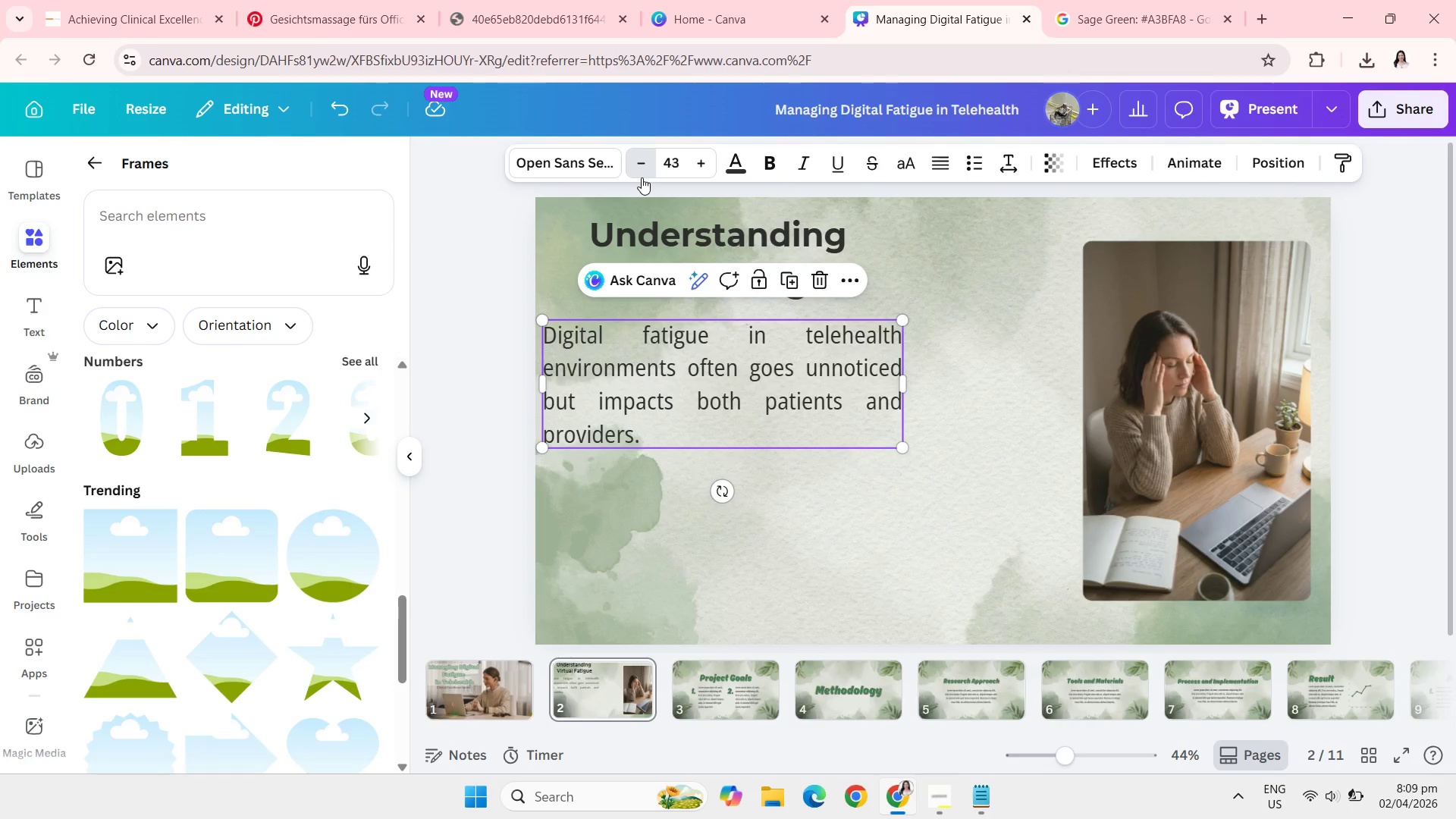 
triple_click([642, 177])
 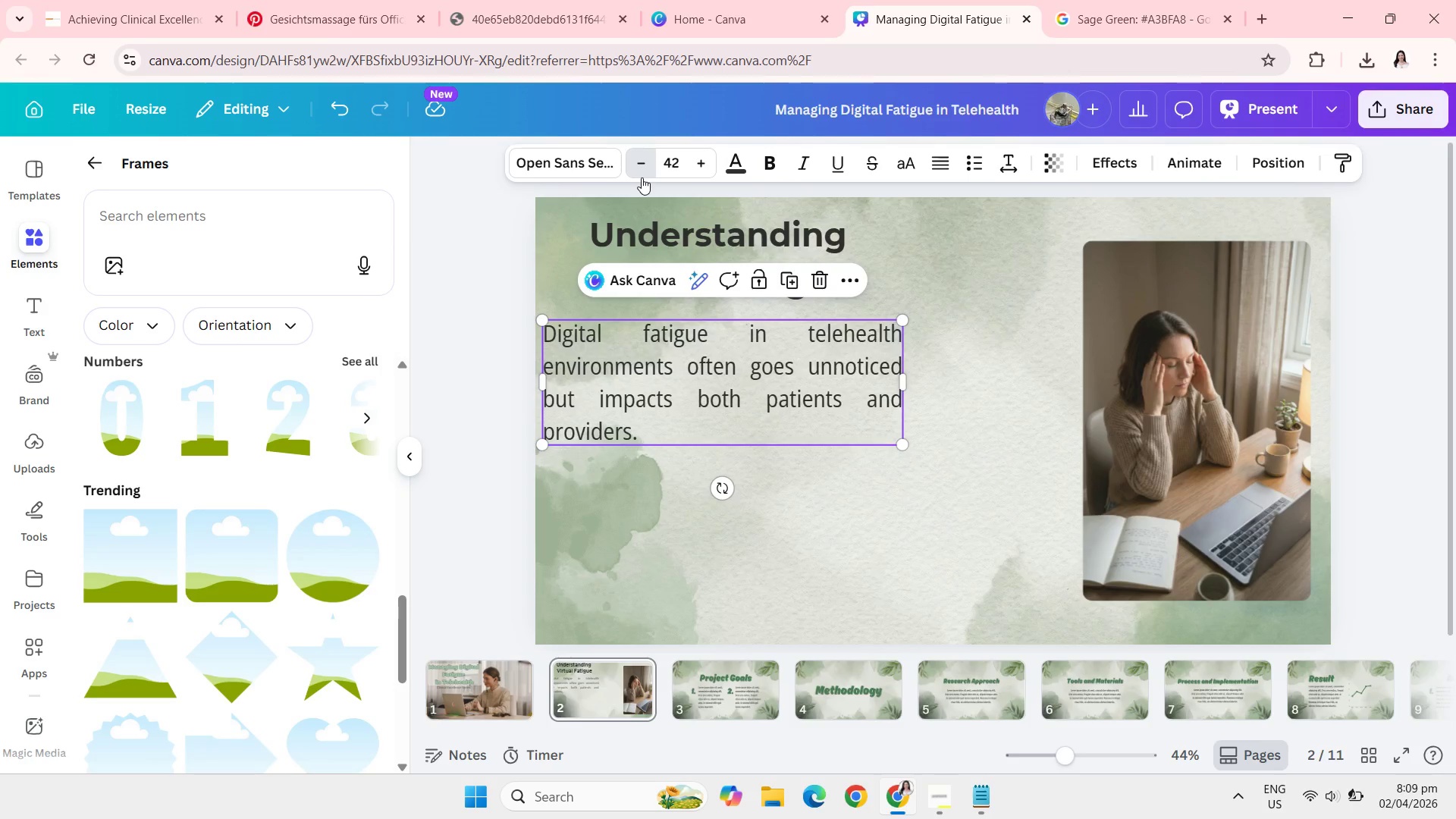 
triple_click([642, 177])
 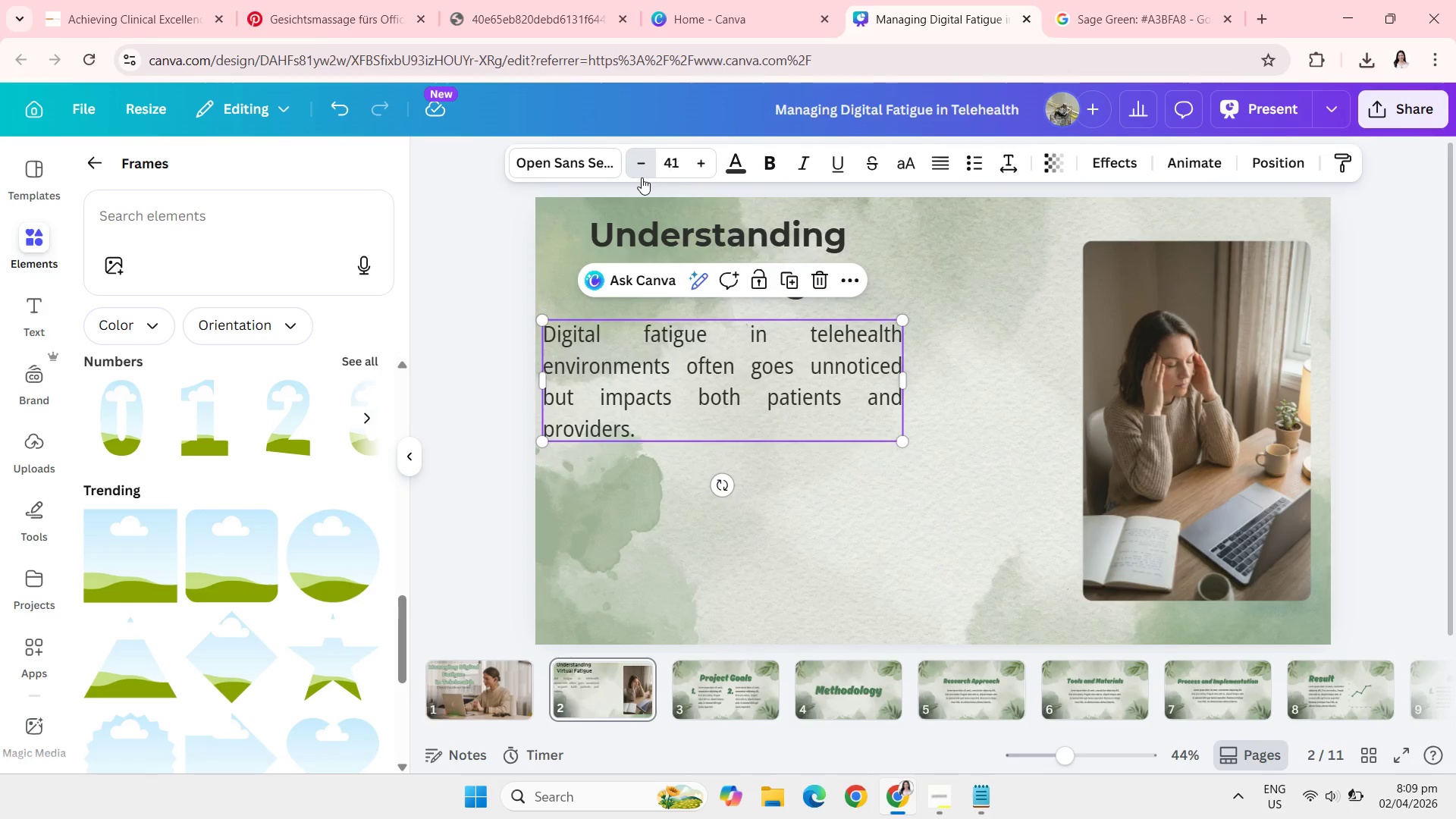 
triple_click([642, 177])
 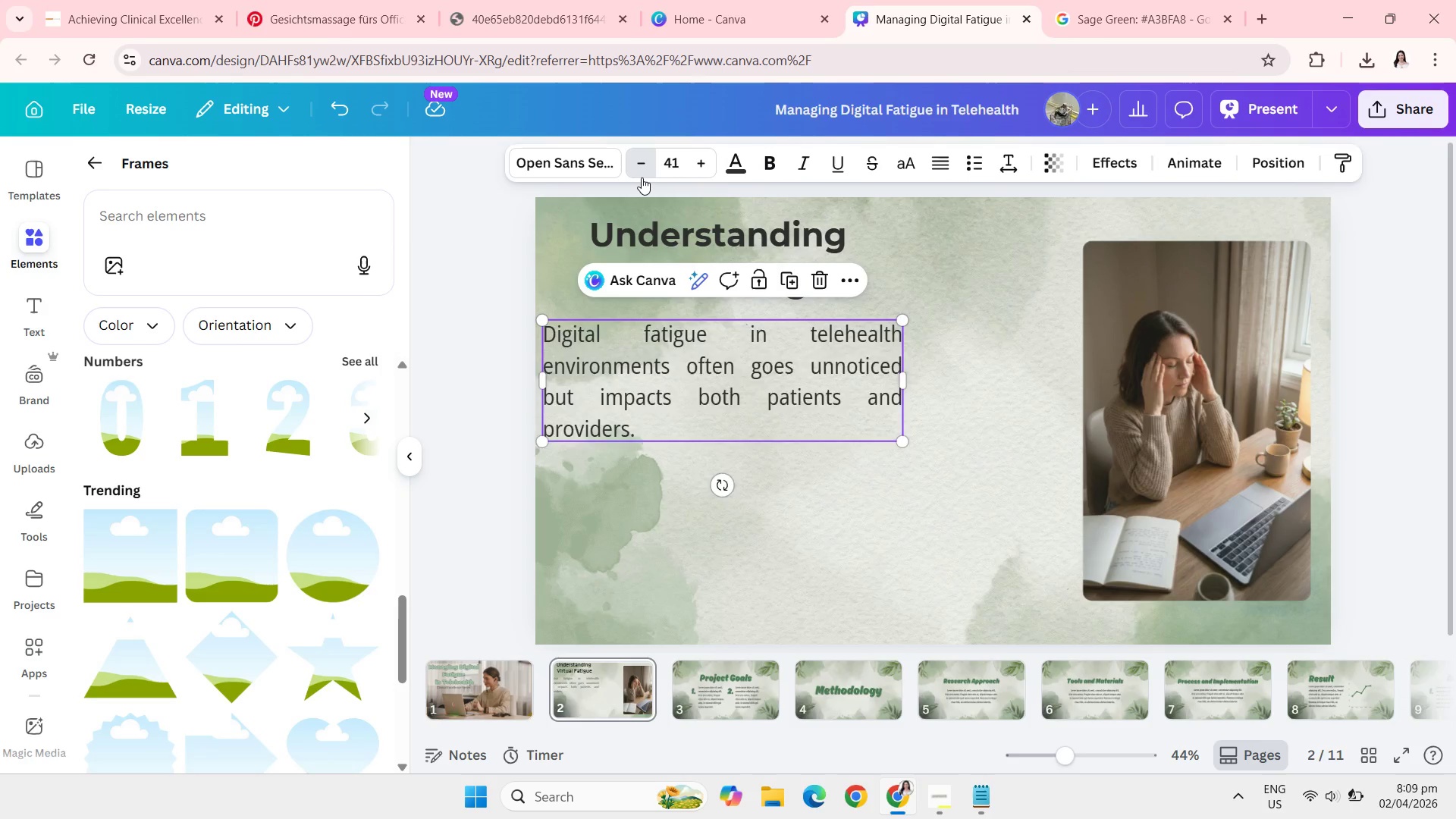 
triple_click([642, 177])
 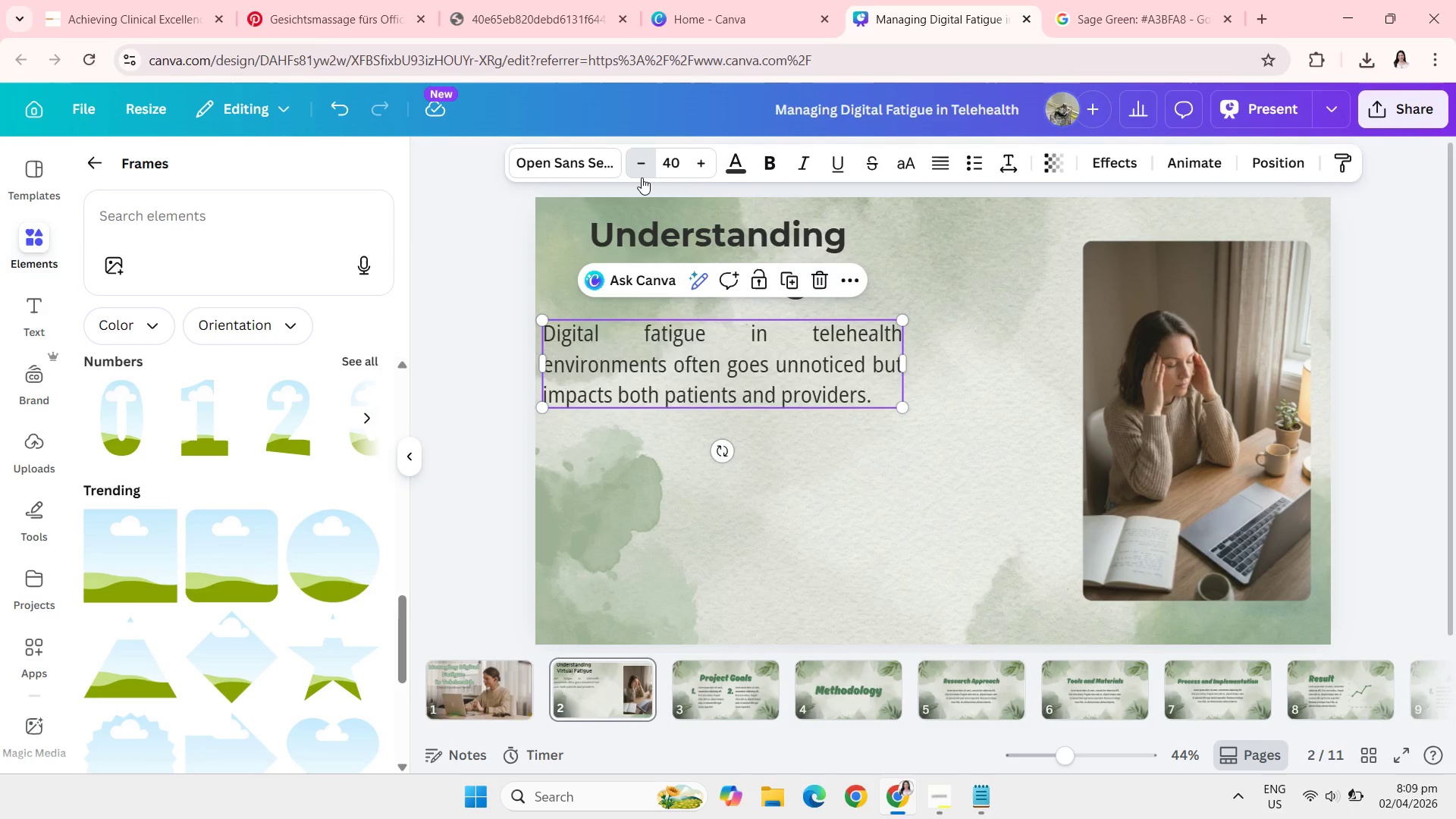 
triple_click([642, 177])
 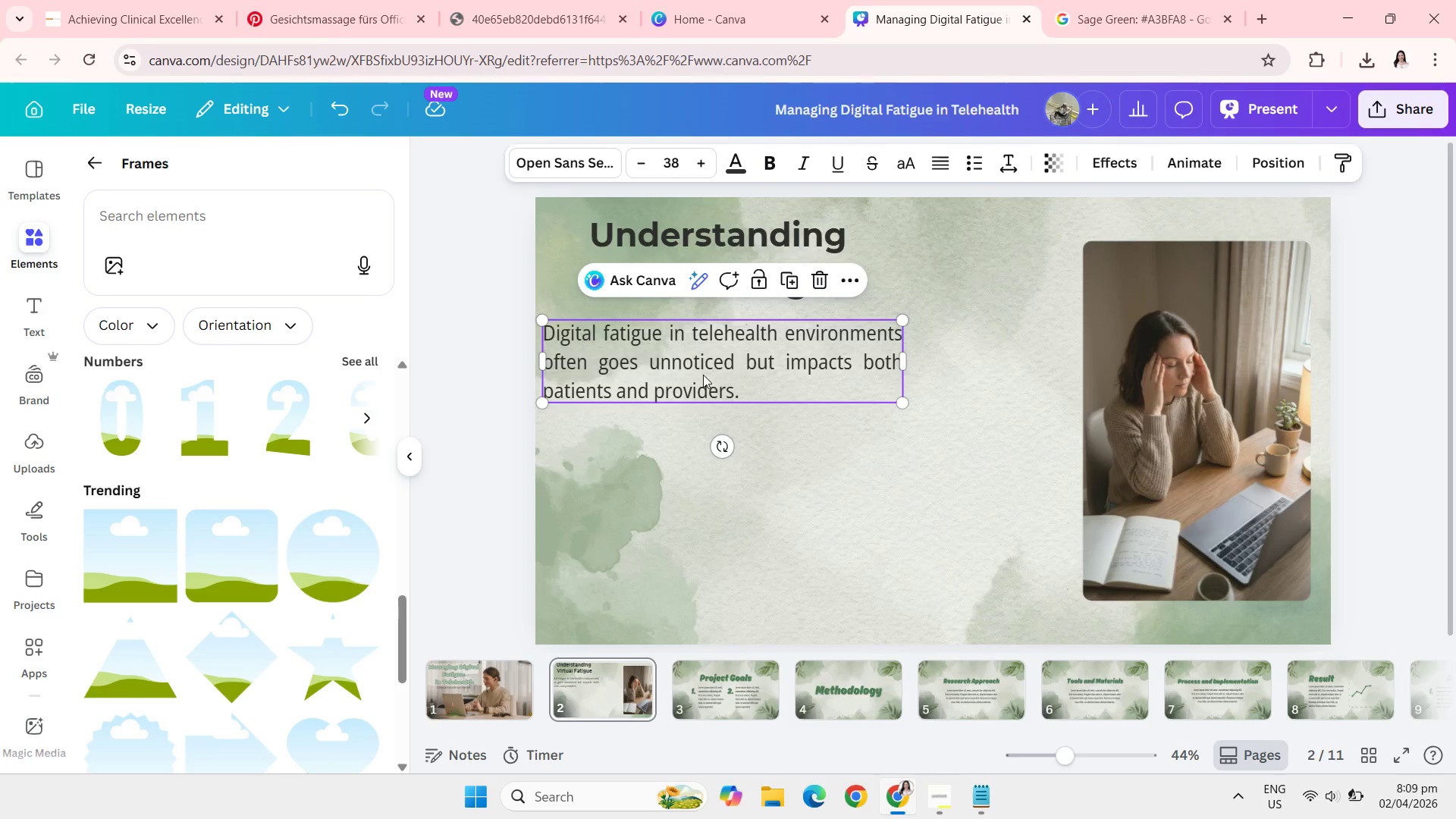 
left_click_drag(start_coordinate=[703, 373], to_coordinate=[726, 381])
 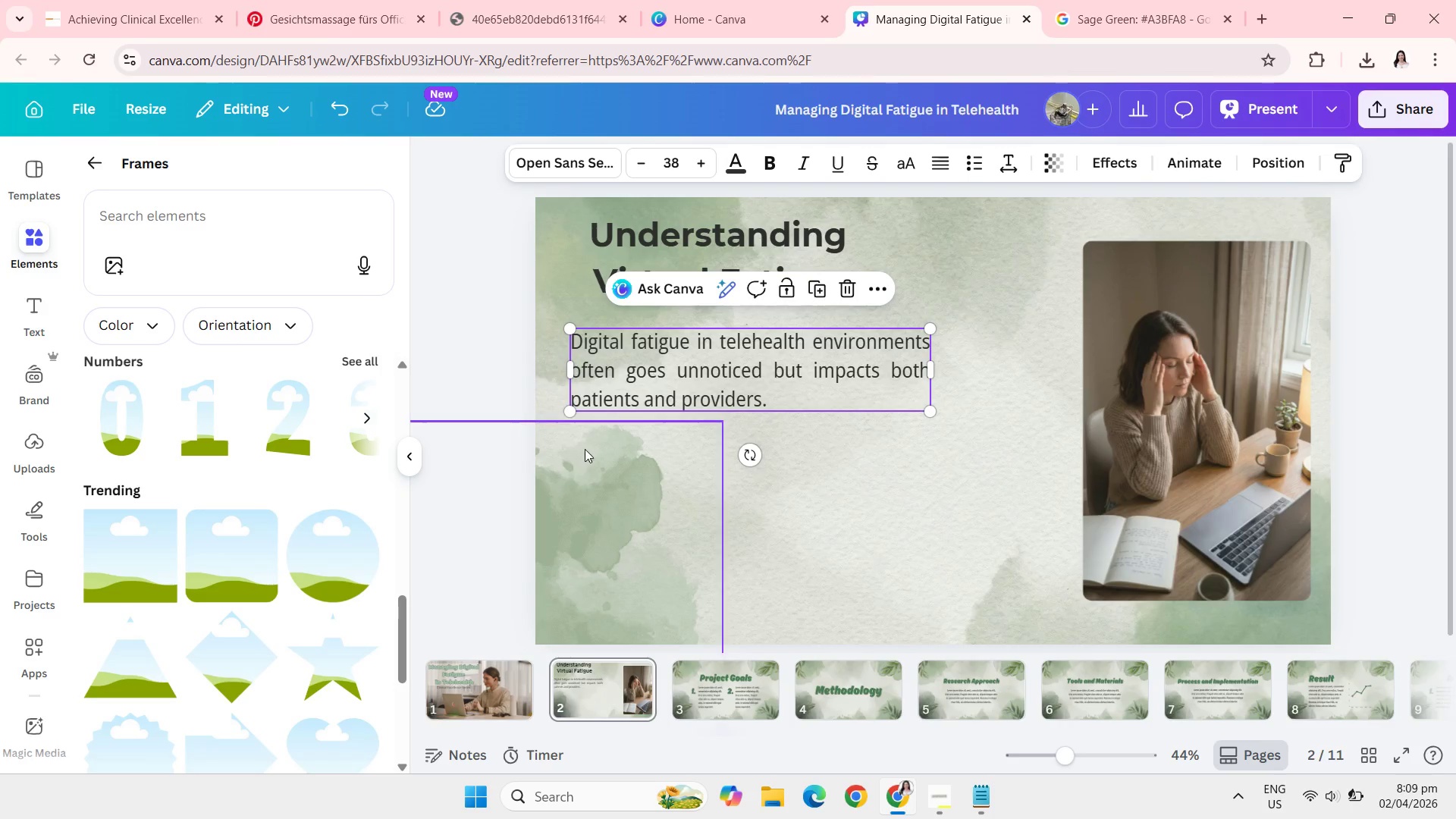 
left_click([463, 394])
 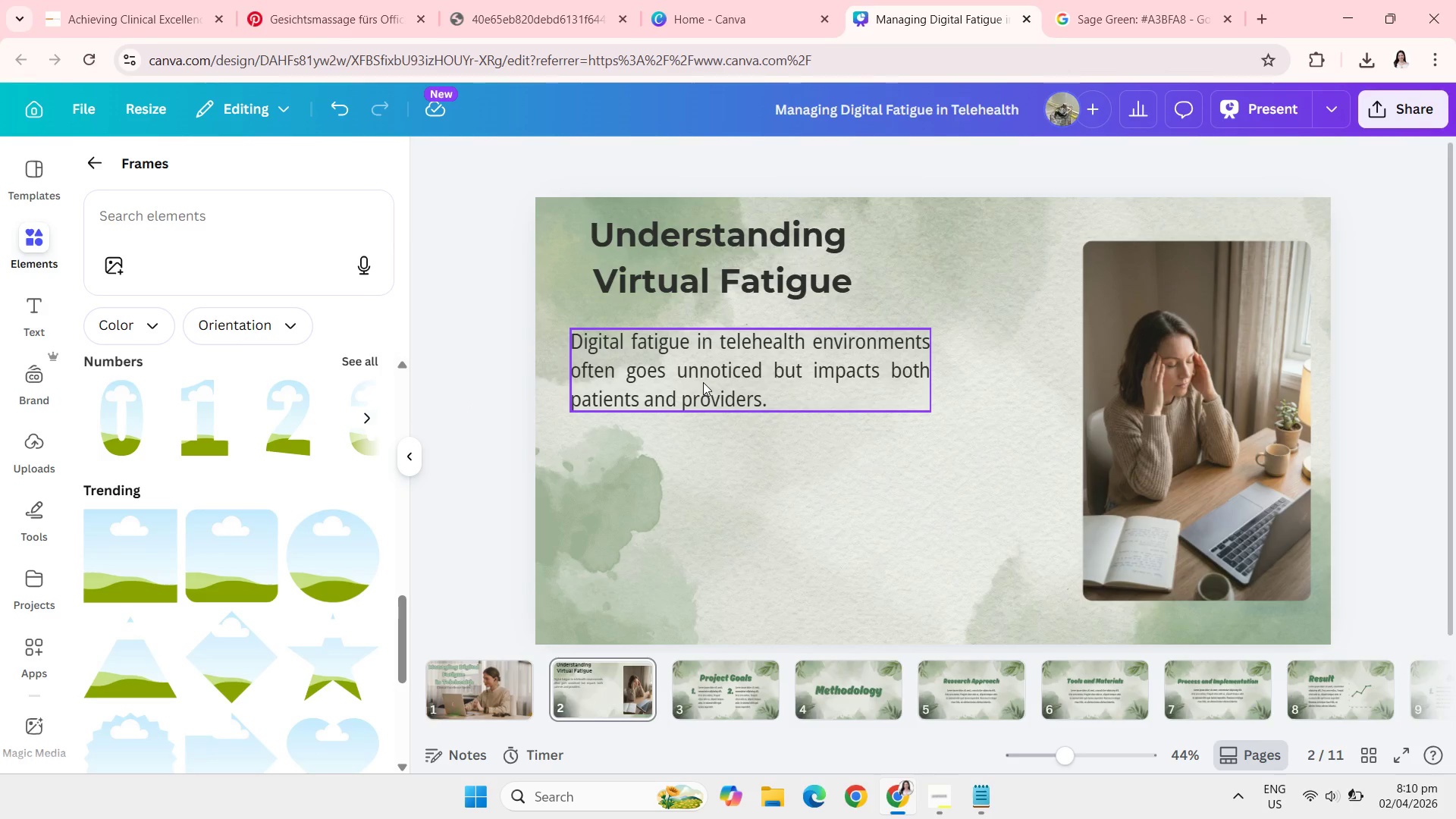 
wait(8.7)
 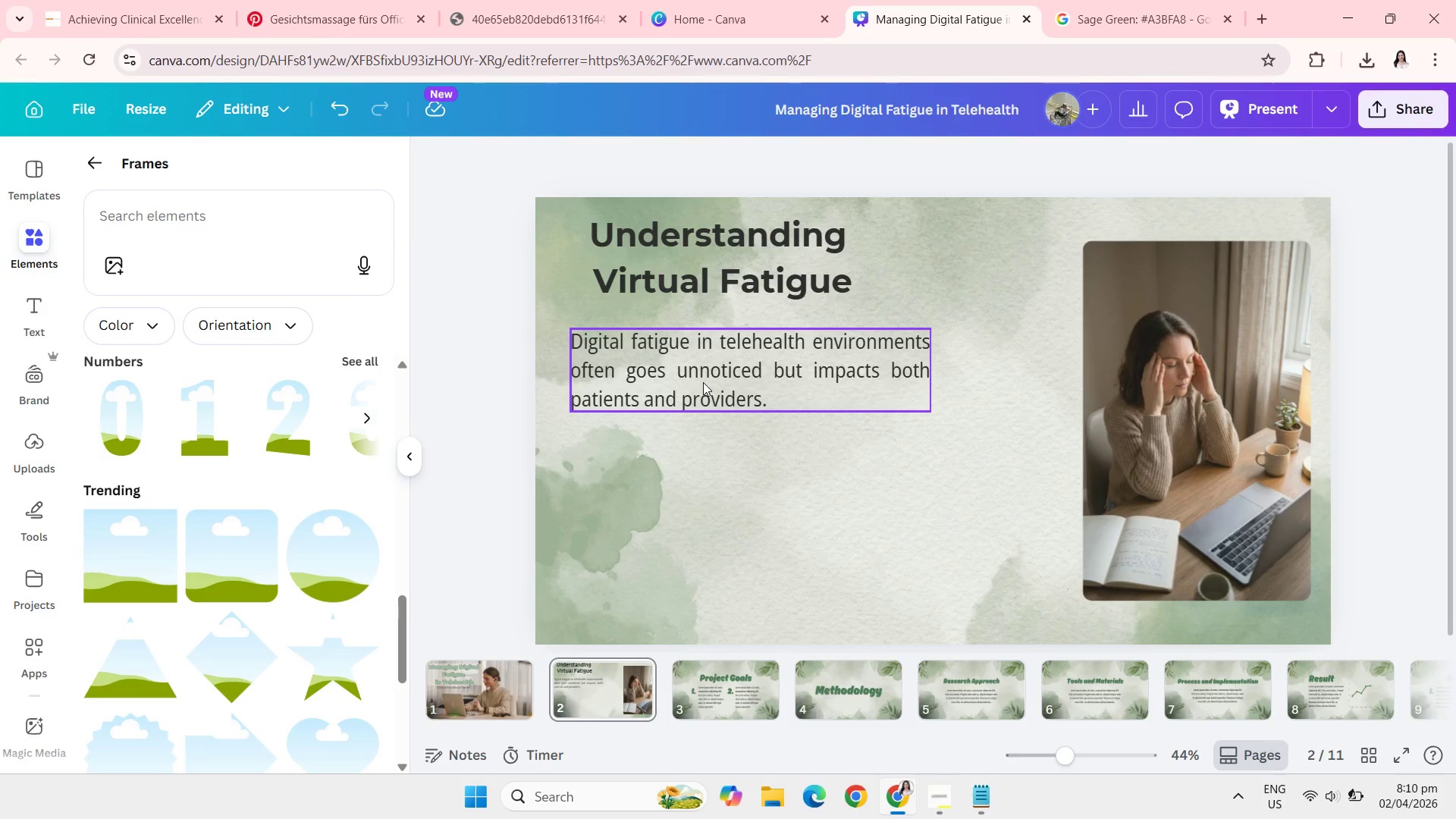 
left_click([169, 219])
 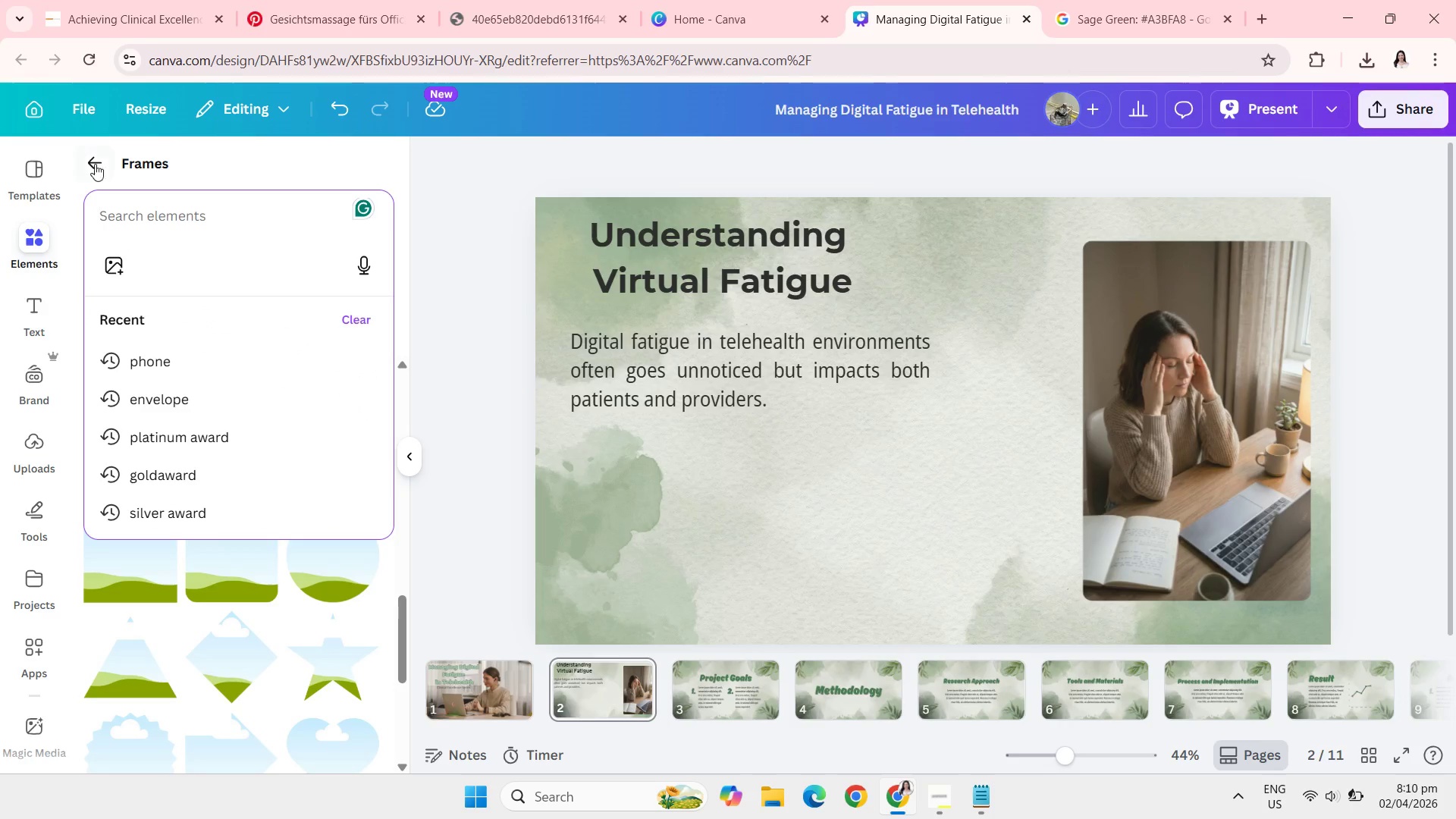 
left_click([99, 168])
 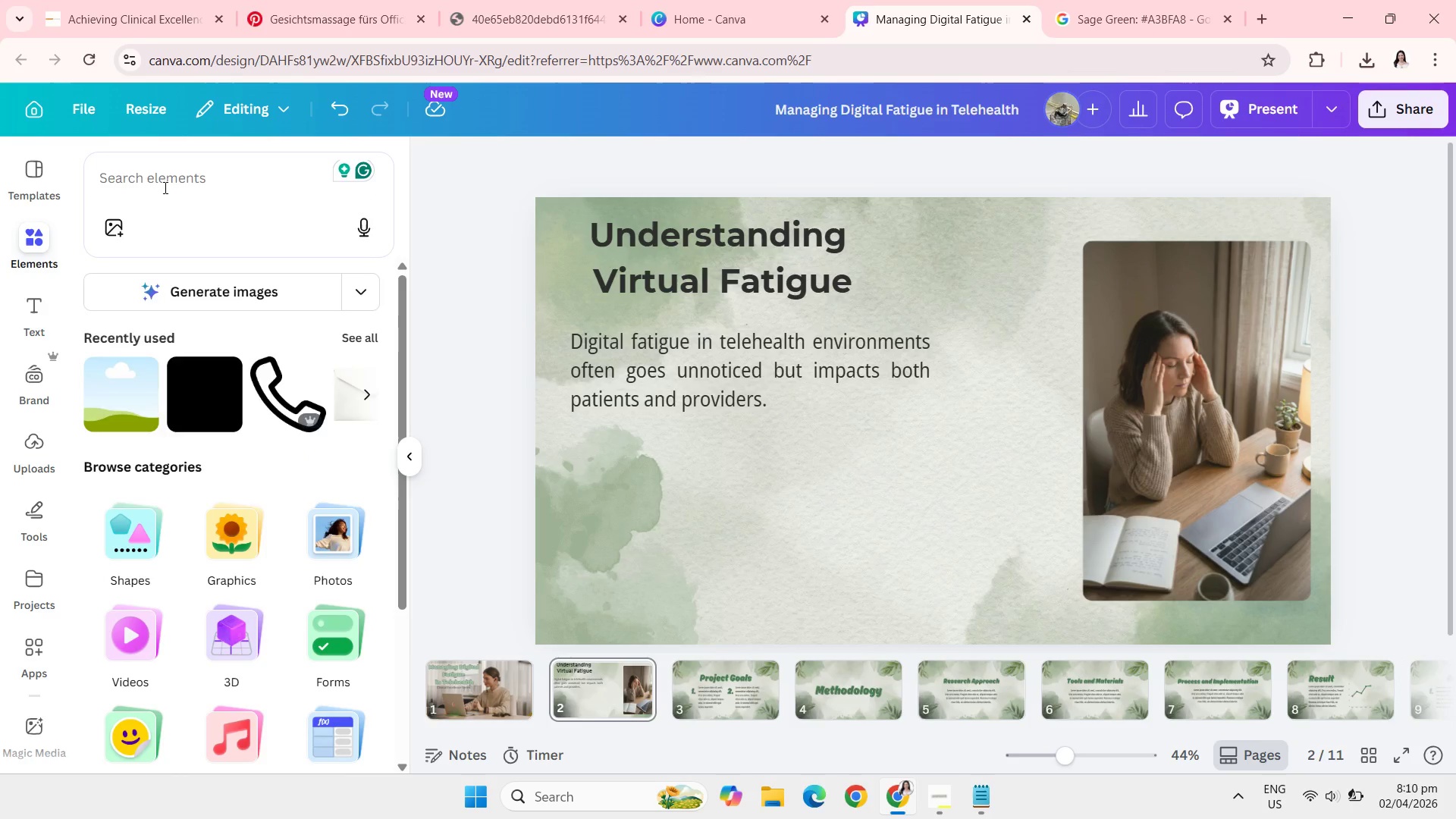 
left_click([164, 187])
 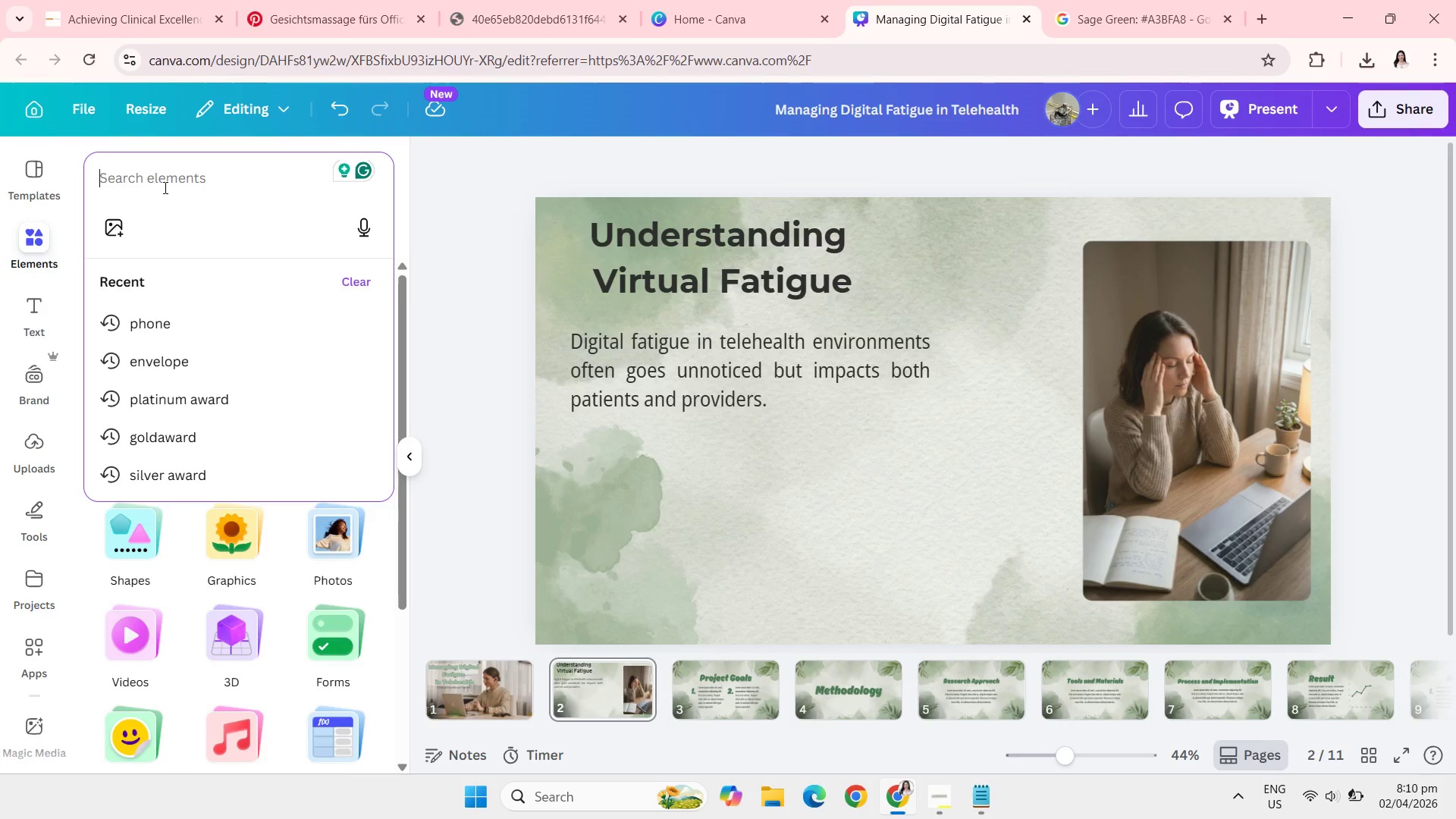 
type(laptop)
 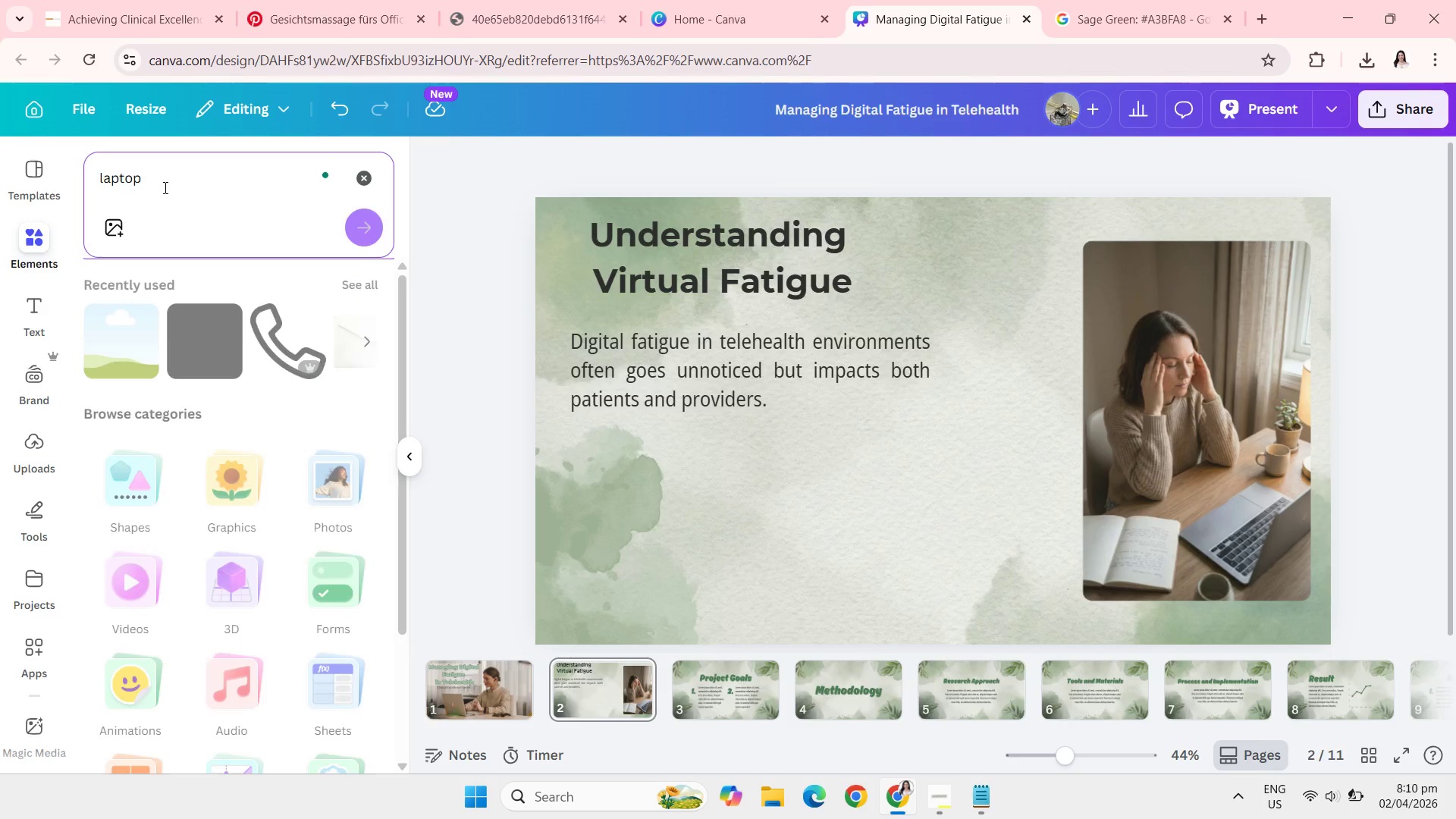 
key(Enter)
 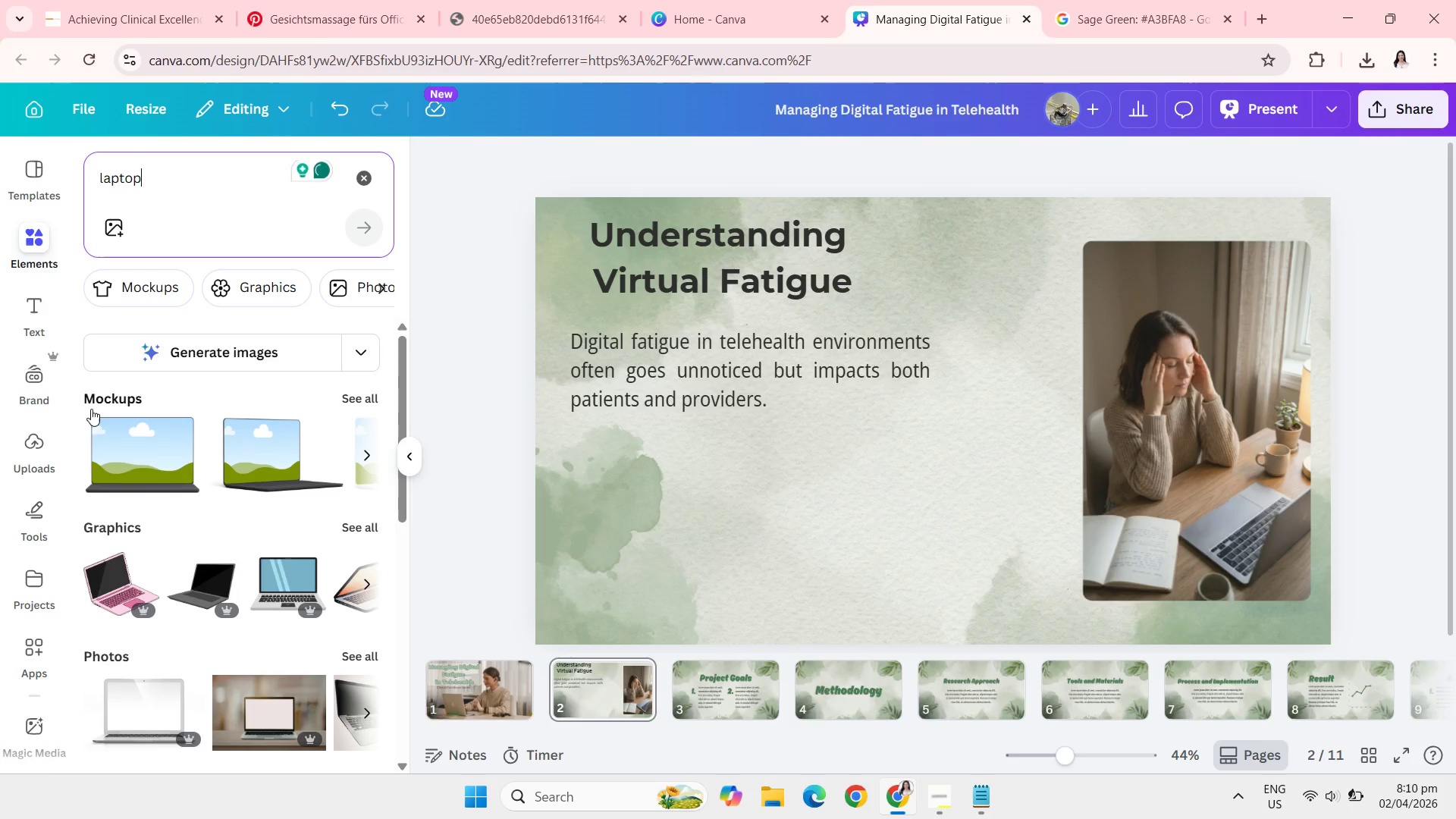 
wait(9.86)
 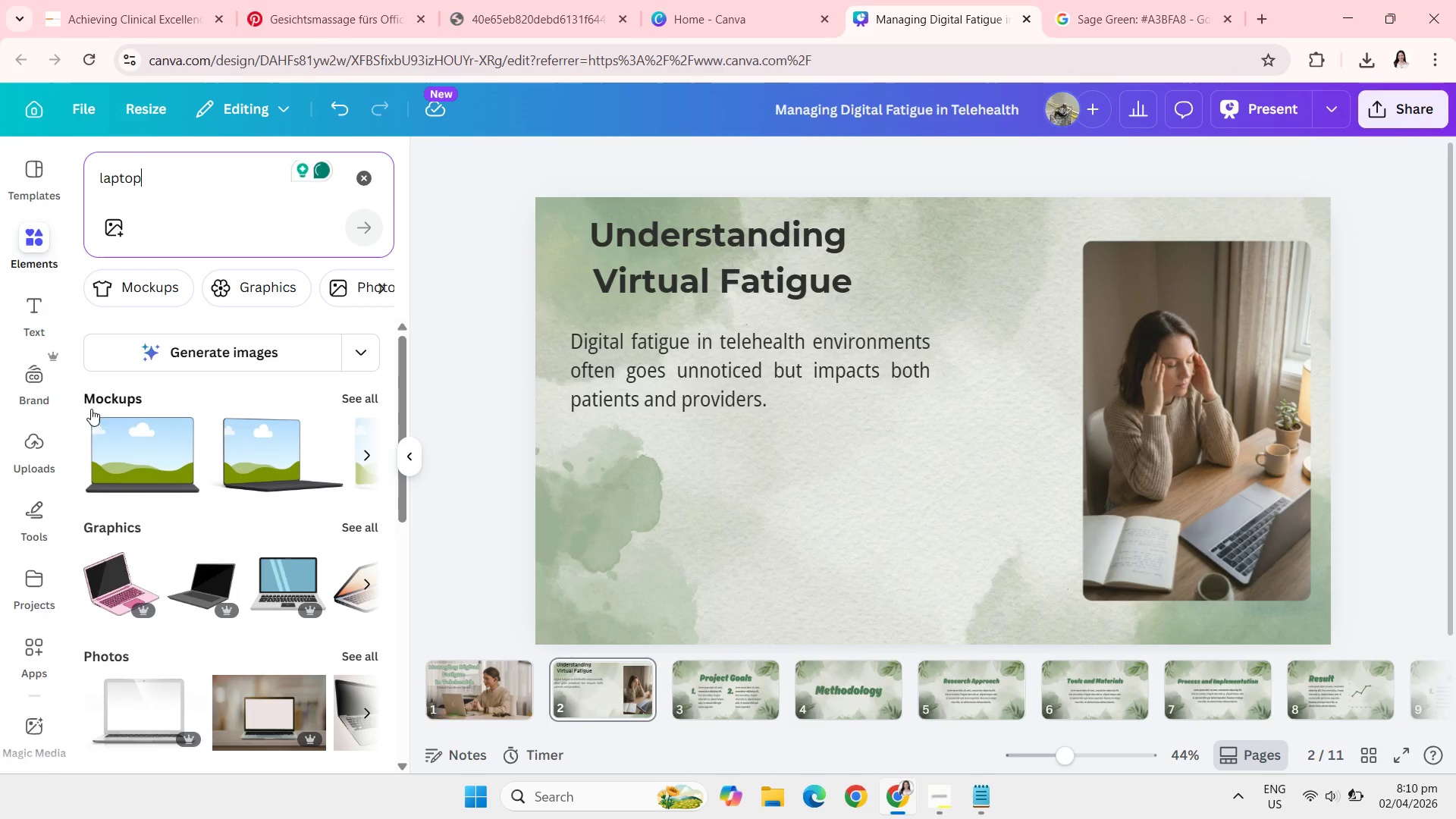 
mouse_move([294, 508])
 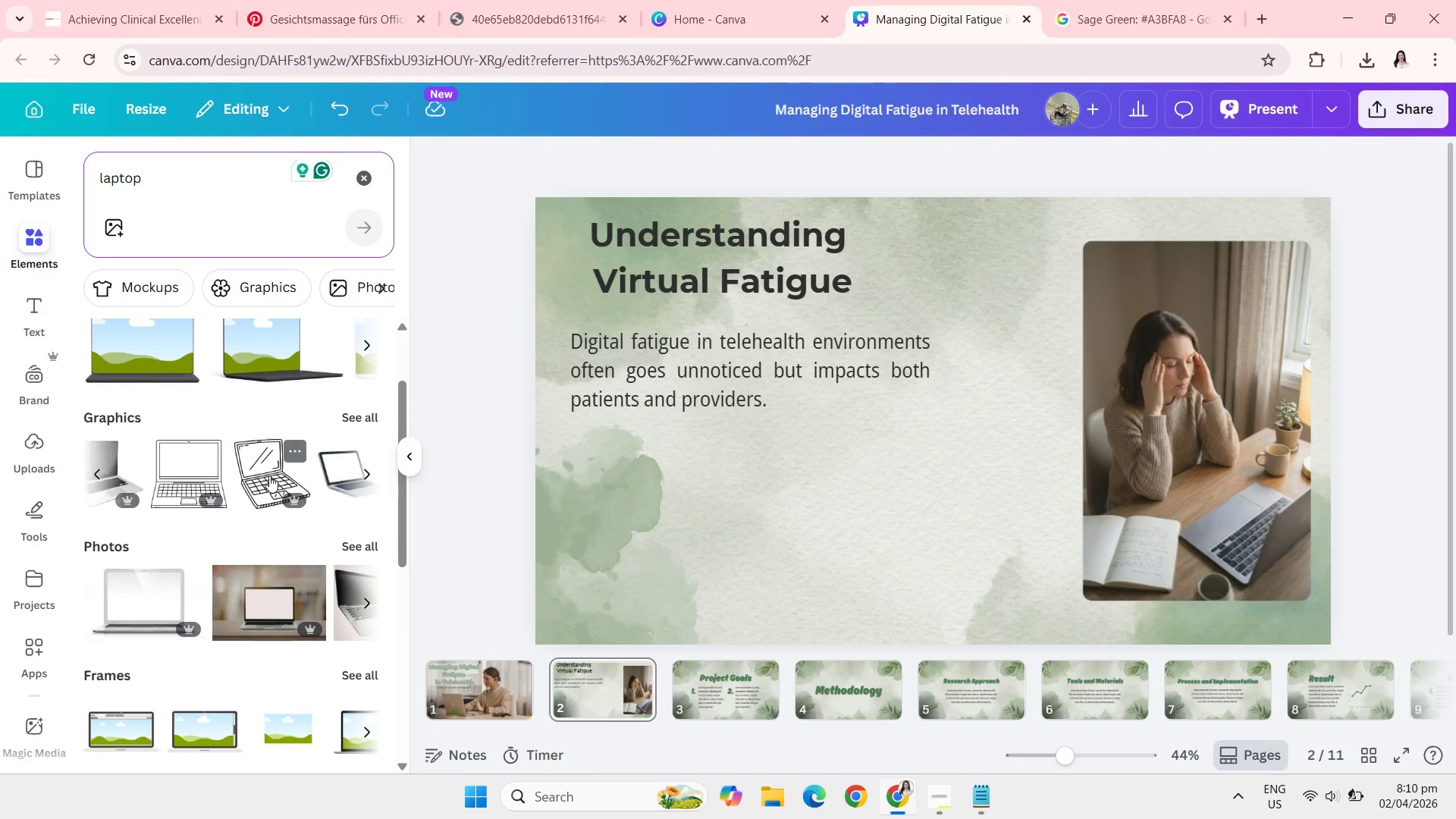 
wait(12.01)
 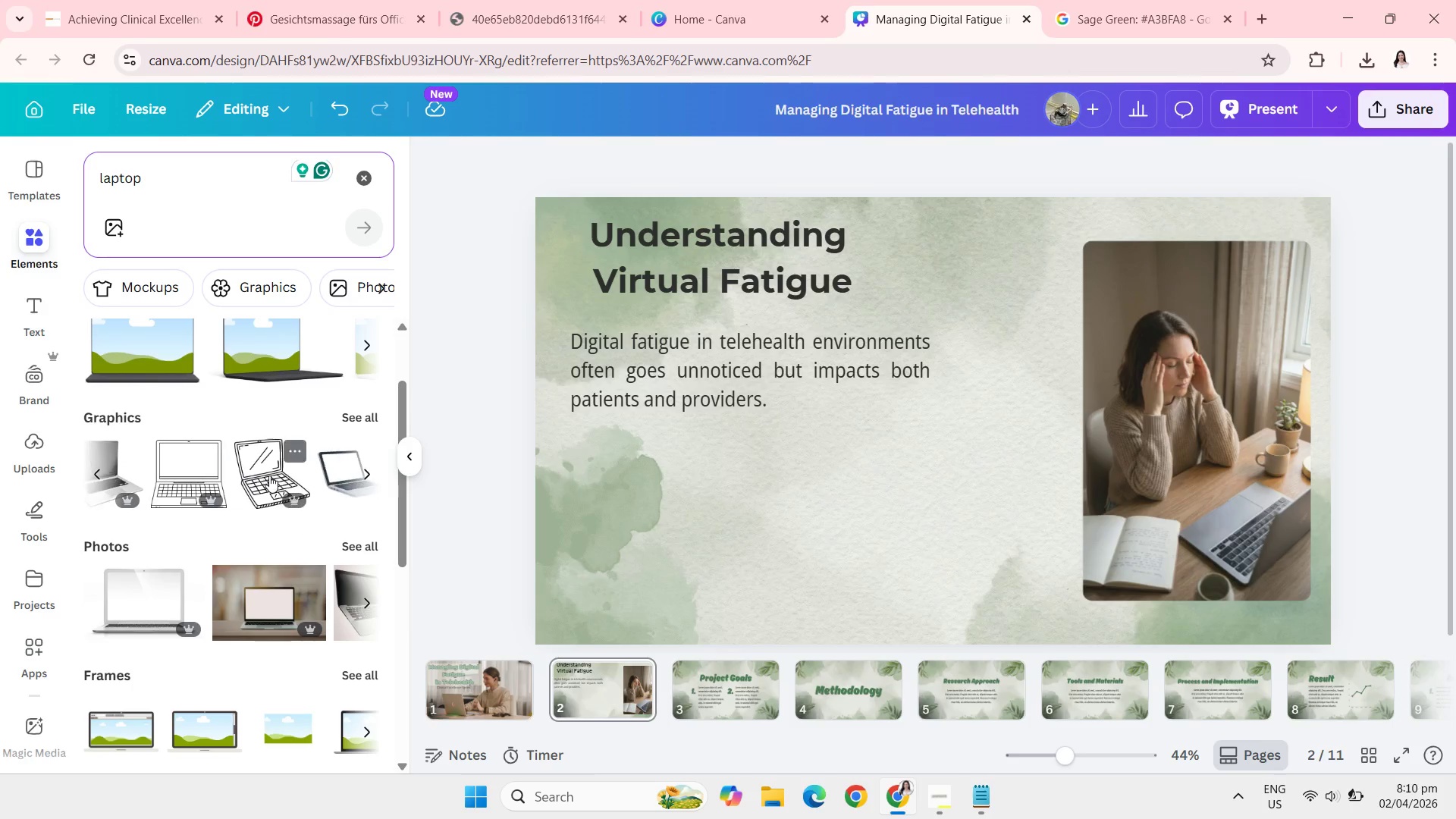 
mouse_move([334, 484])
 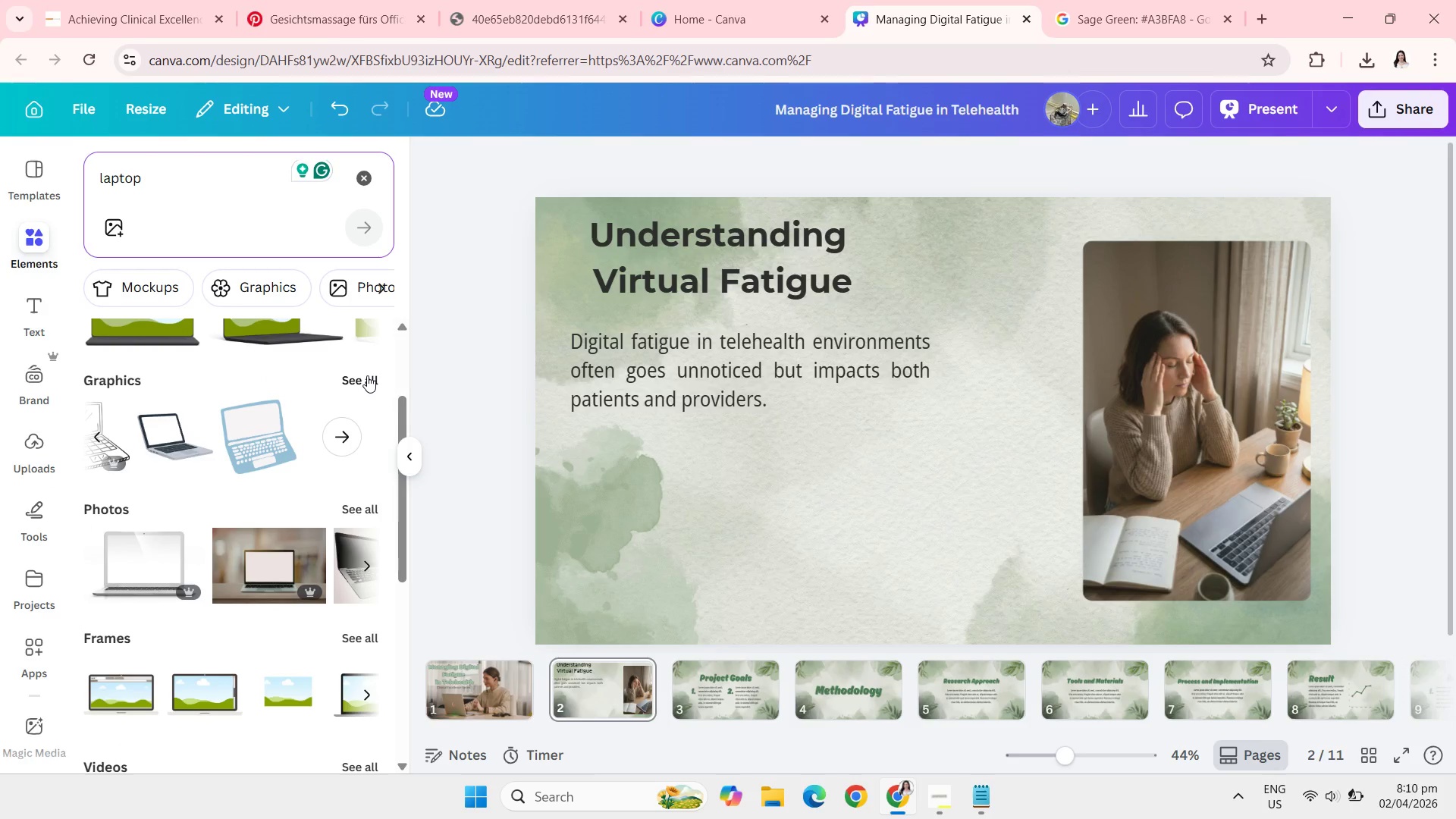 
left_click([367, 375])
 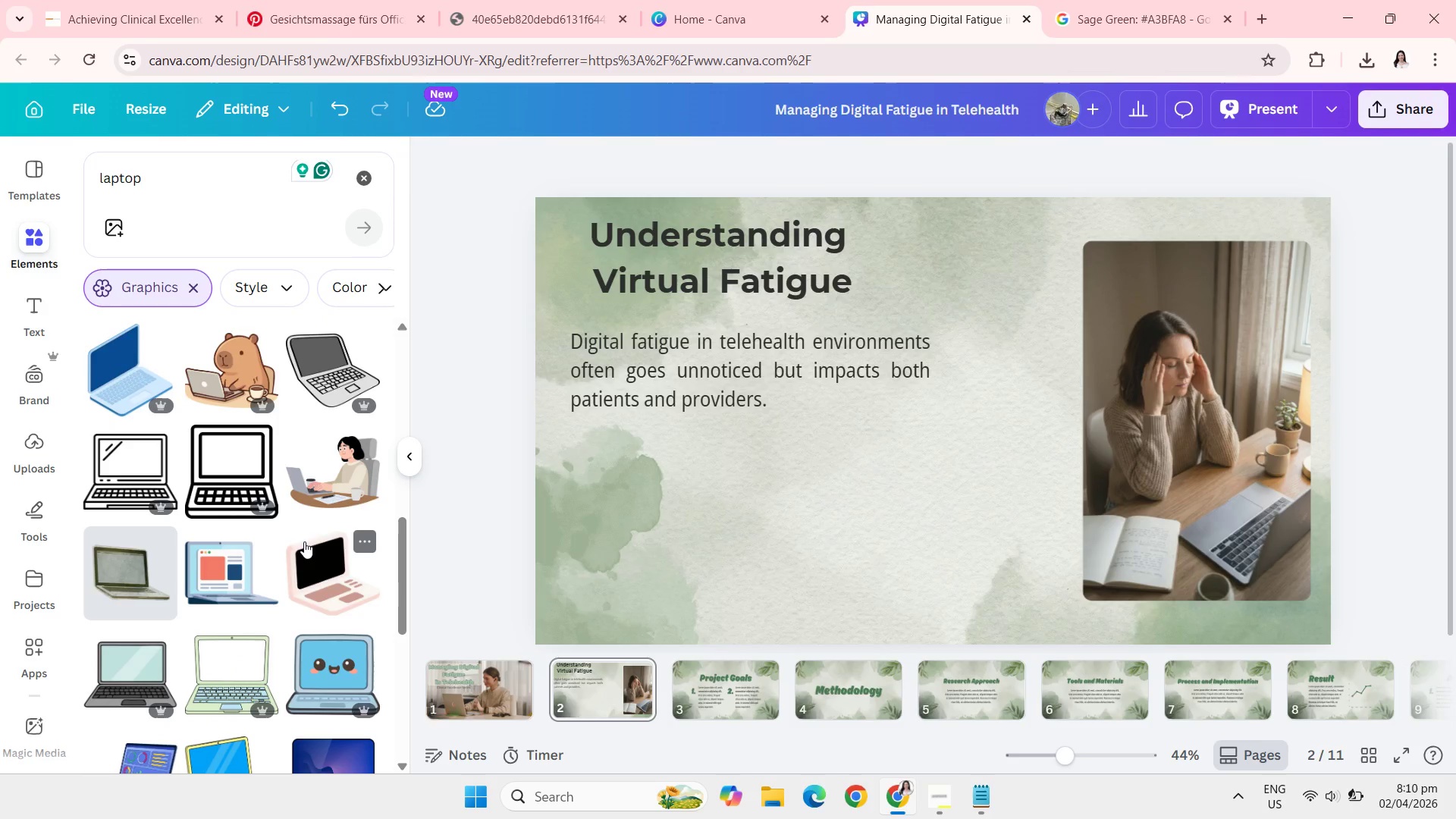 
wait(16.31)
 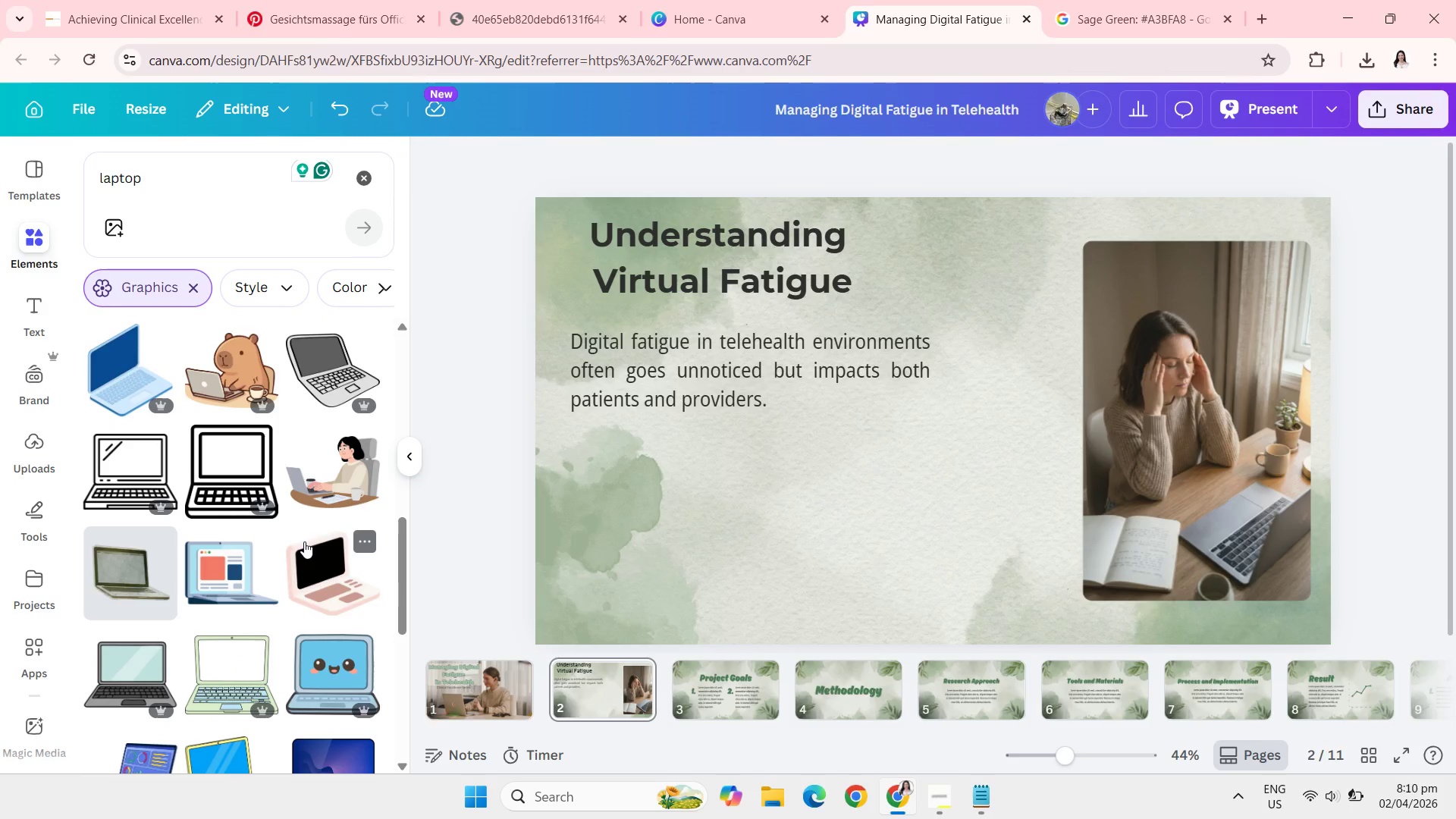 
left_click([117, 506])
 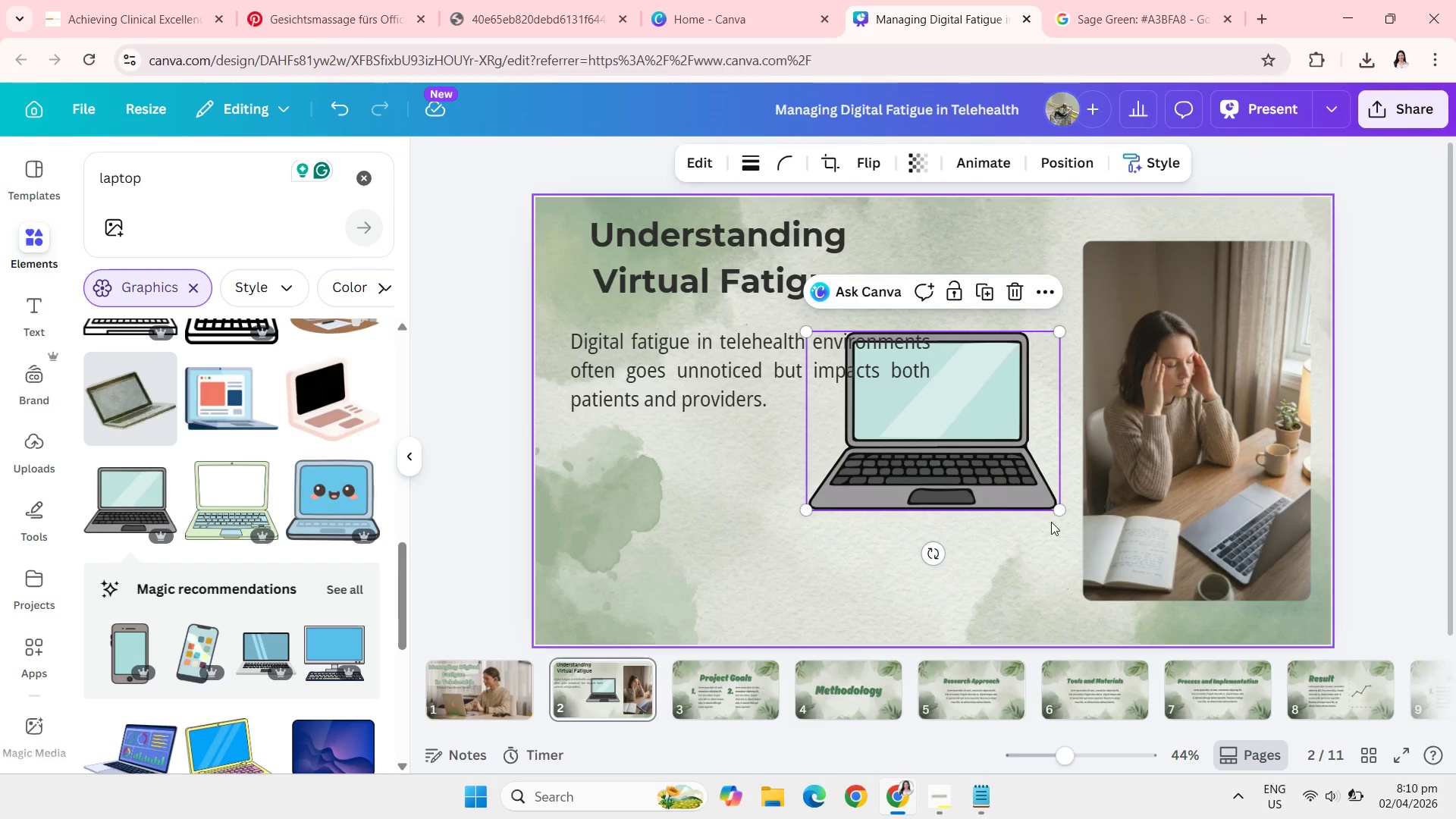 
left_click_drag(start_coordinate=[1061, 510], to_coordinate=[920, 398])
 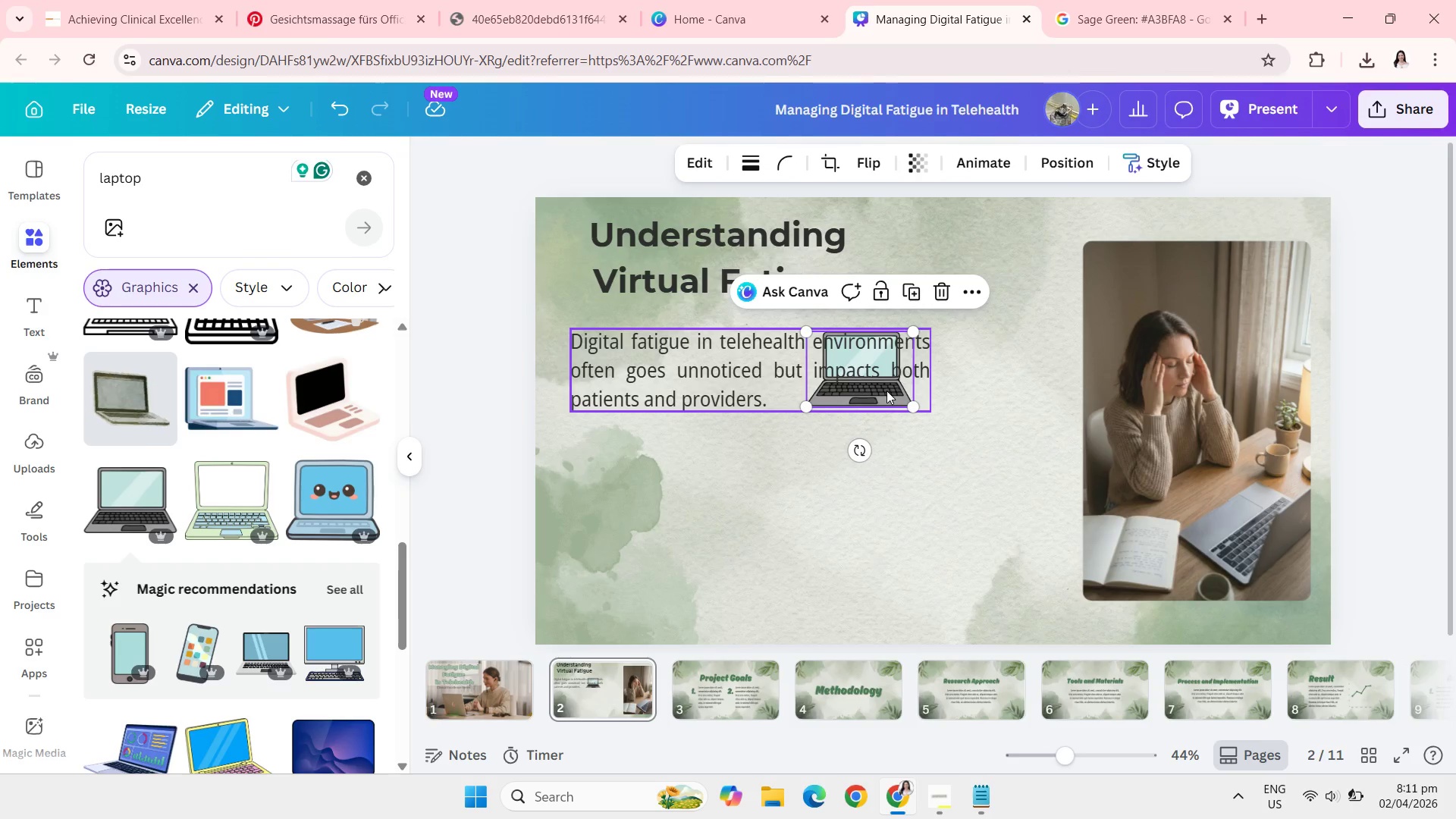 
left_click_drag(start_coordinate=[886, 391], to_coordinate=[646, 485])
 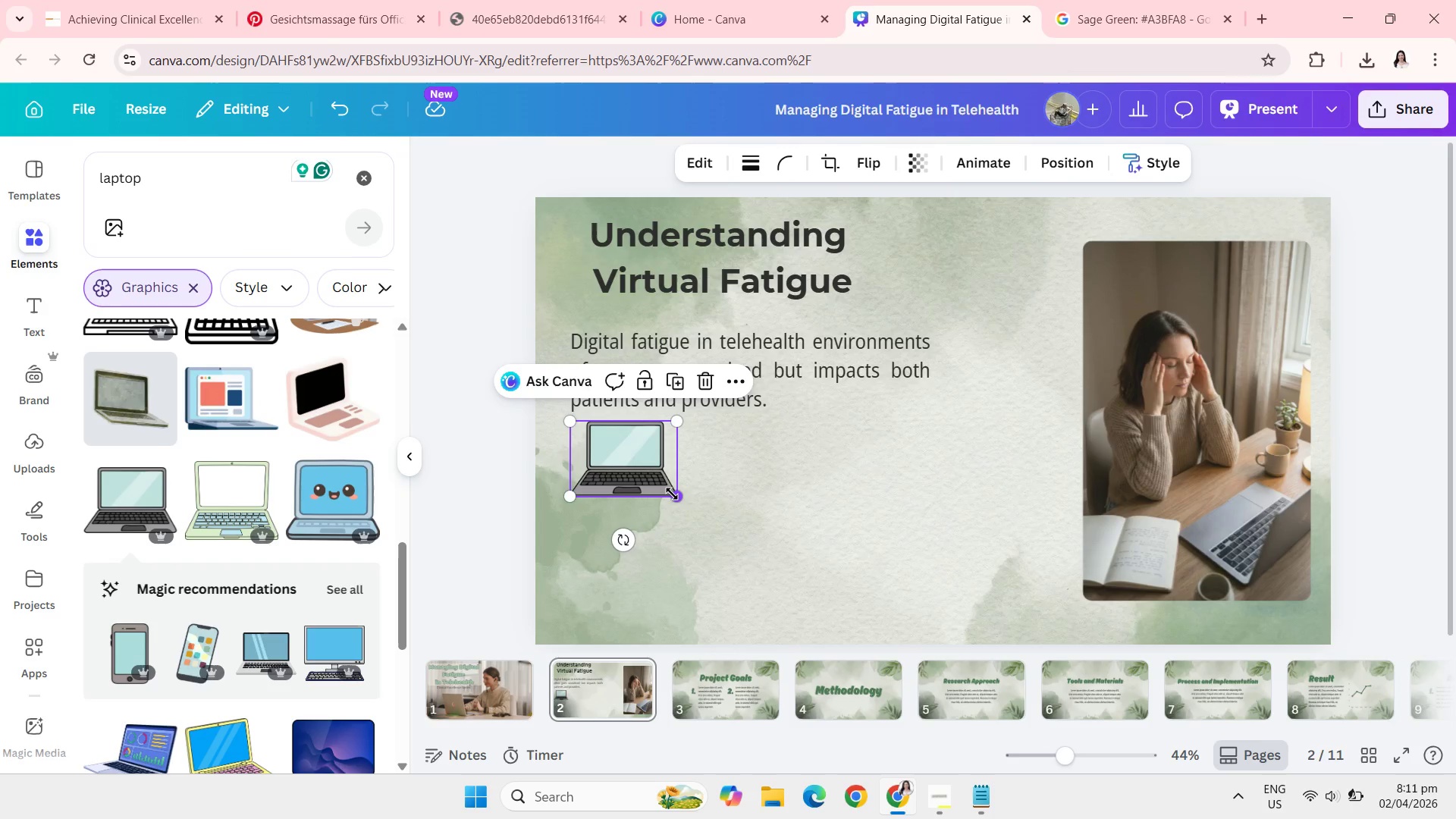 
left_click_drag(start_coordinate=[672, 494], to_coordinate=[617, 460])
 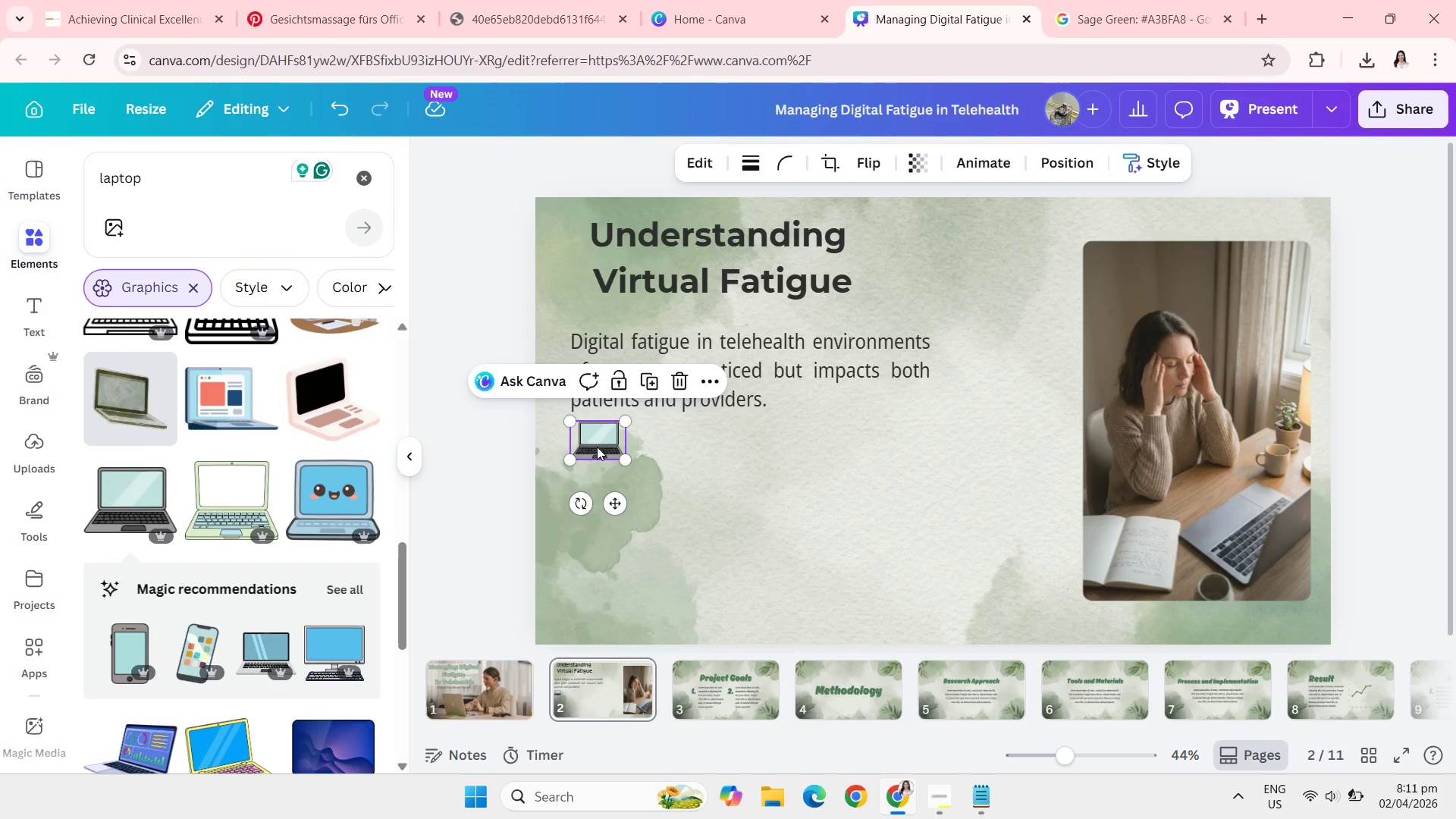 
left_click_drag(start_coordinate=[597, 447], to_coordinate=[605, 458])
 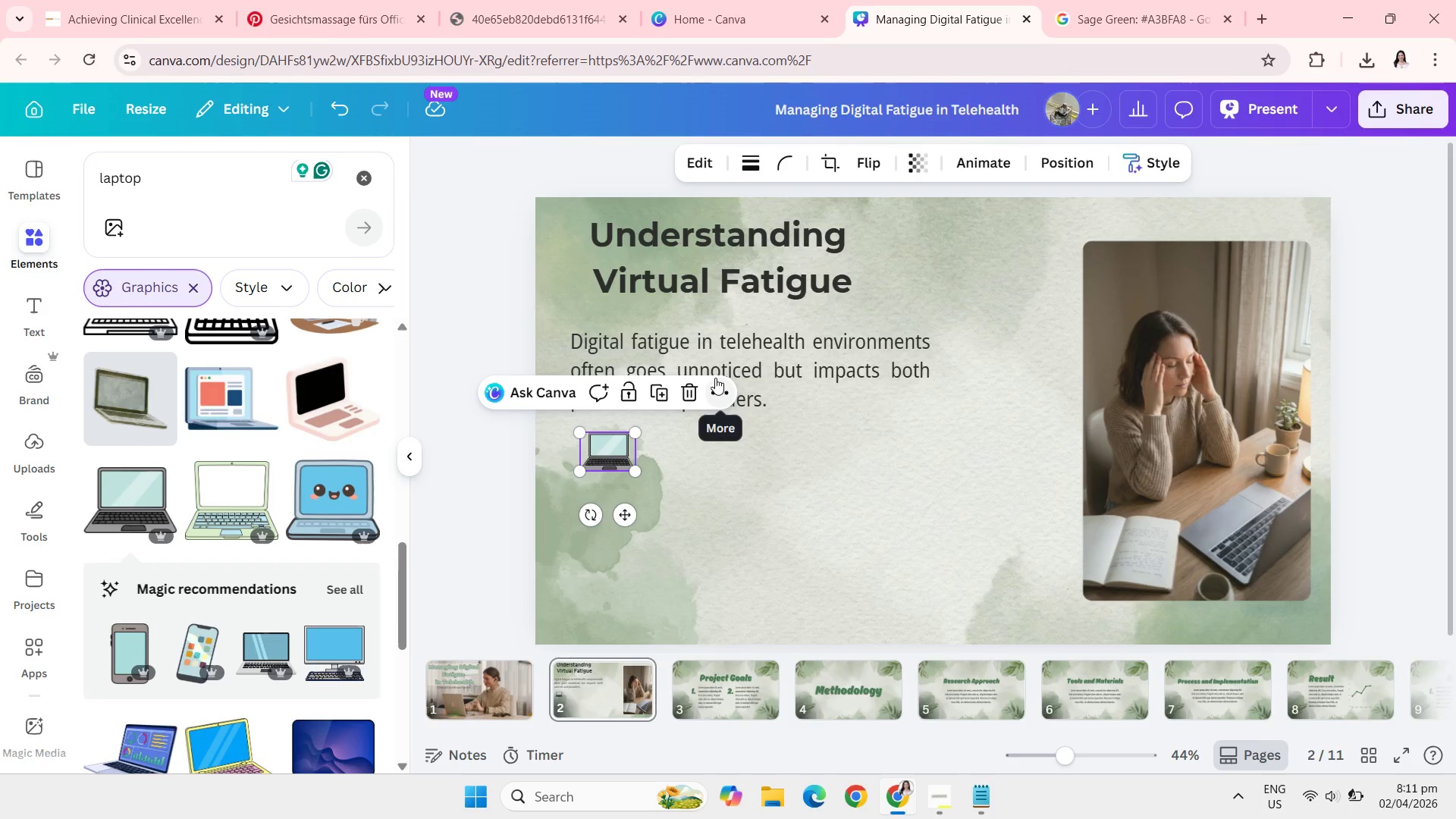 
left_click([695, 348])
 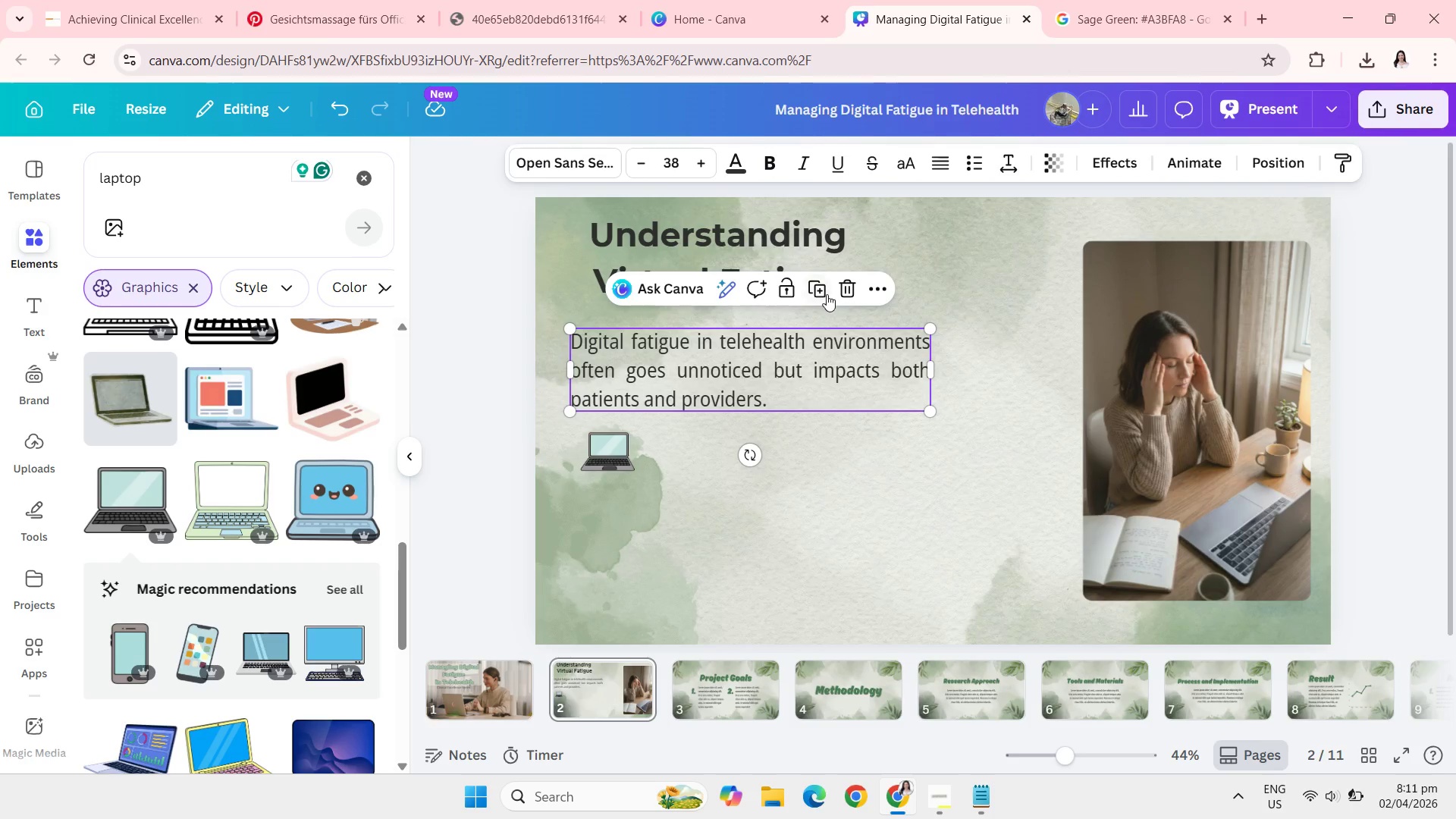 
left_click([817, 289])
 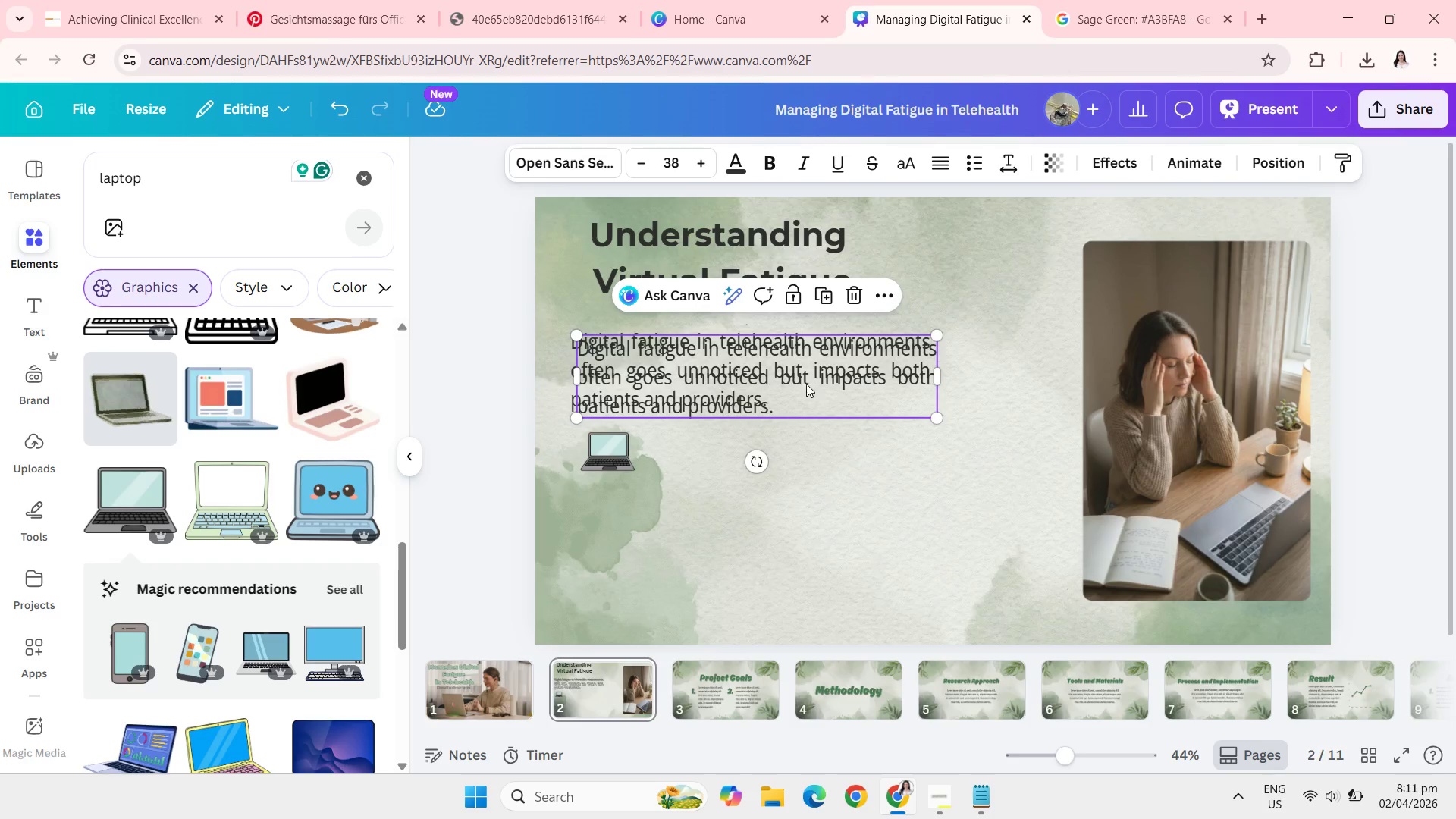 
left_click_drag(start_coordinate=[806, 384], to_coordinate=[875, 478])
 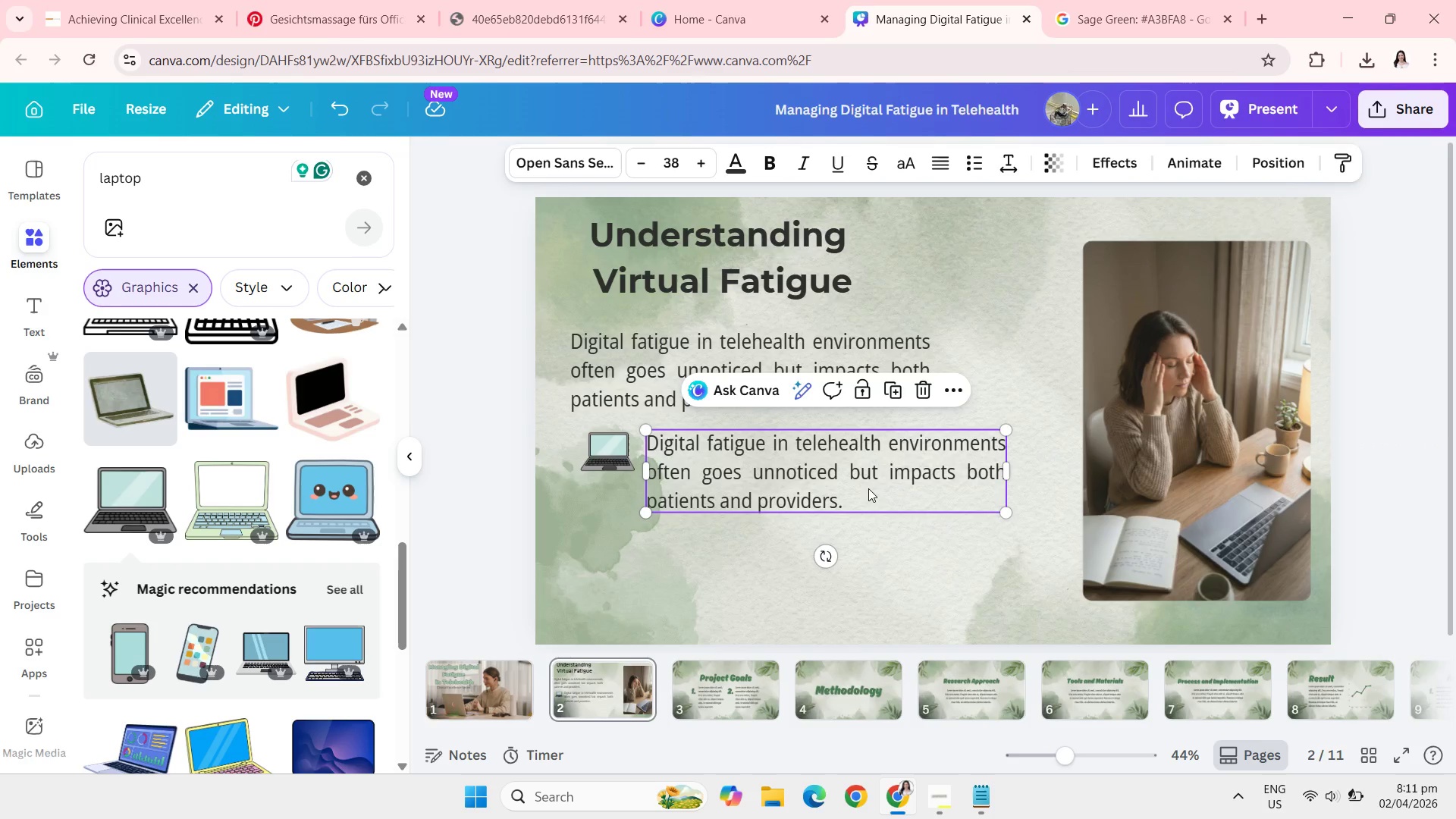 
left_click([868, 488])
 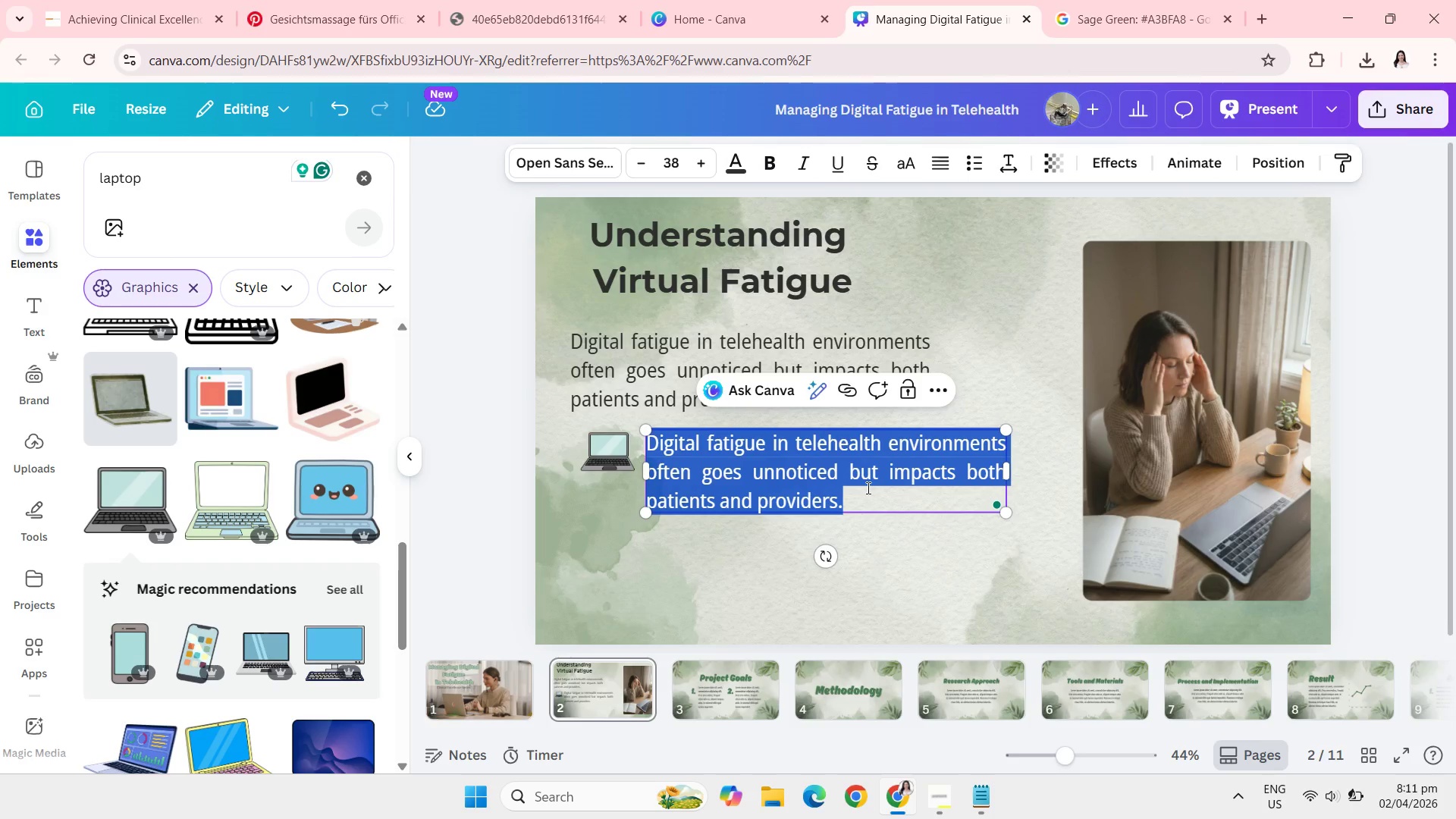 
type(Prolonged screen )
 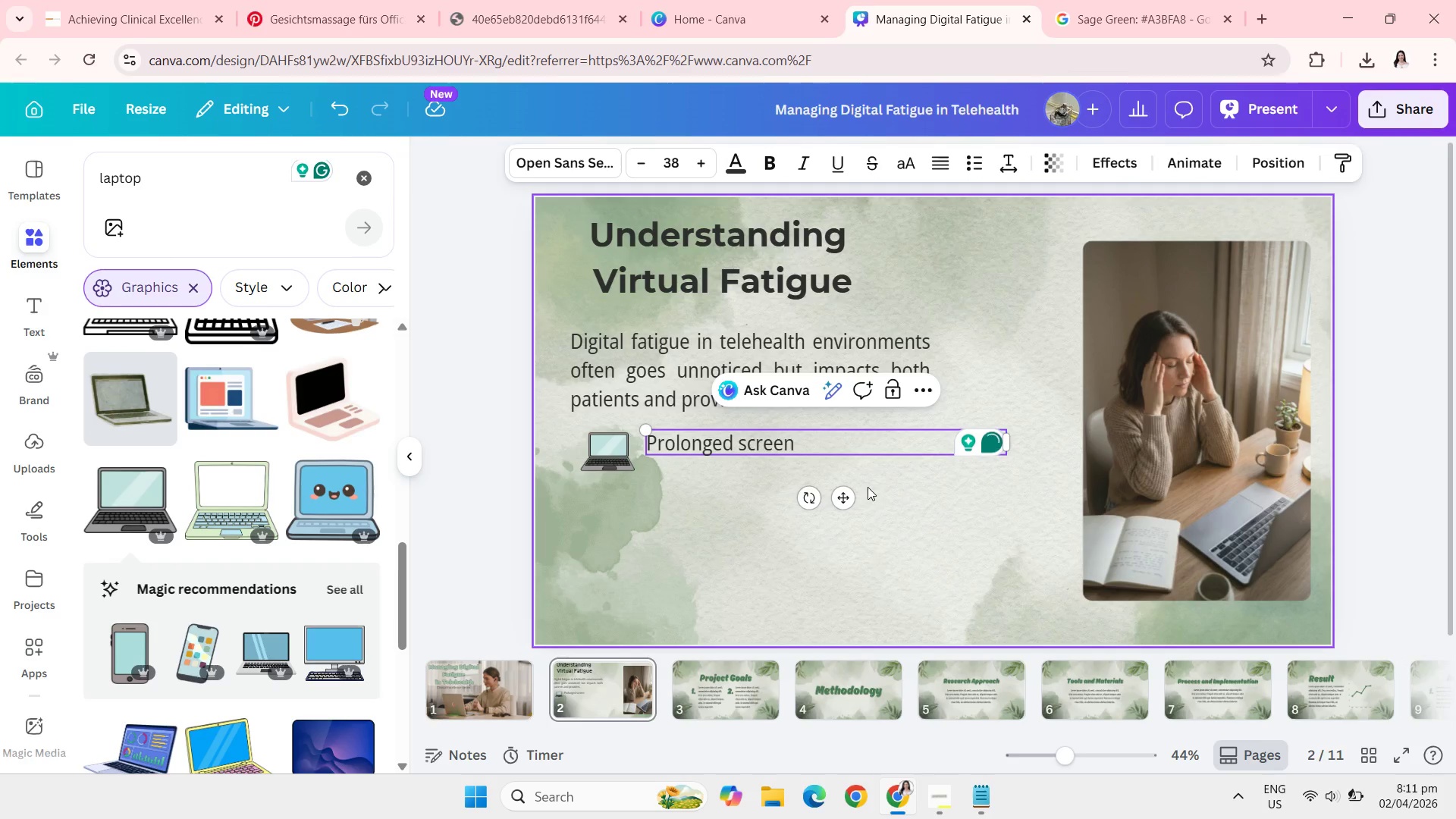 
key(Control+B)
 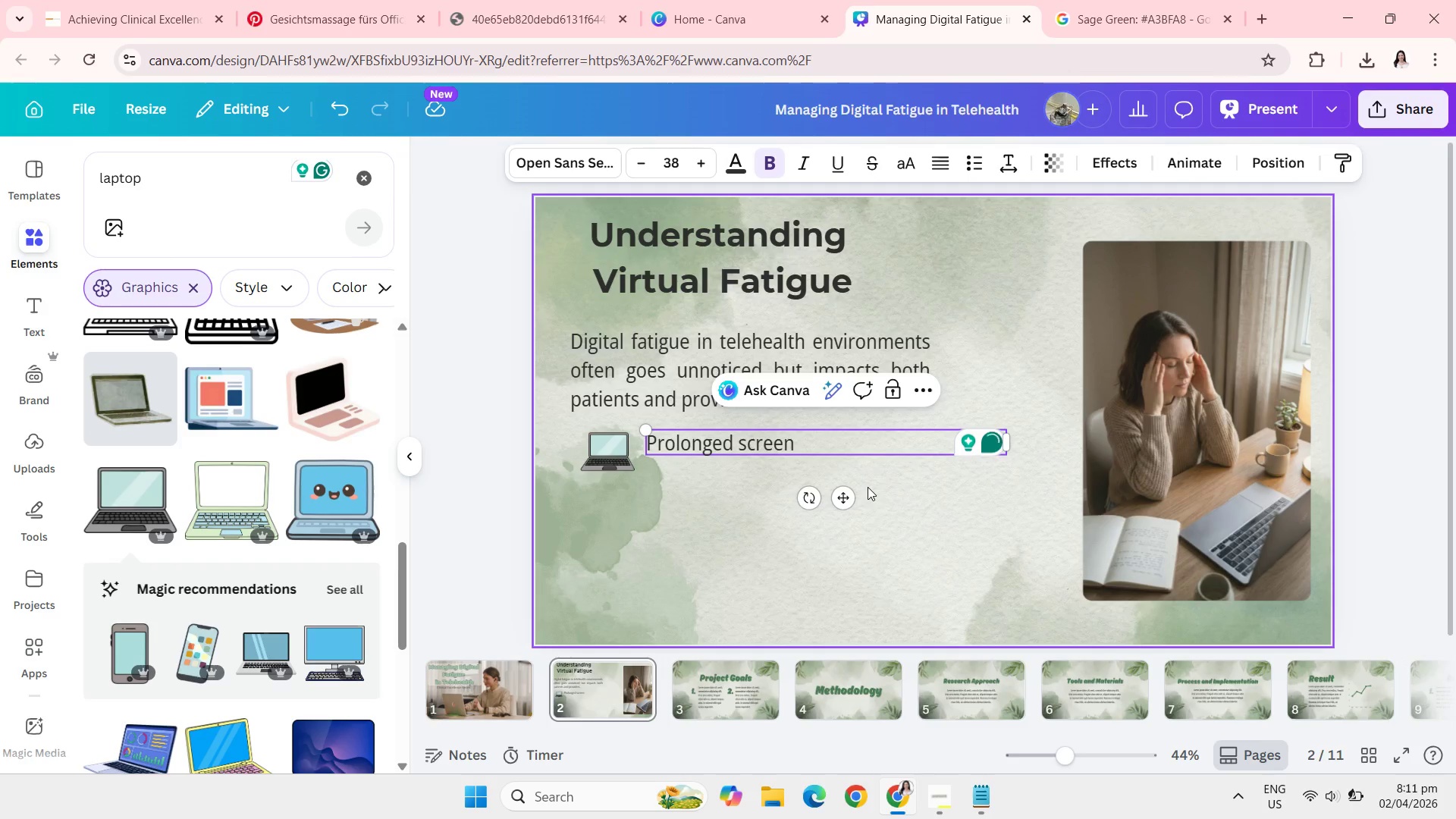 
type(exposure)
 